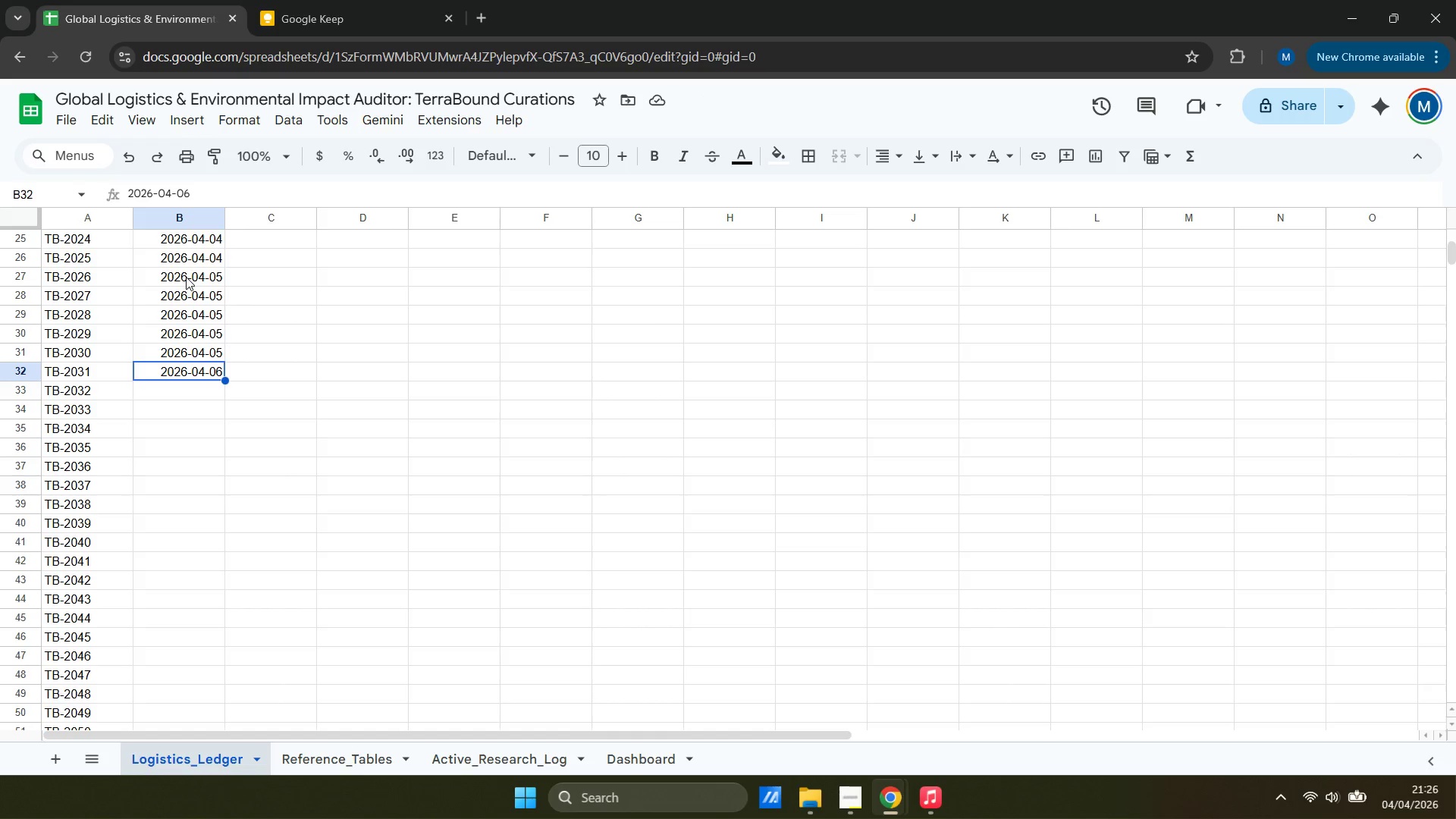 
key(Control+C)
 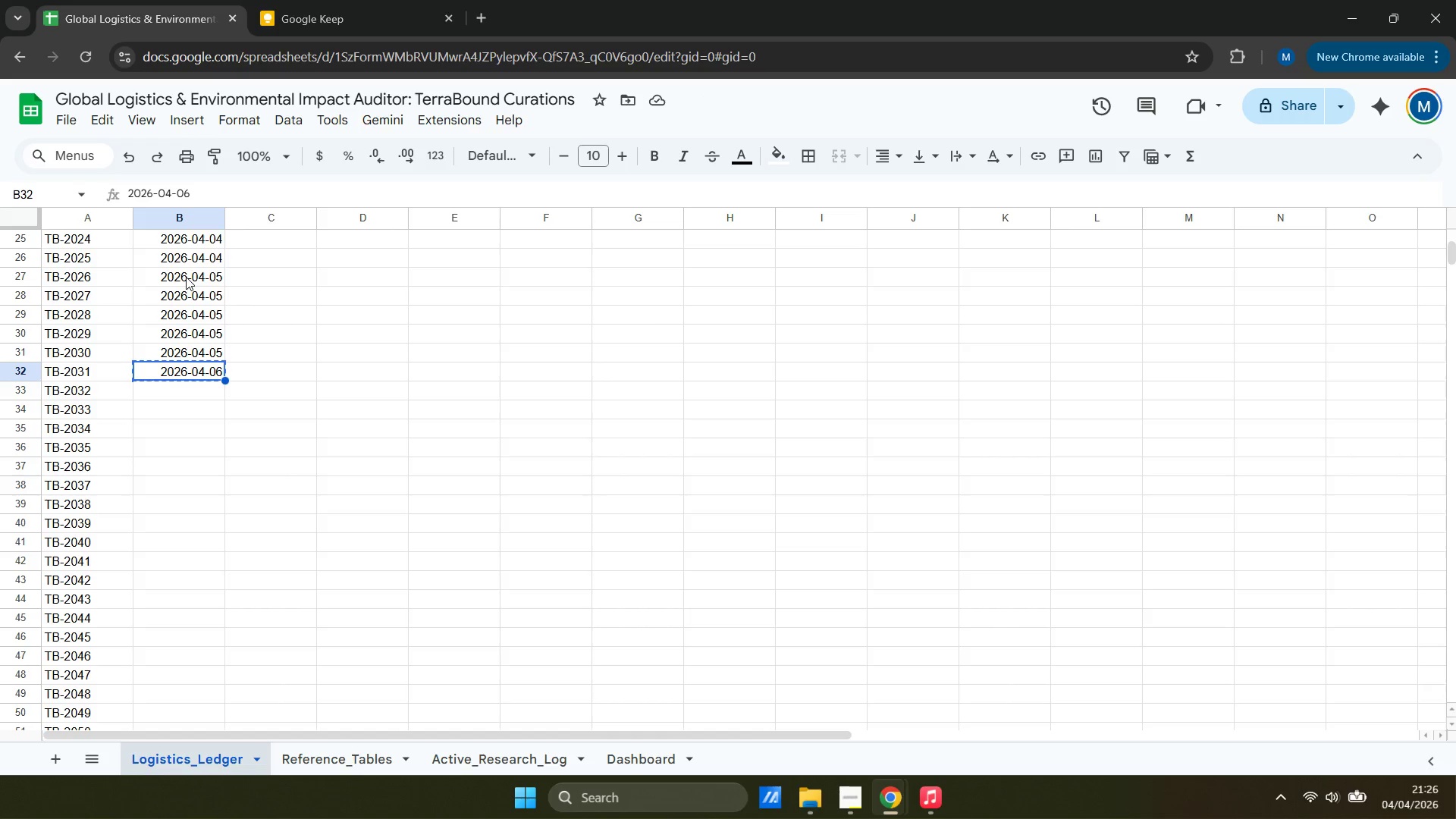 
key(ArrowDown)
 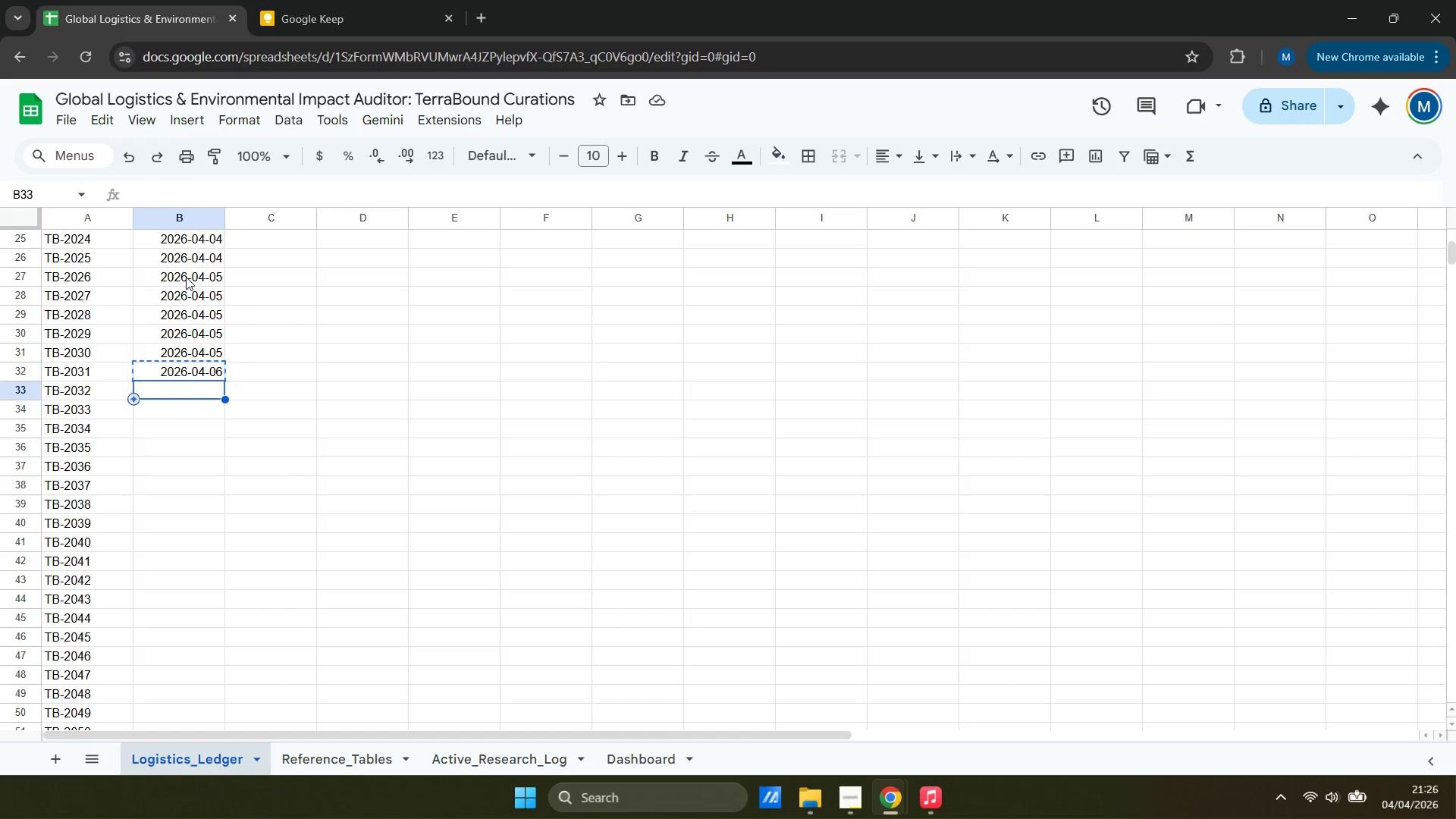 
key(Control+ControlLeft)
 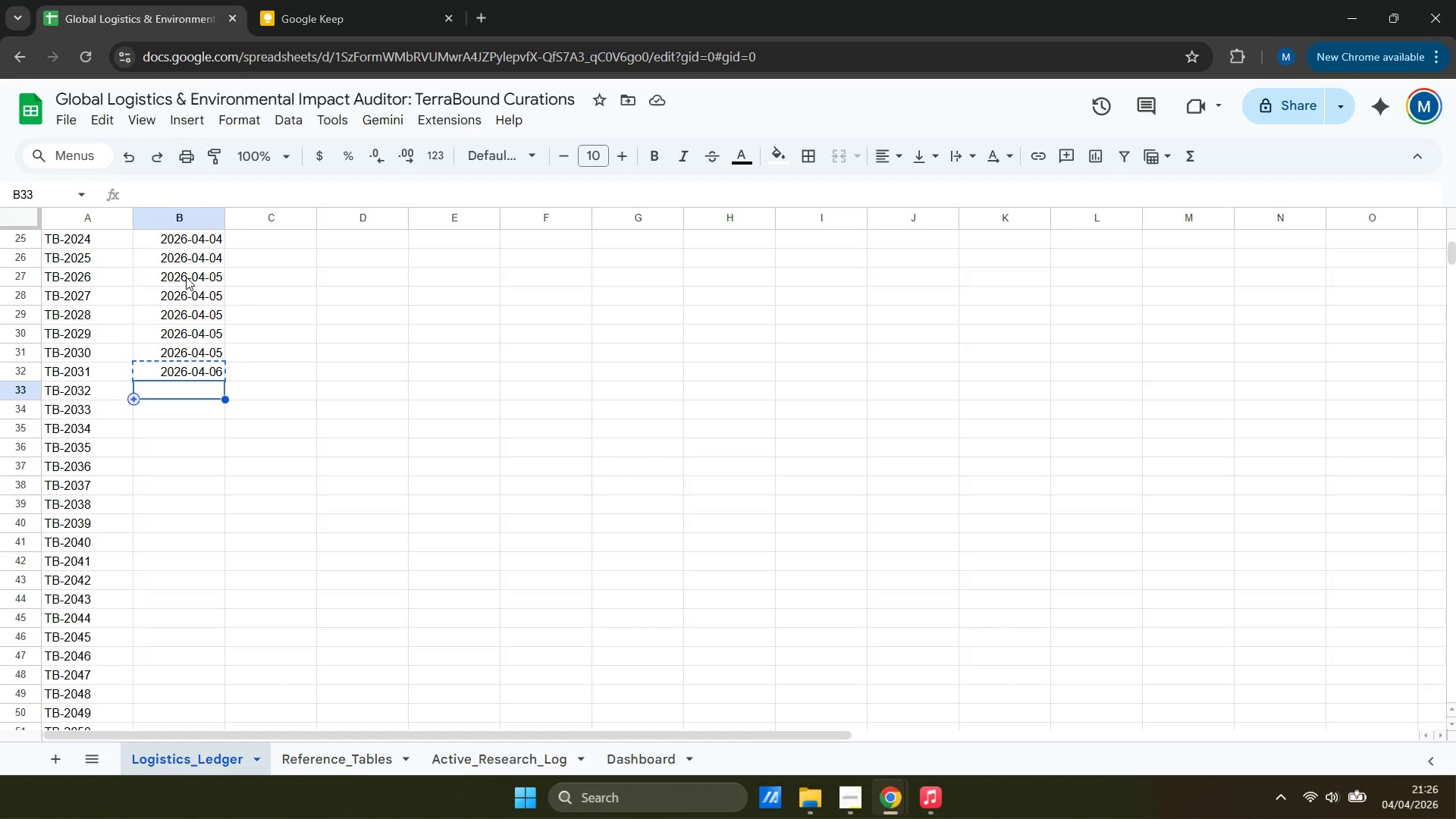 
key(Control+V)
 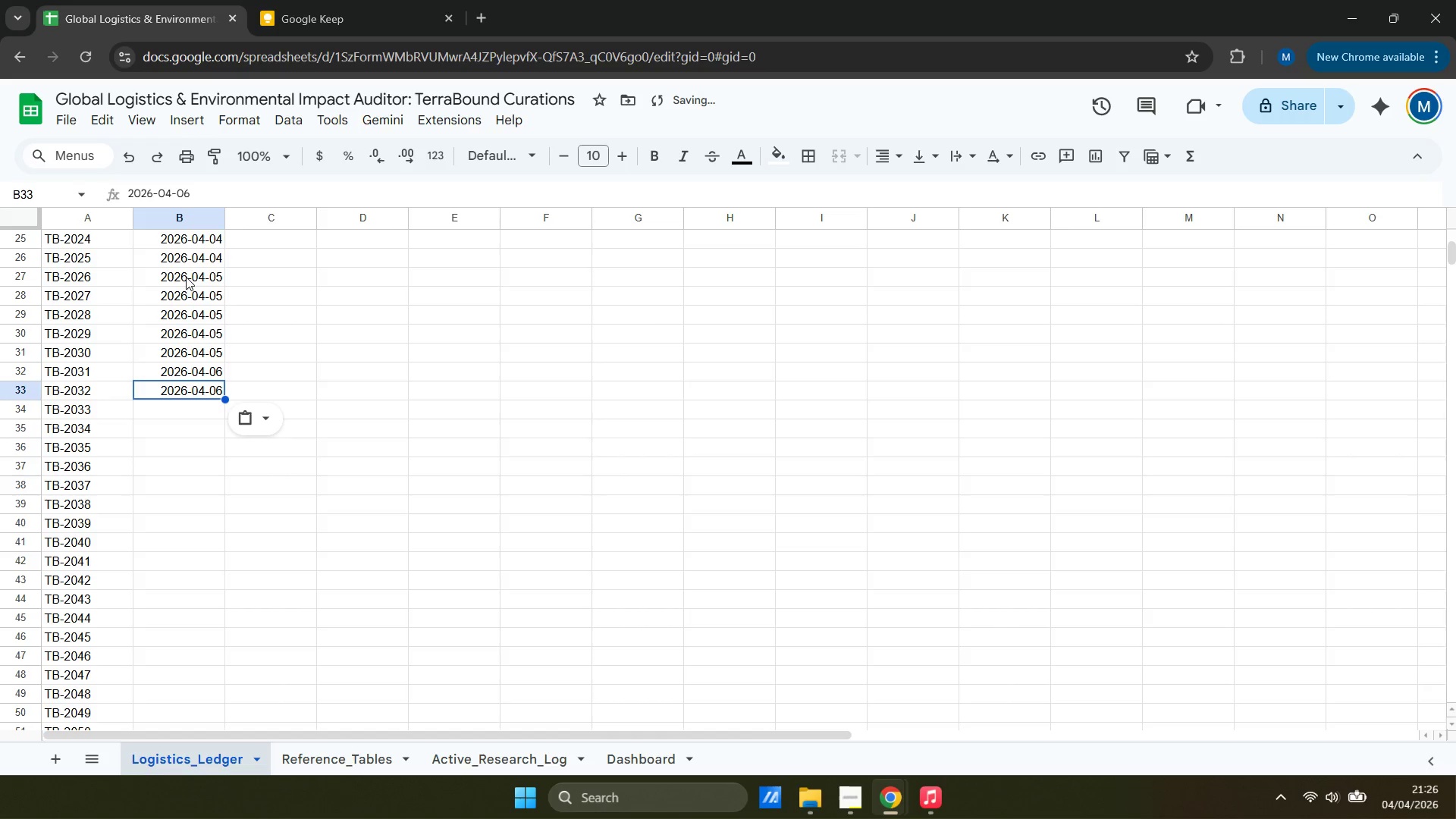 
key(ArrowDown)
 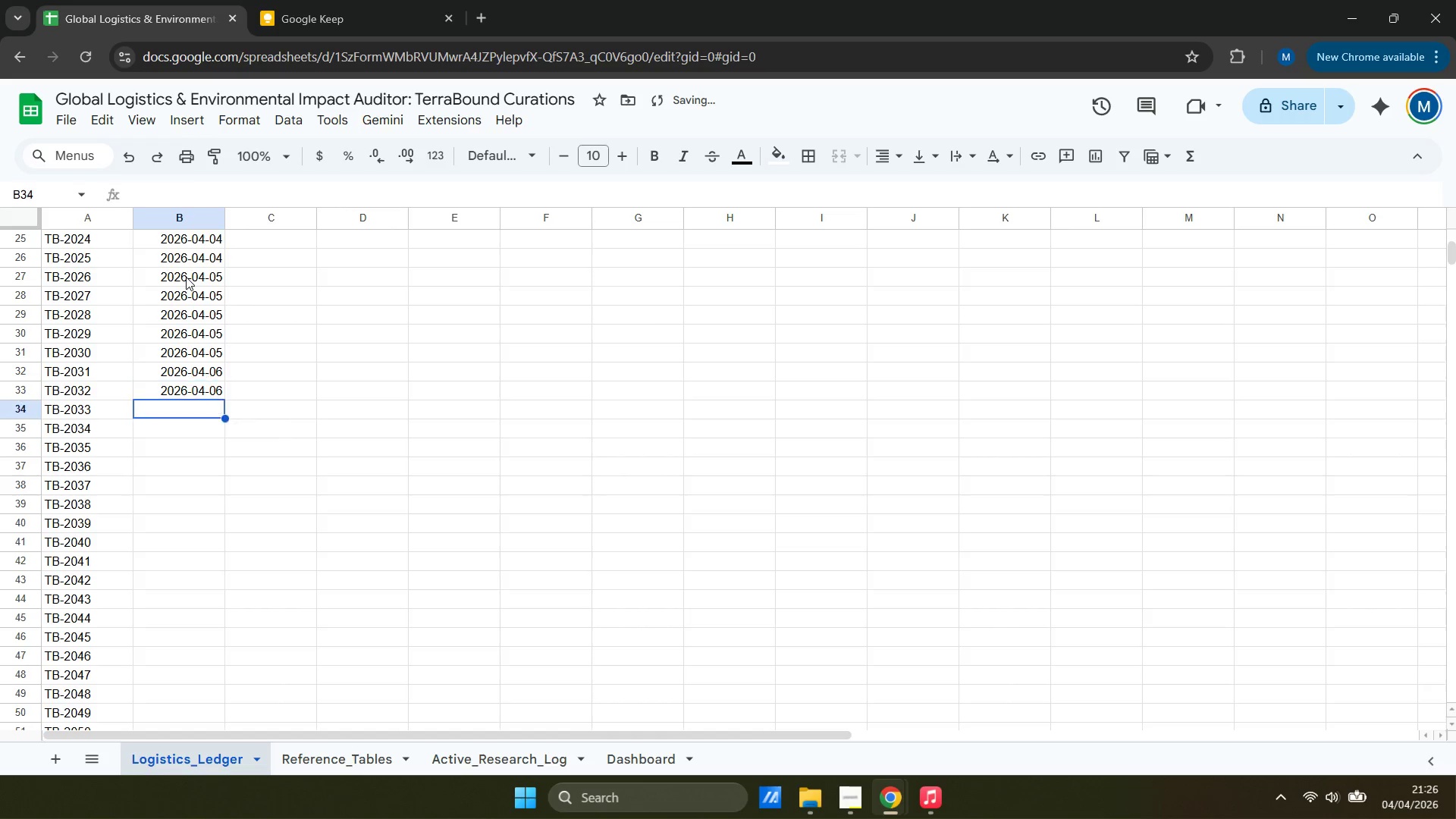 
key(Control+ControlLeft)
 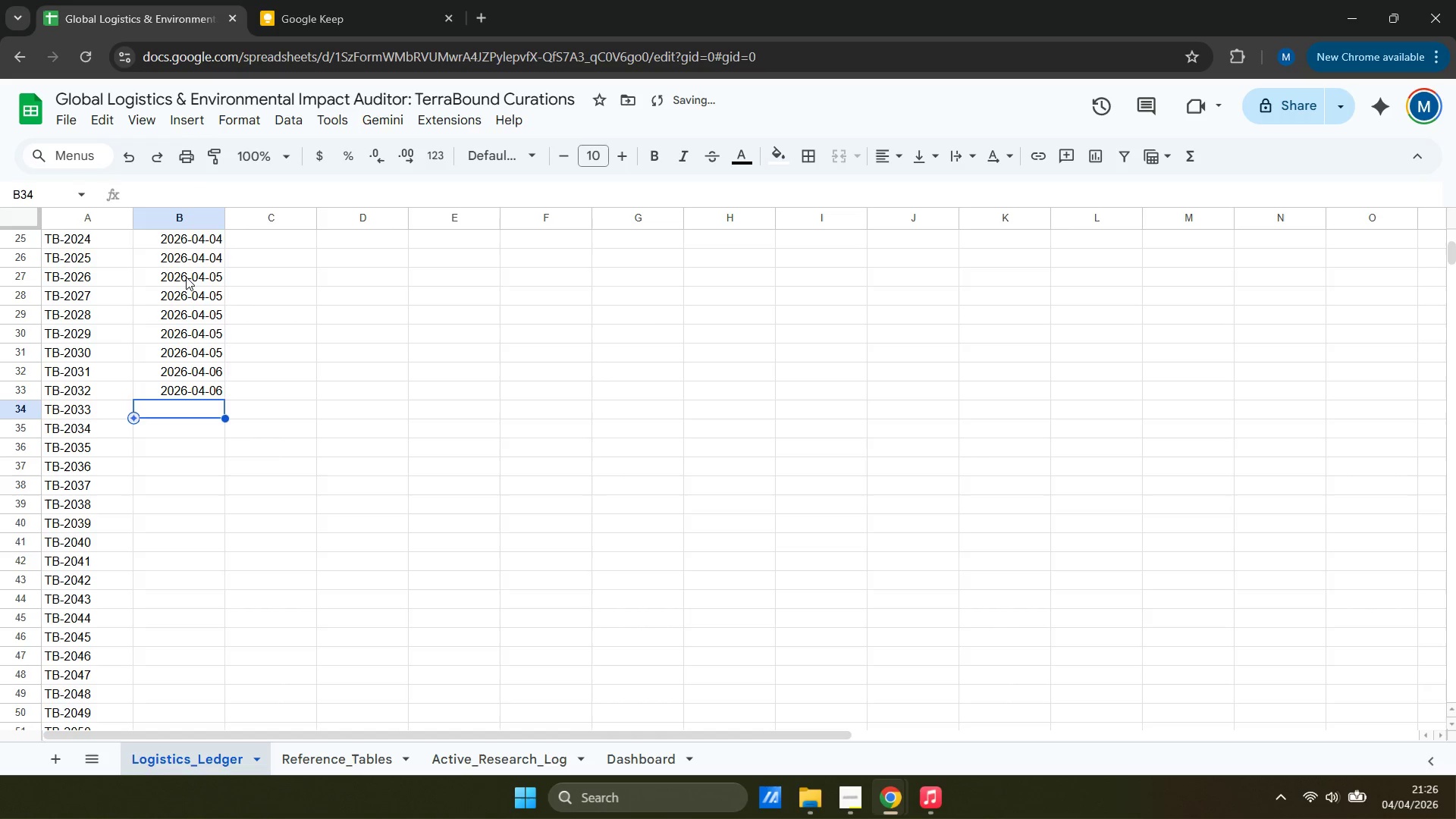 
key(Control+V)
 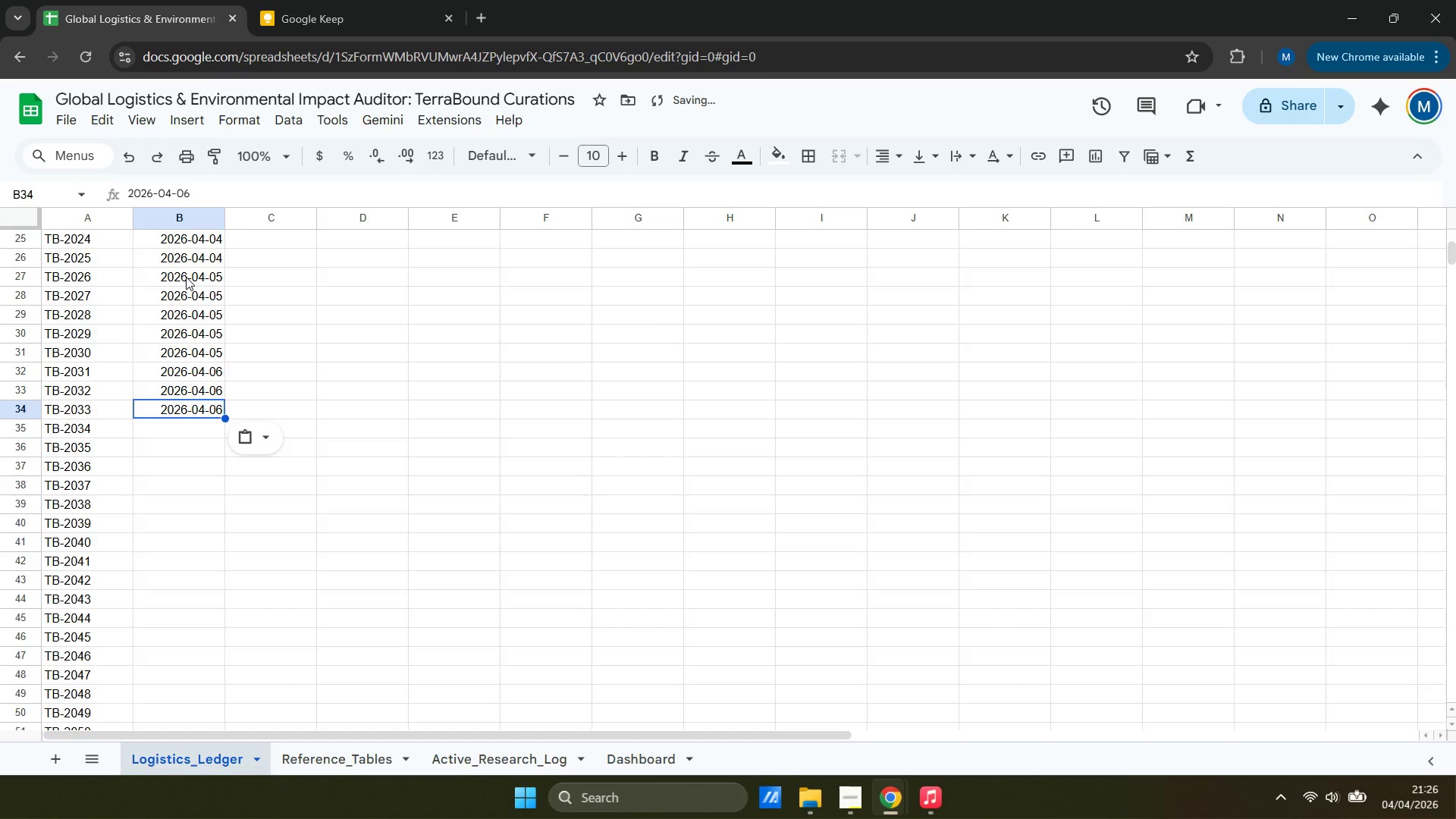 
key(ArrowUp)
 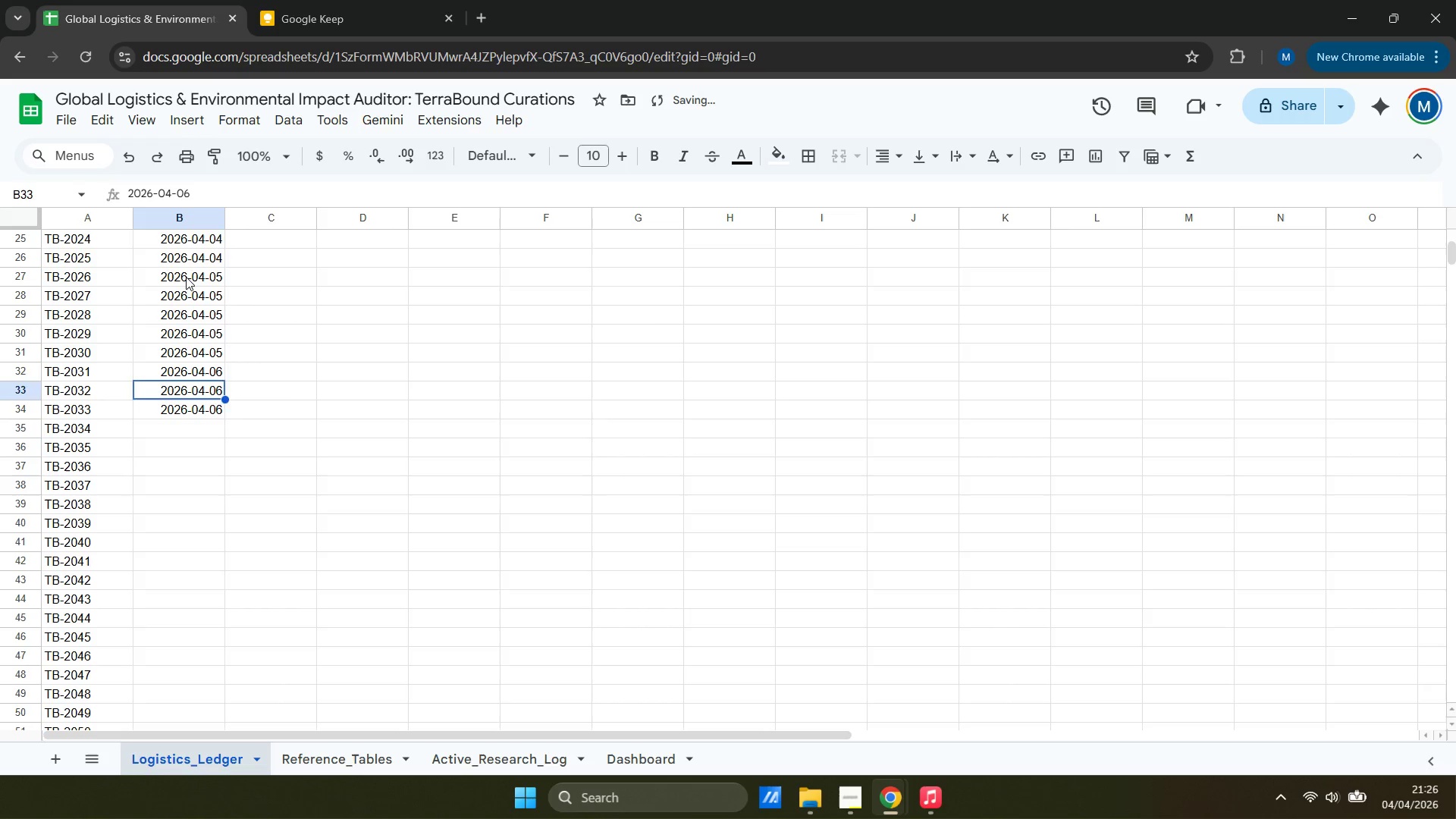 
key(ArrowUp)
 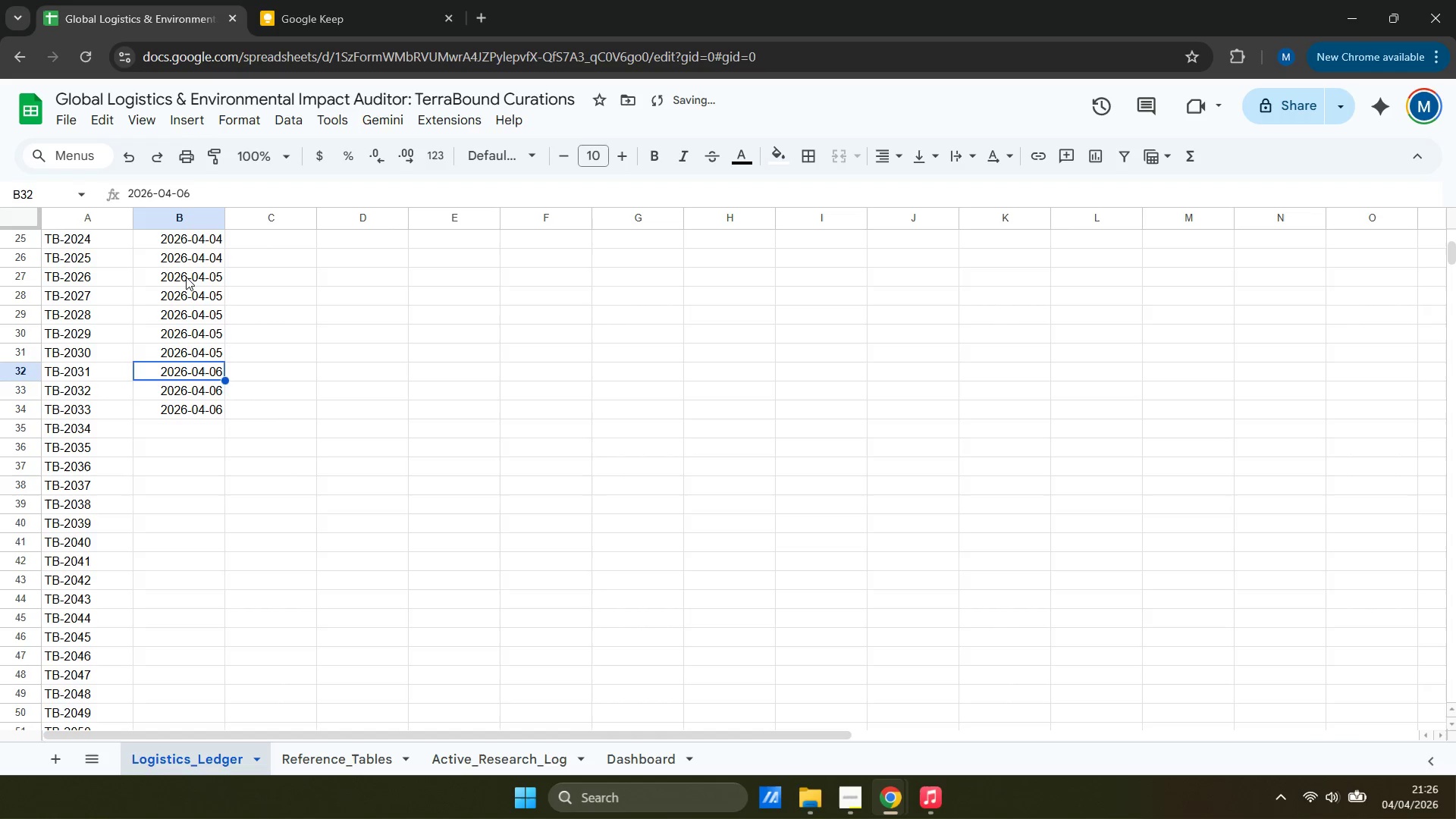 
key(ArrowDown)
 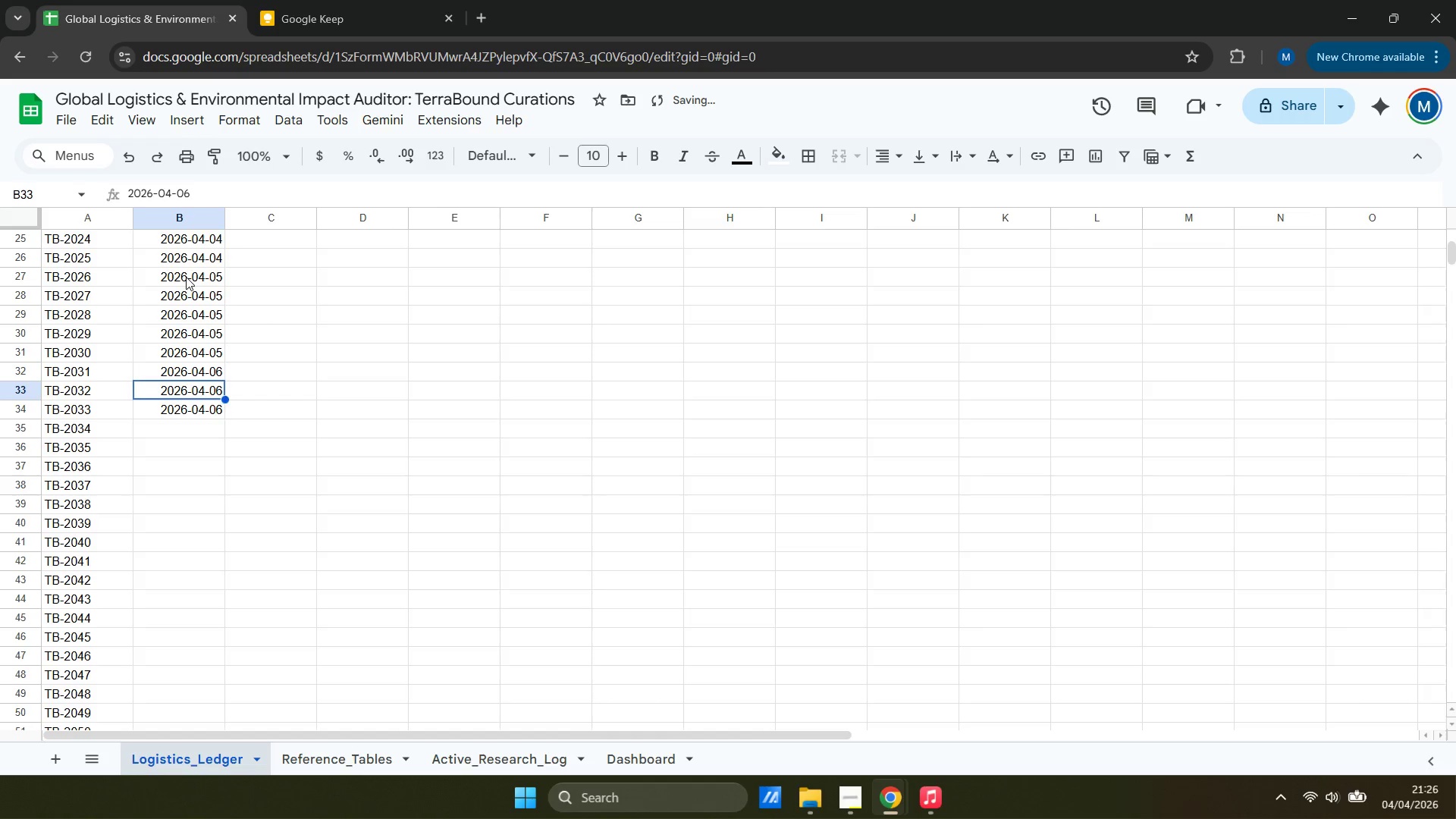 
key(ArrowDown)
 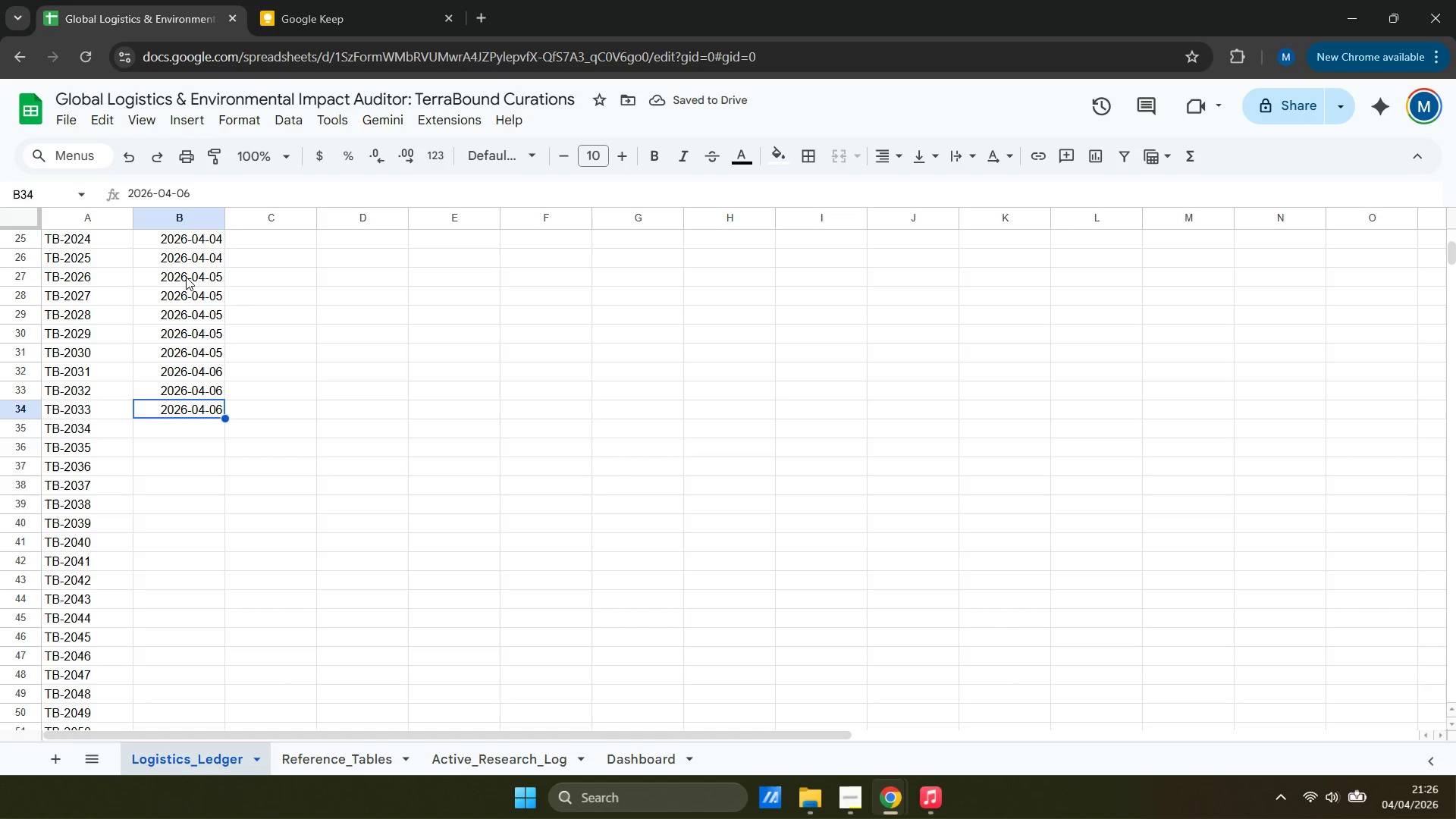 
key(ArrowDown)
 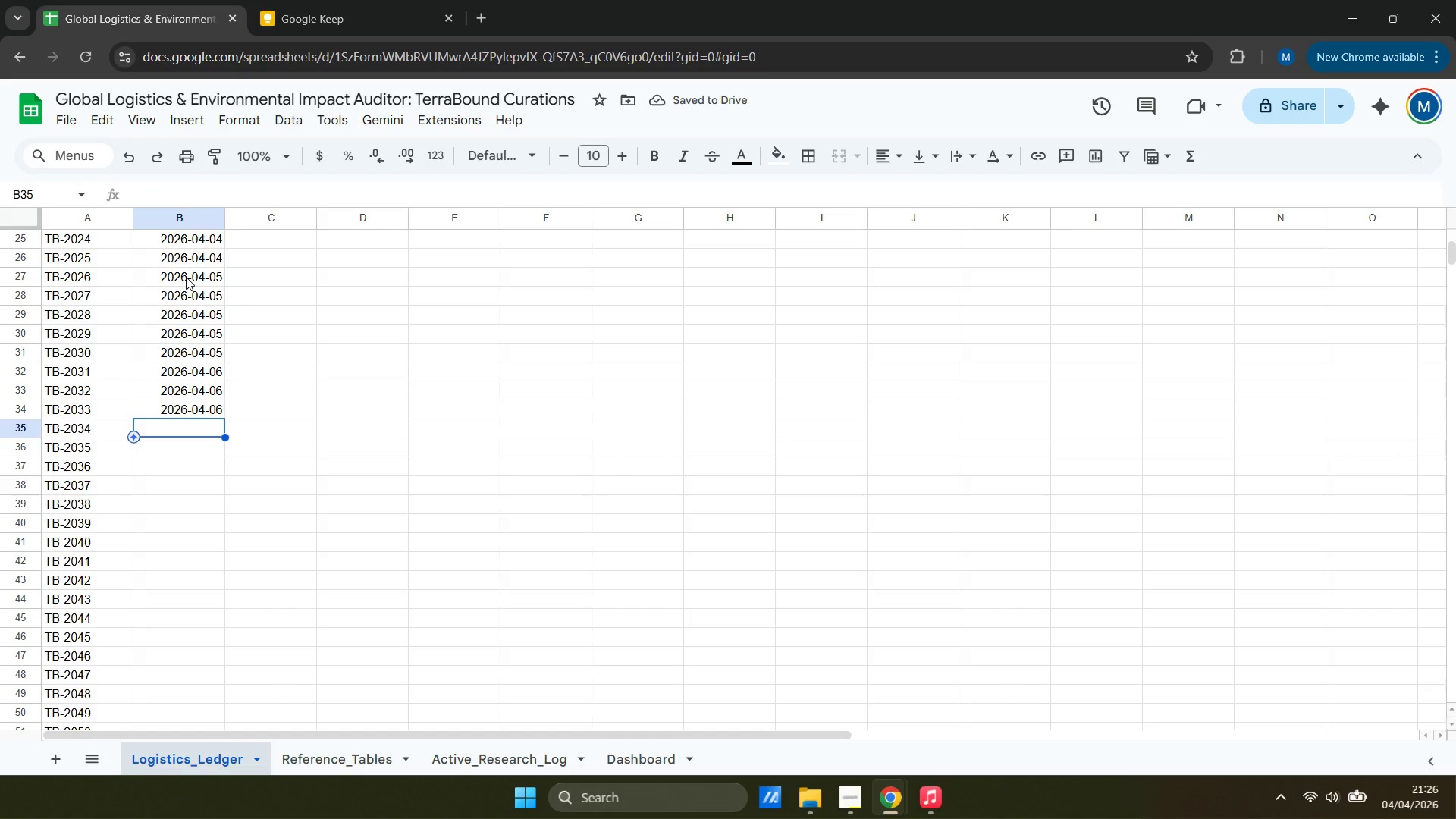 
key(Control+ControlLeft)
 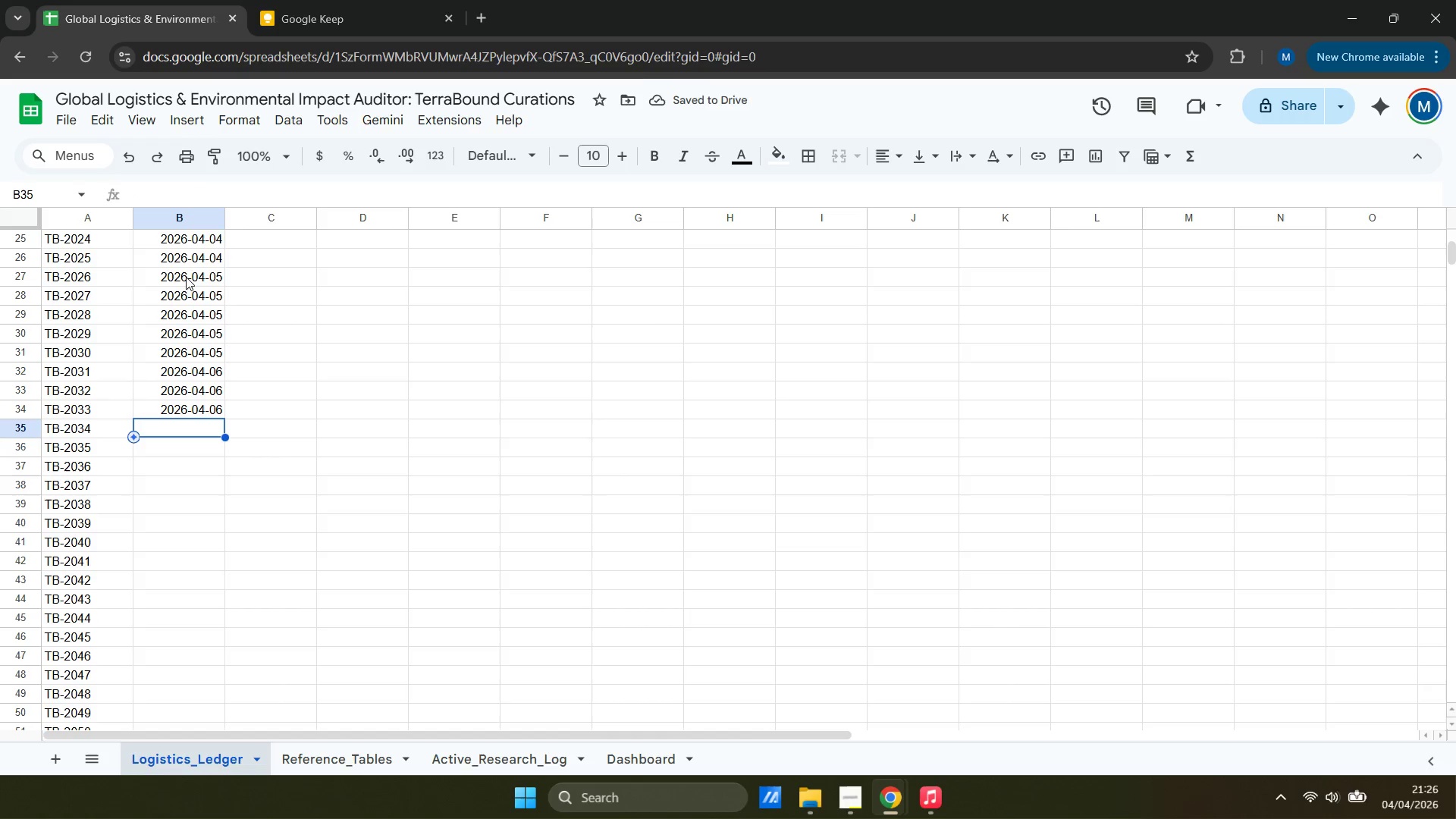 
key(Control+V)
 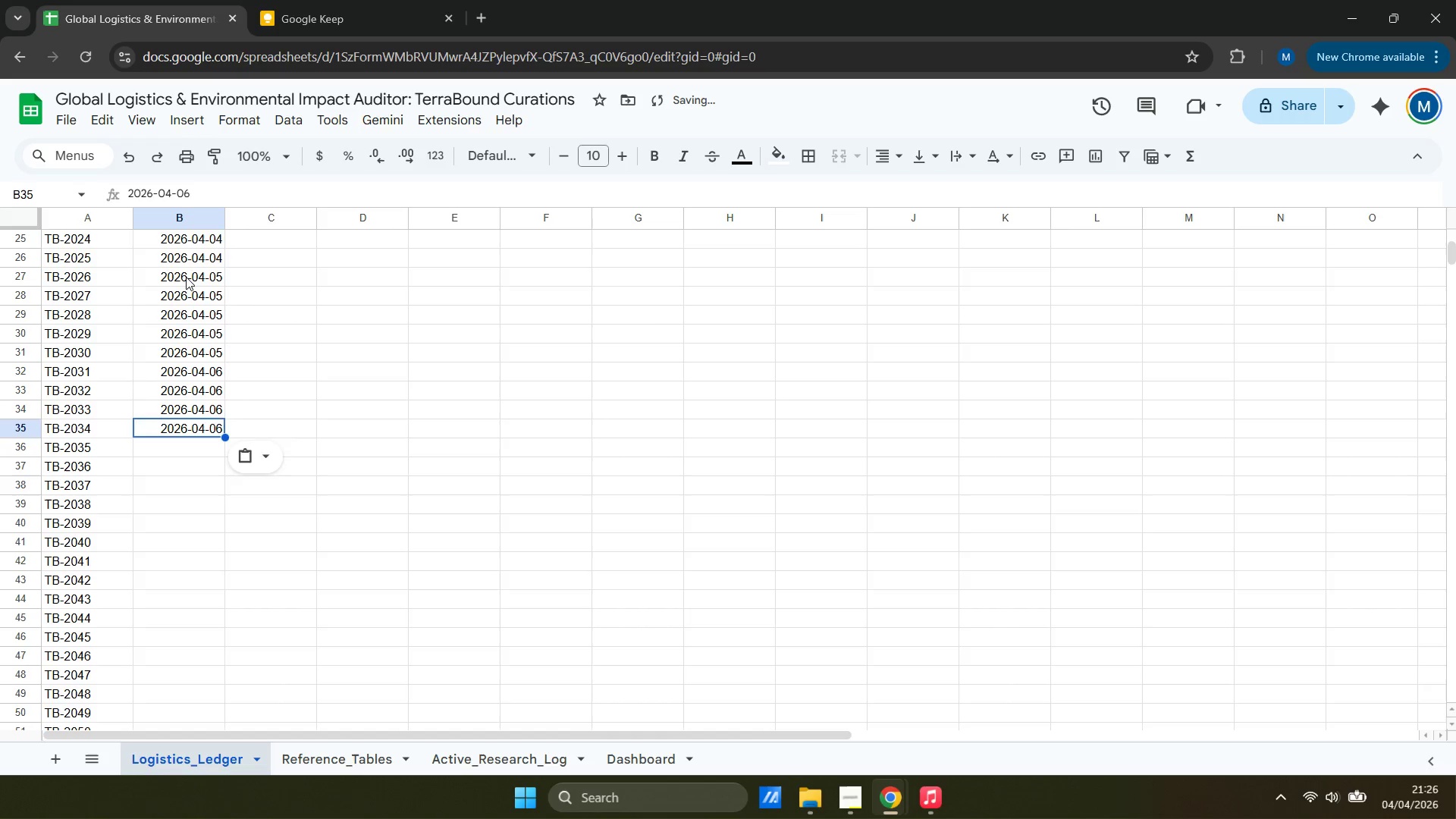 
key(ArrowDown)
 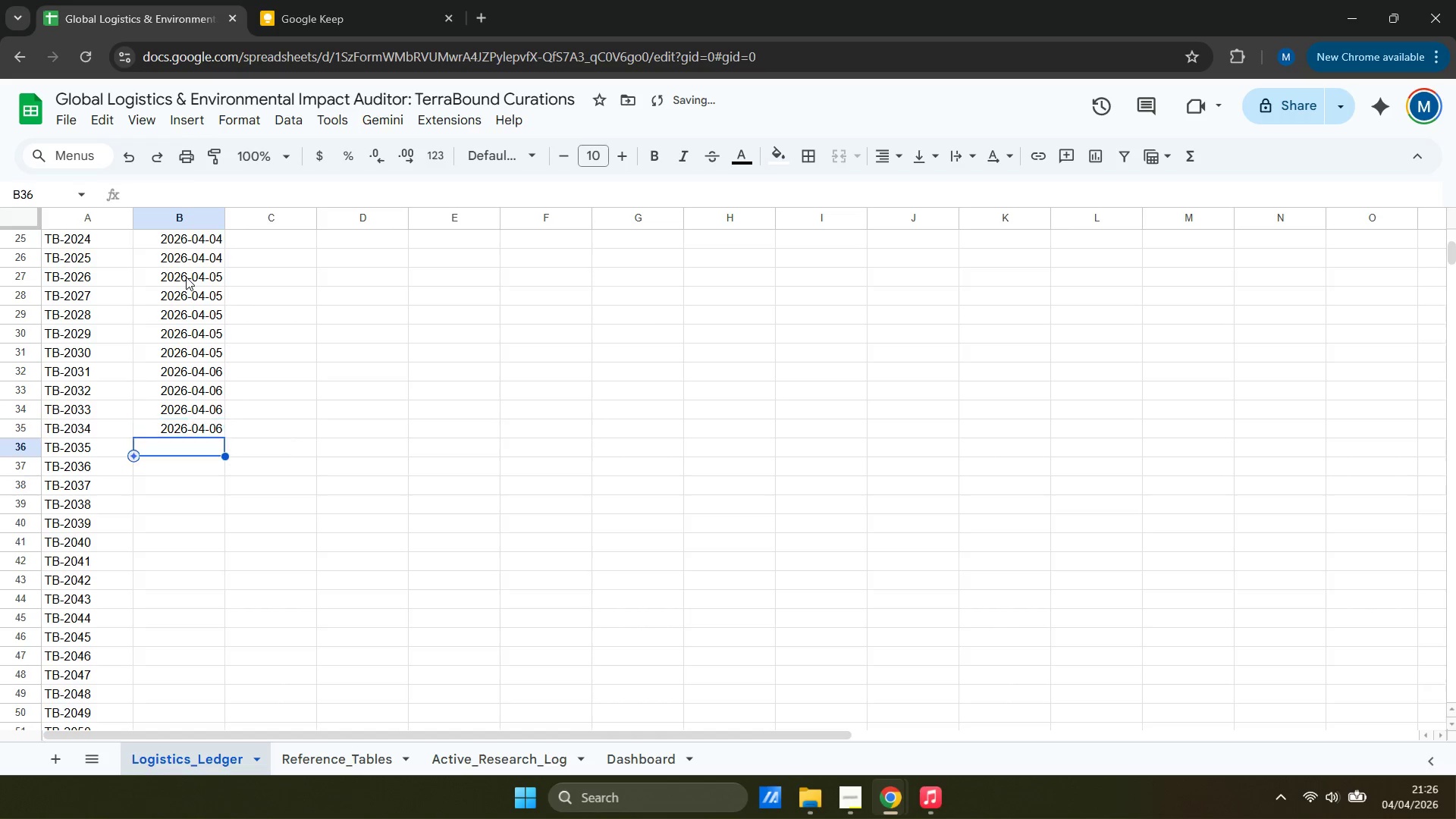 
key(Control+ControlLeft)
 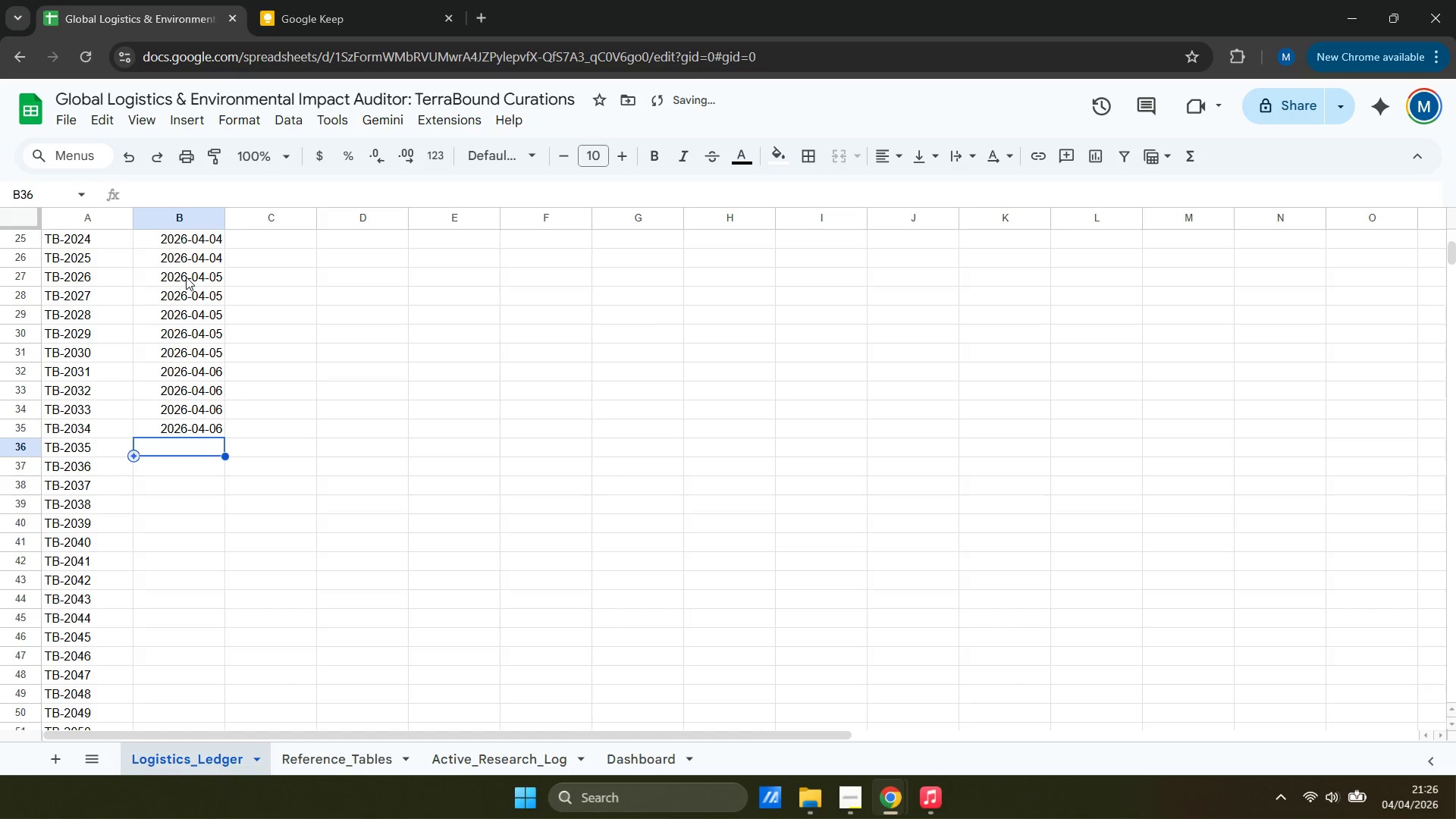 
key(Control+ControlLeft)
 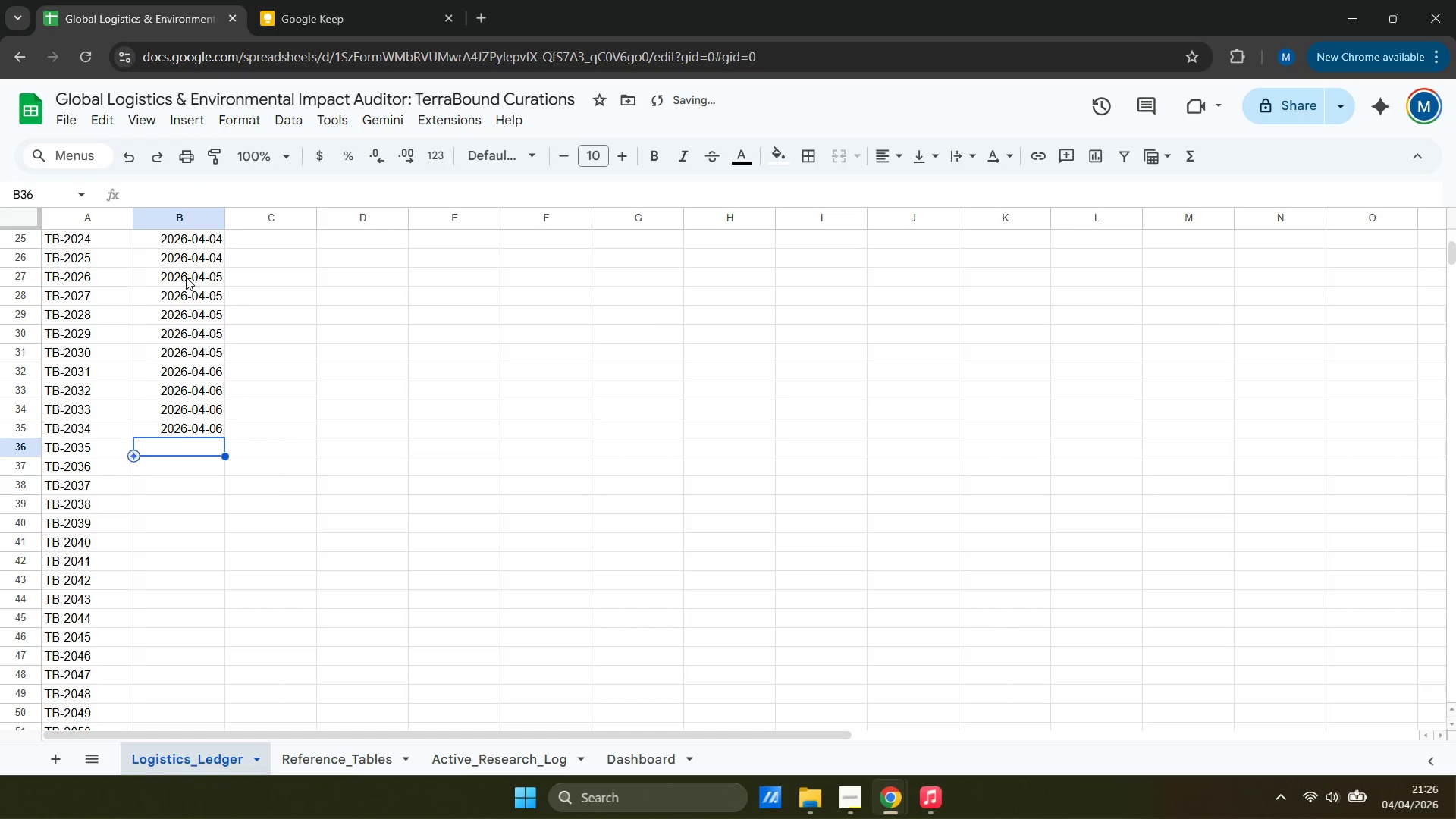 
key(Control+V)
 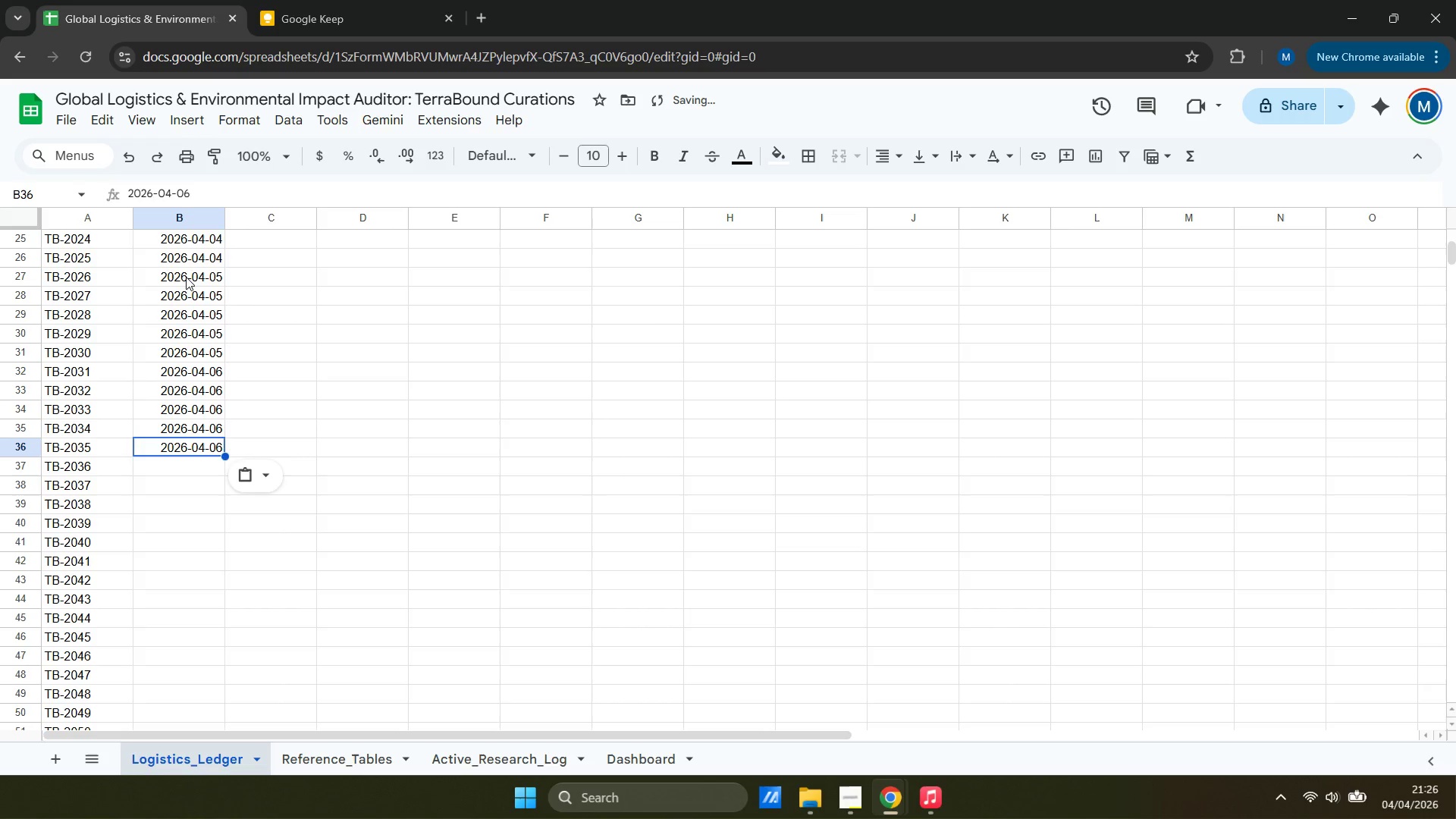 
key(ArrowDown)
 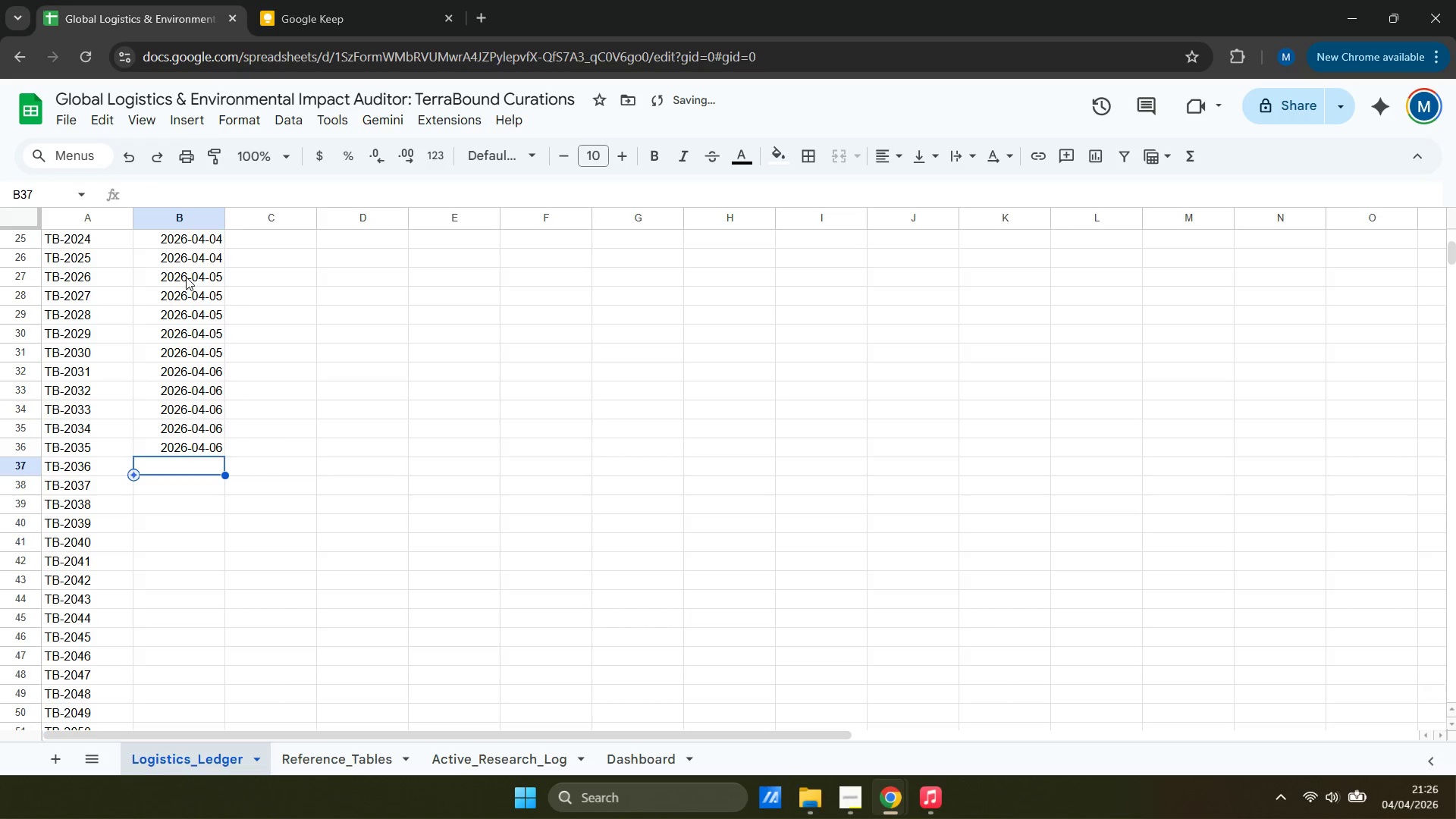 
key(Control+ControlLeft)
 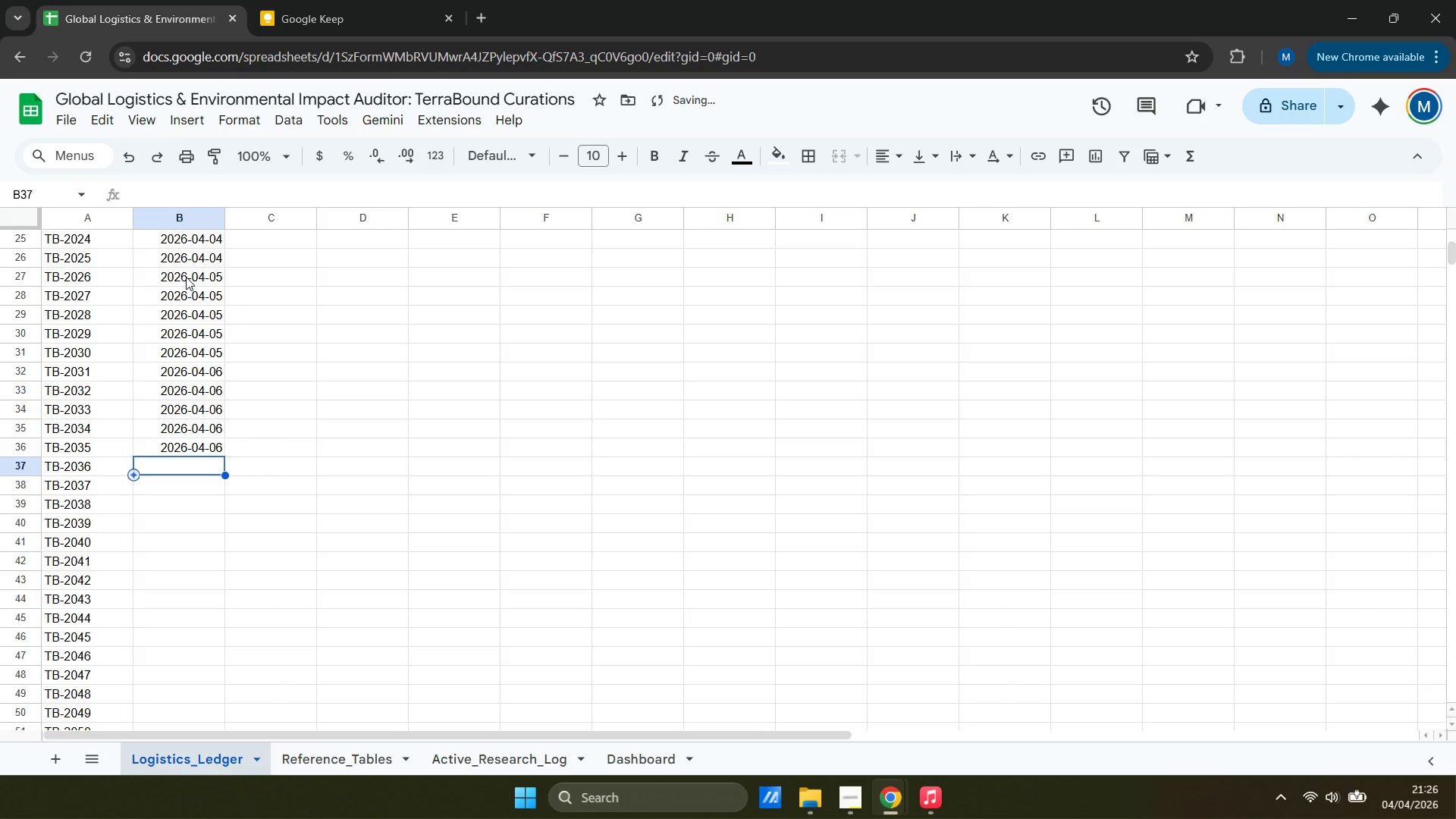 
key(Control+V)
 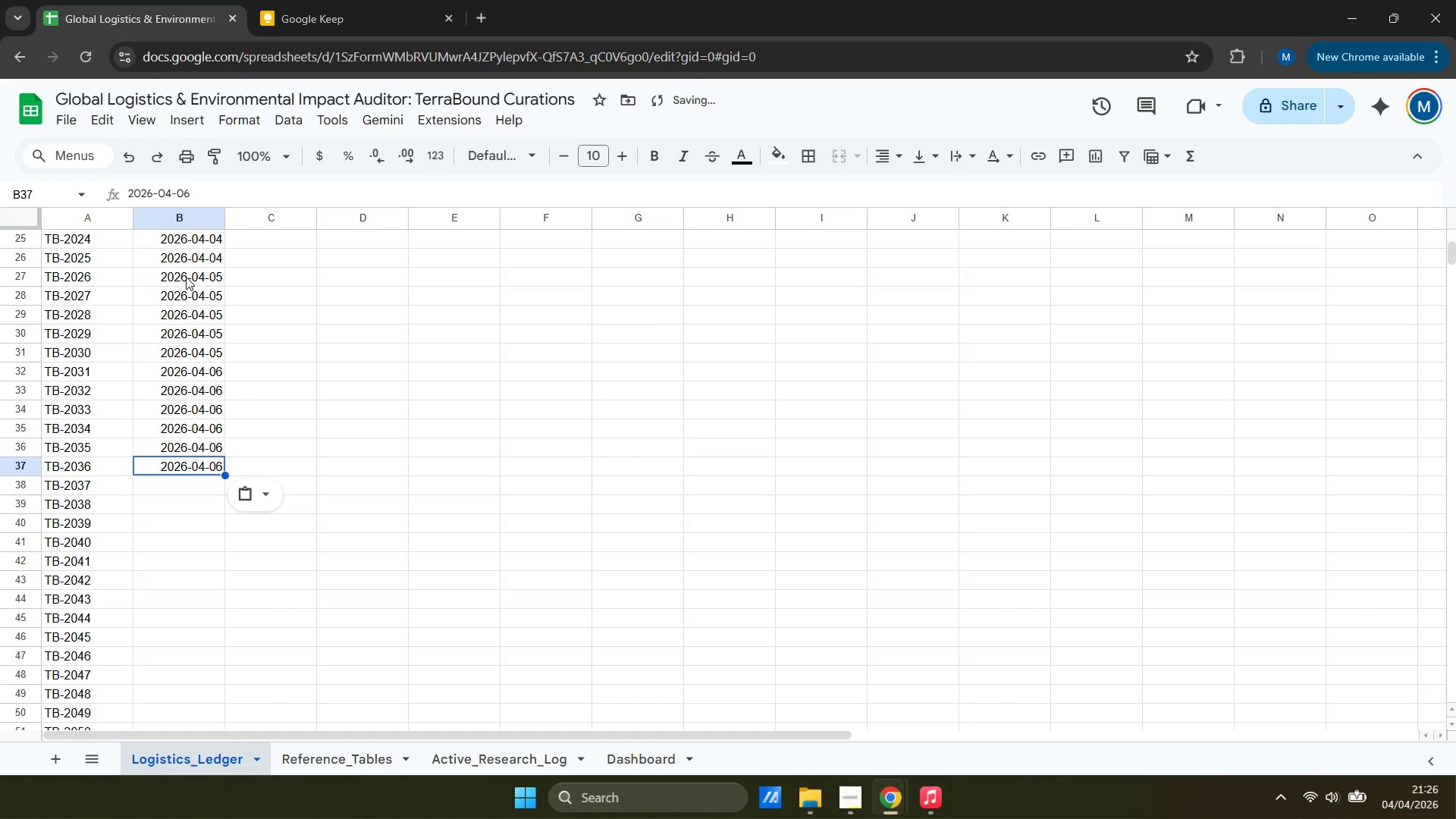 
key(ArrowUp)
 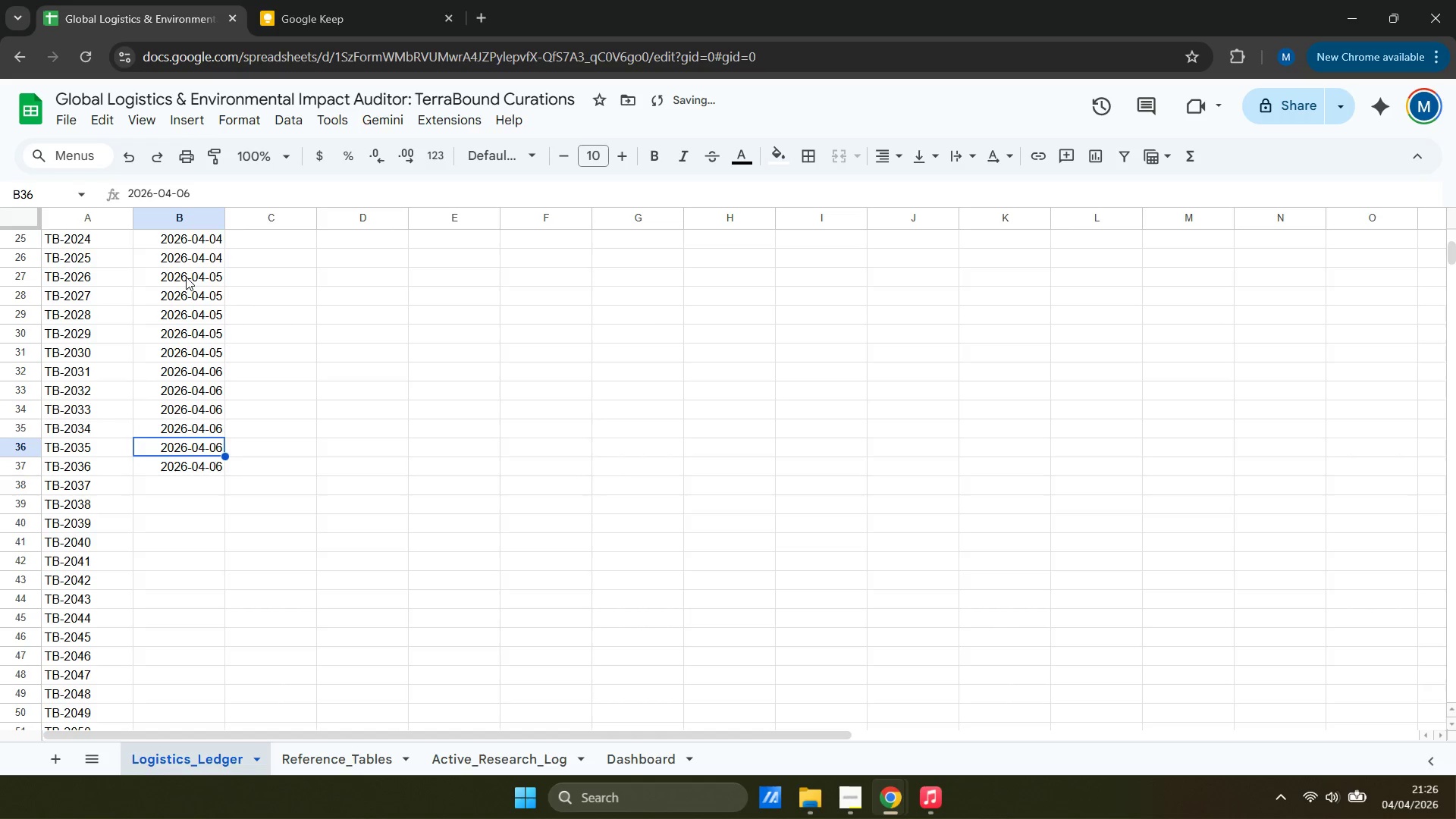 
key(ArrowUp)
 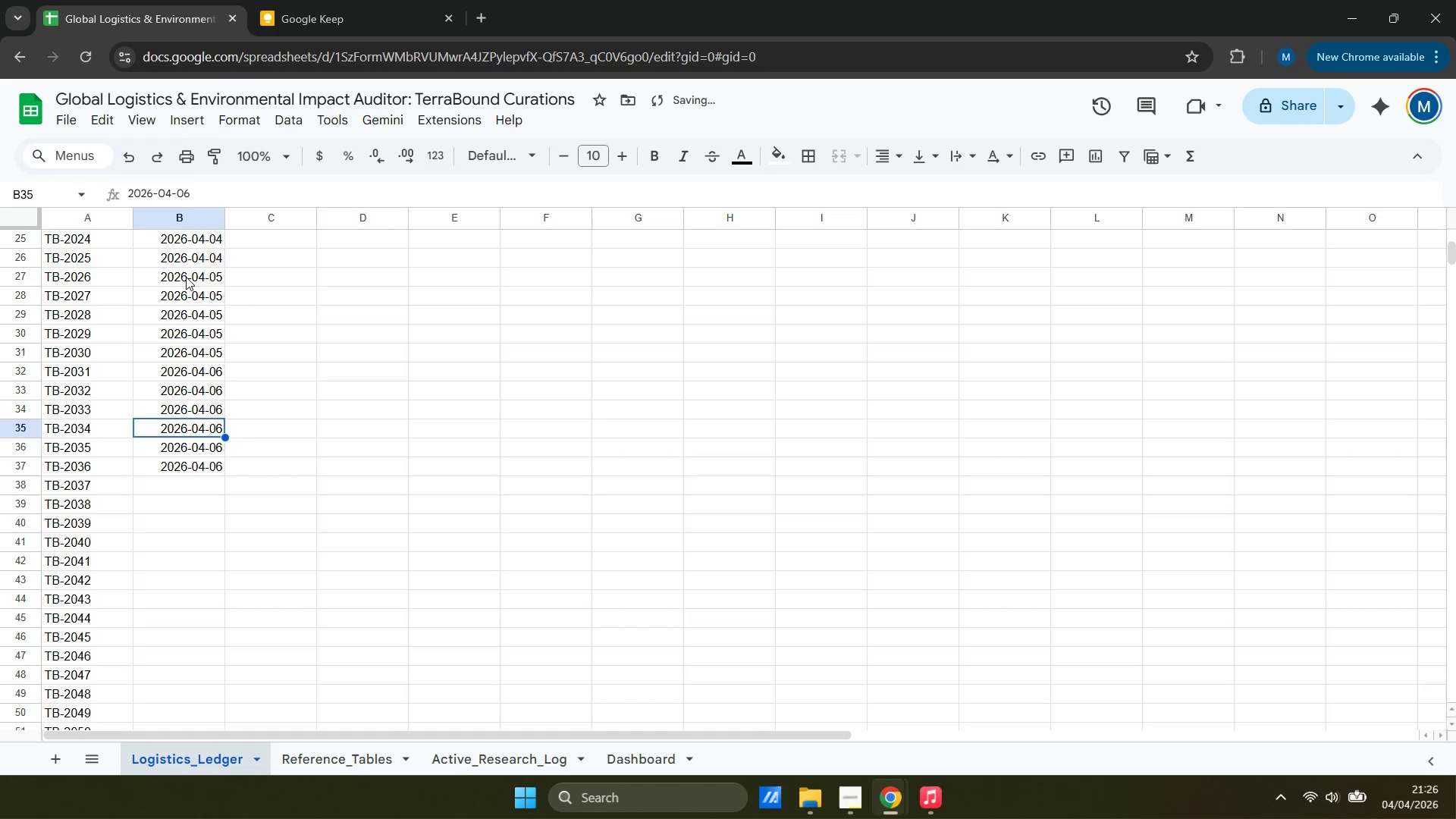 
key(ArrowUp)
 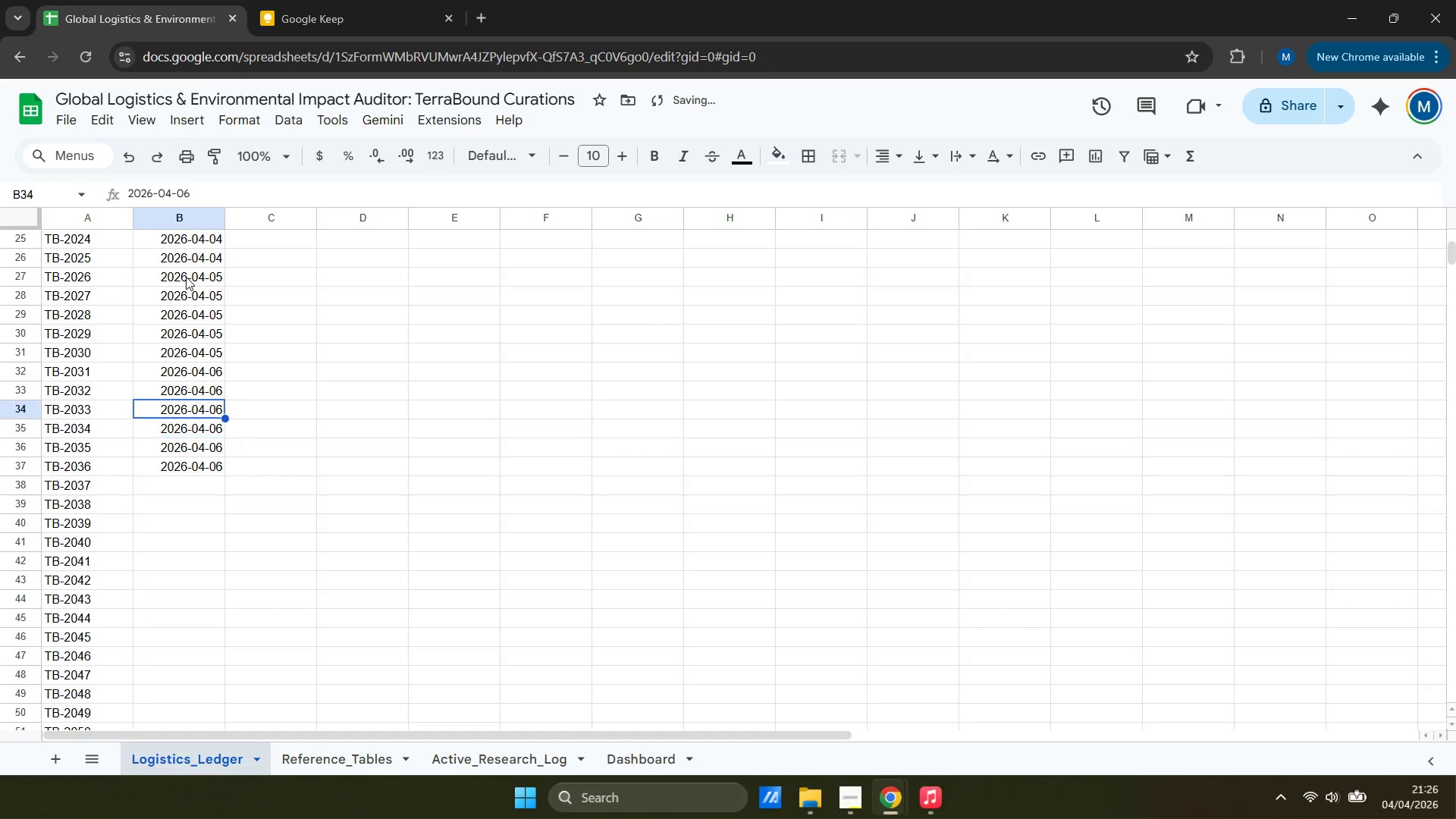 
key(ArrowUp)
 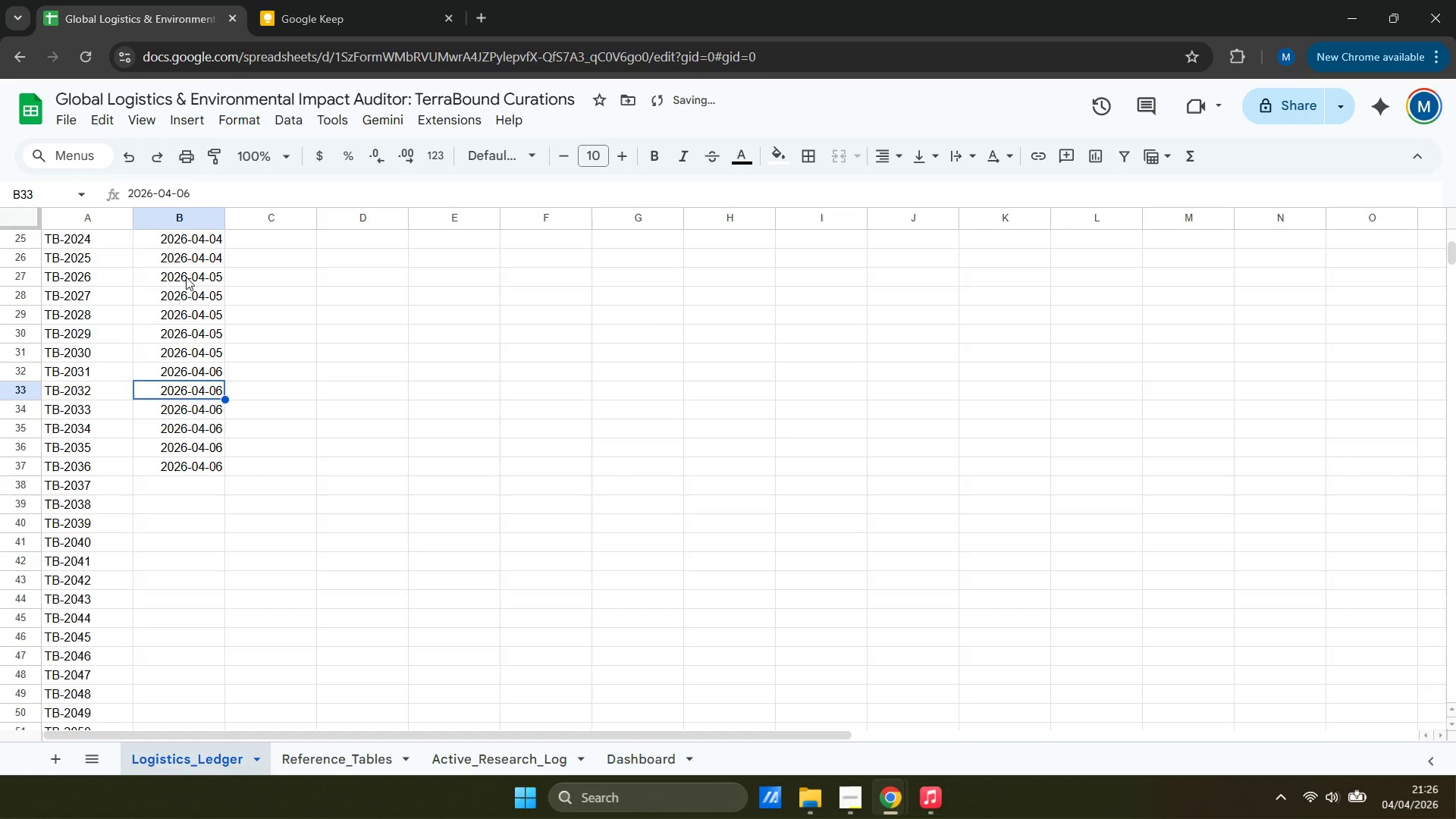 
key(ArrowUp)
 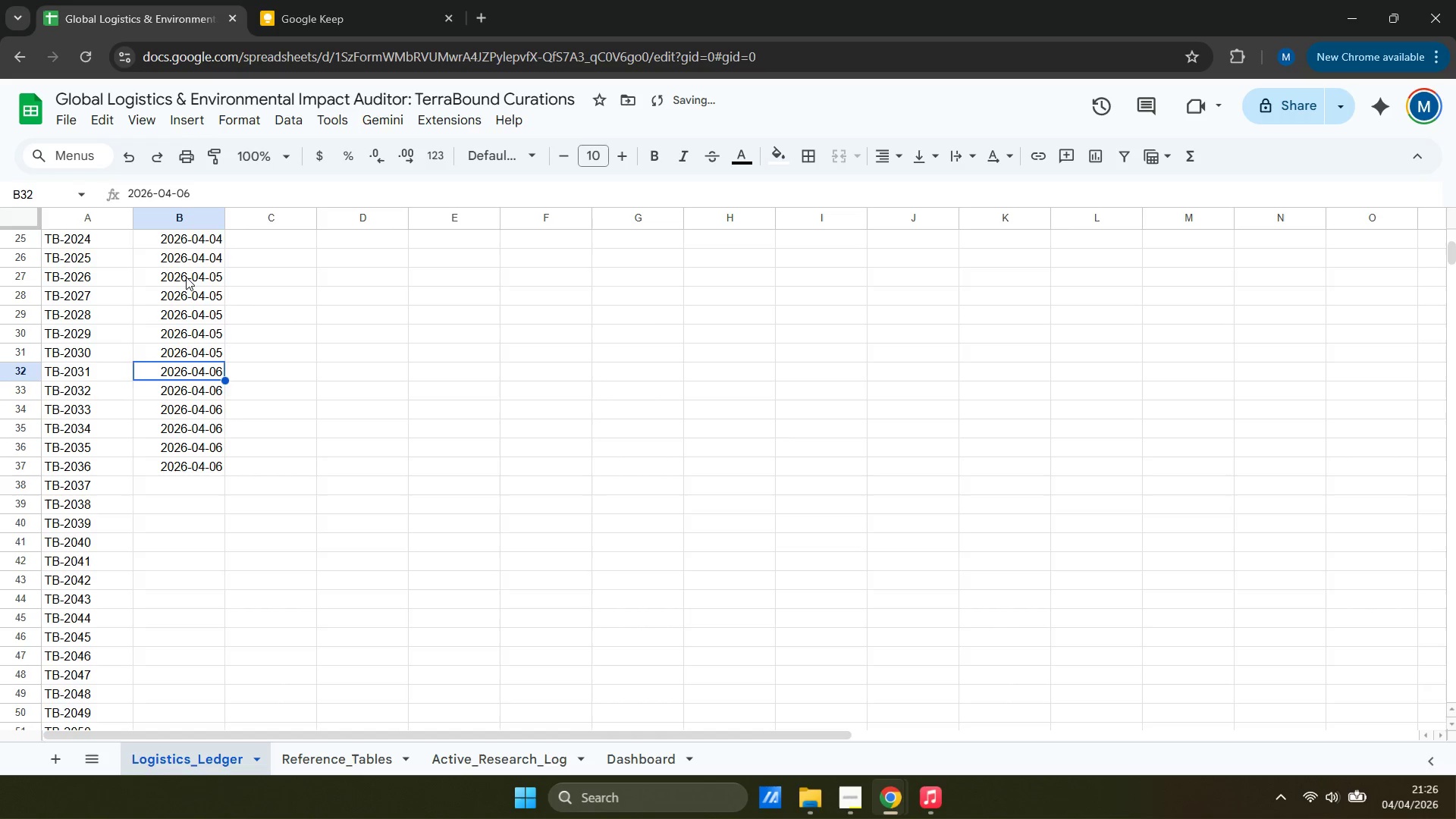 
key(ArrowDown)
 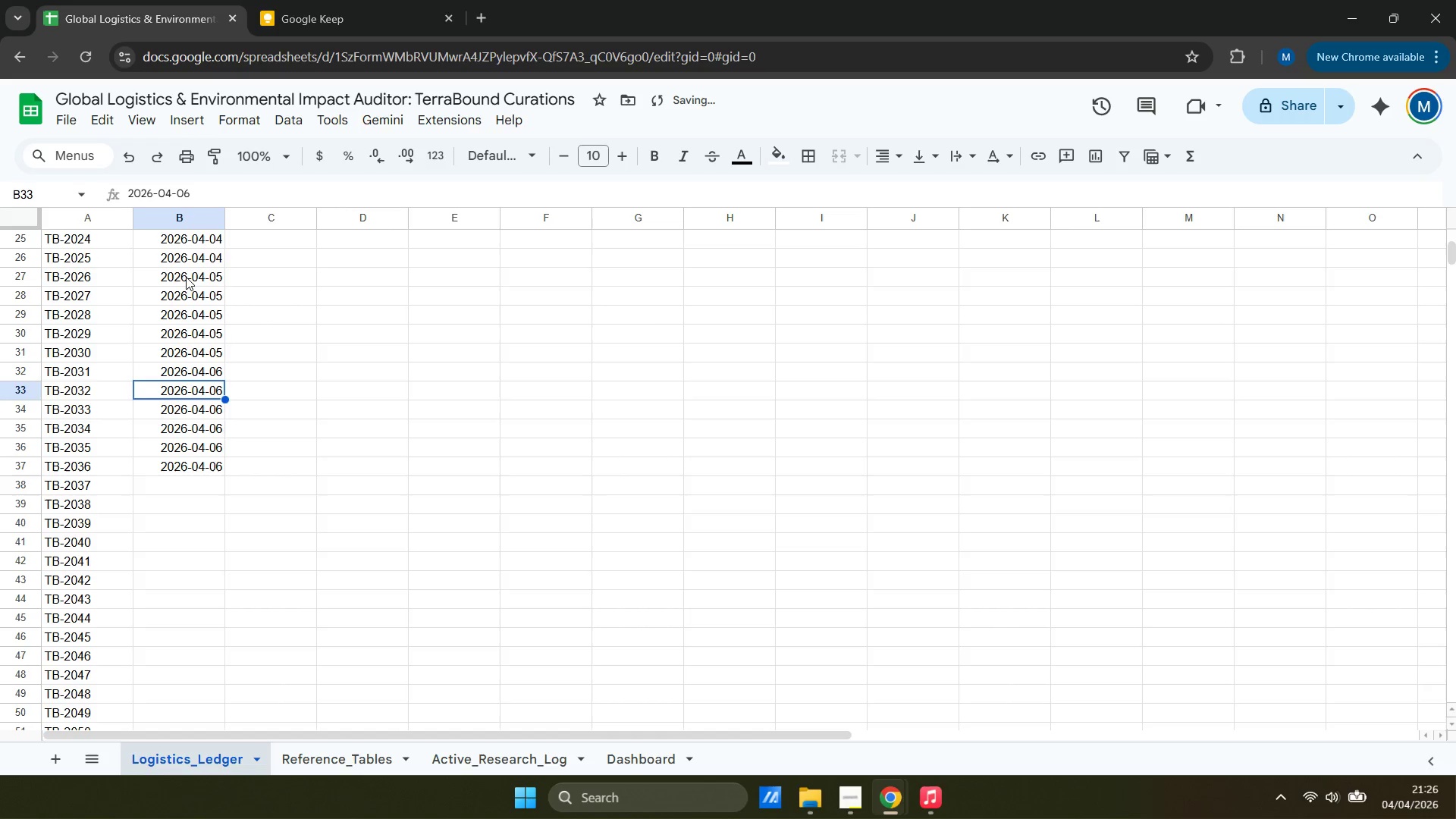 
key(ArrowDown)
 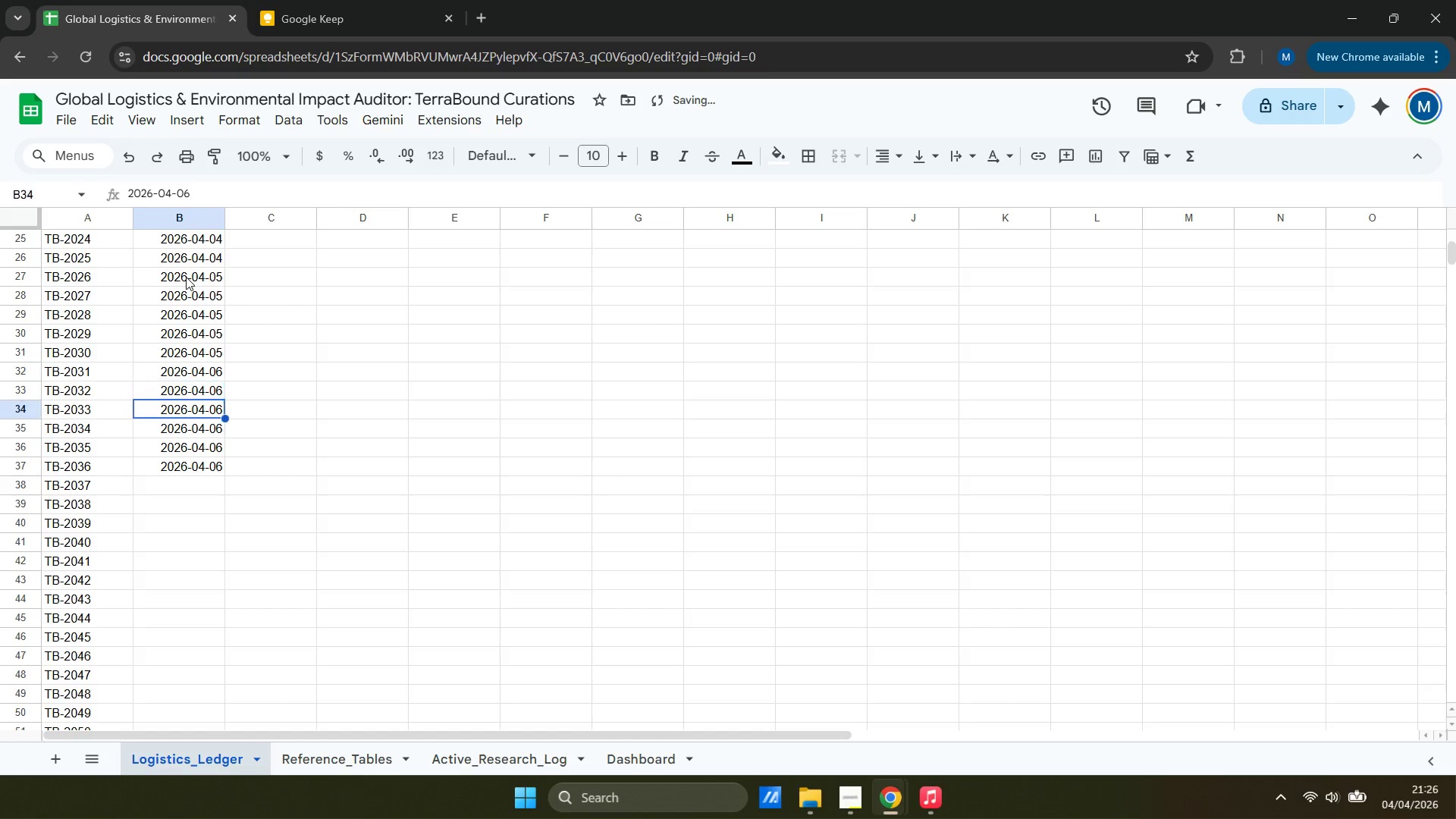 
key(ArrowDown)
 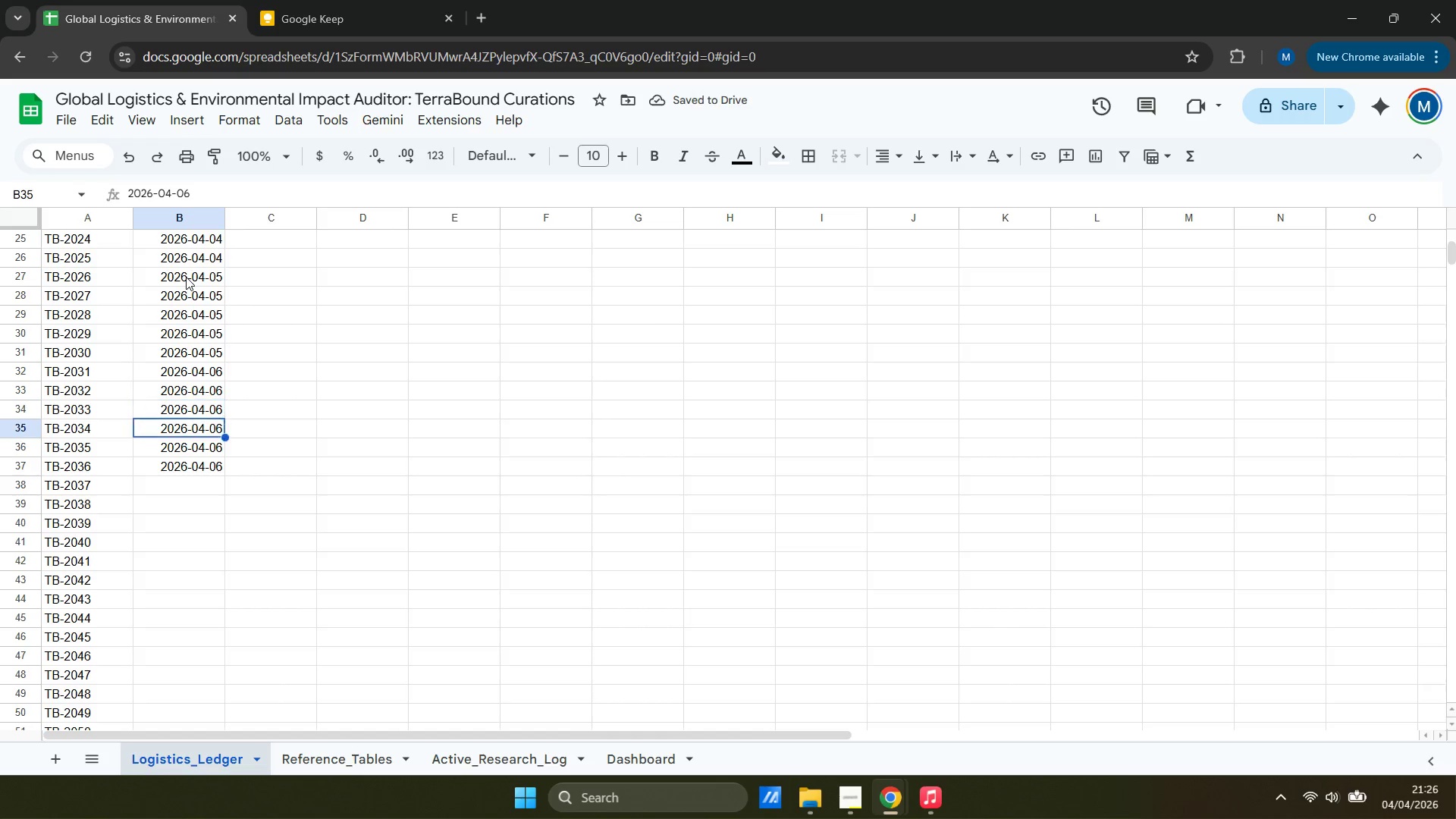 
key(ArrowDown)
 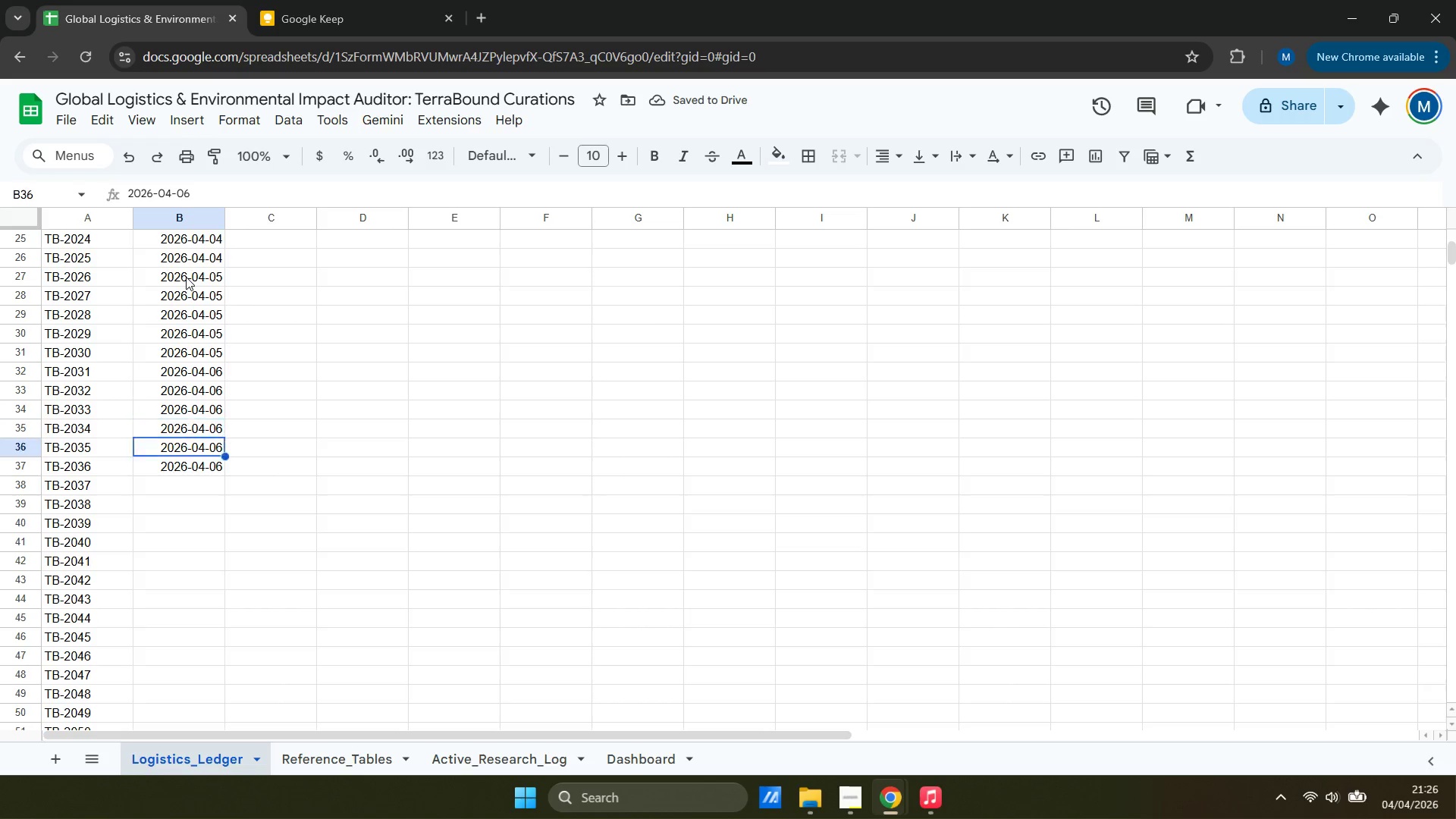 
key(ArrowDown)
 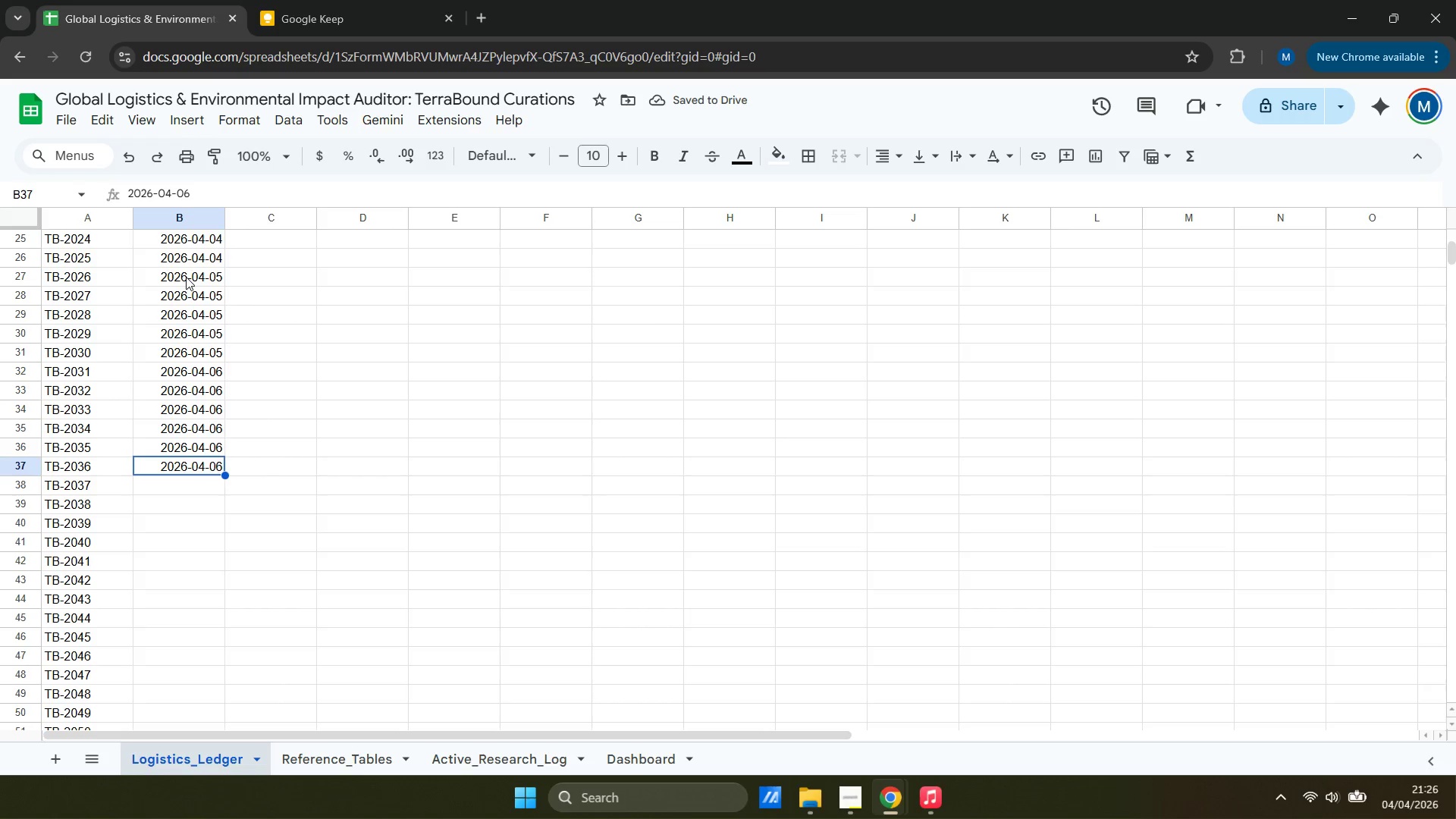 
key(ArrowDown)
 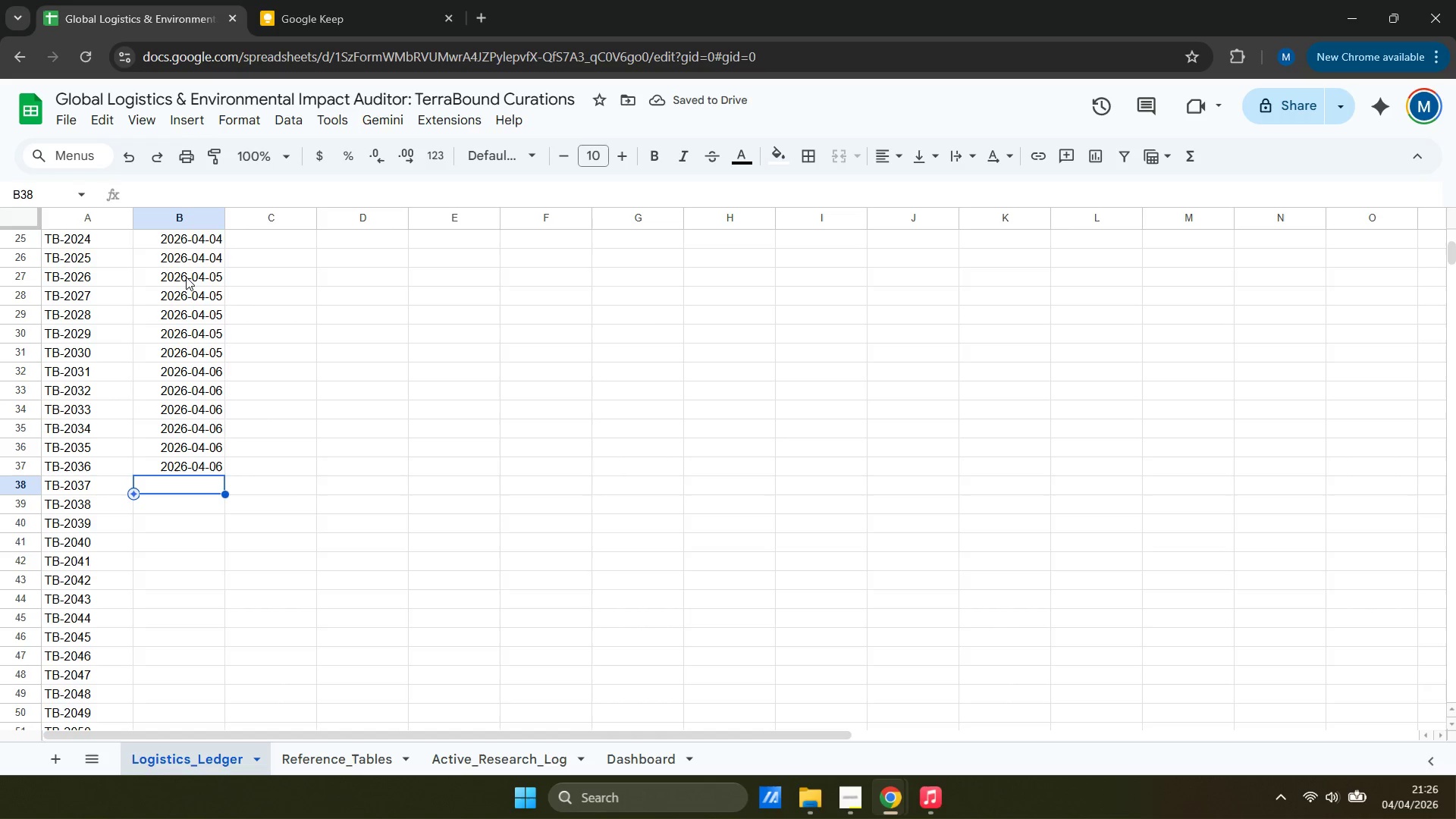 
type(2026-04-07)
 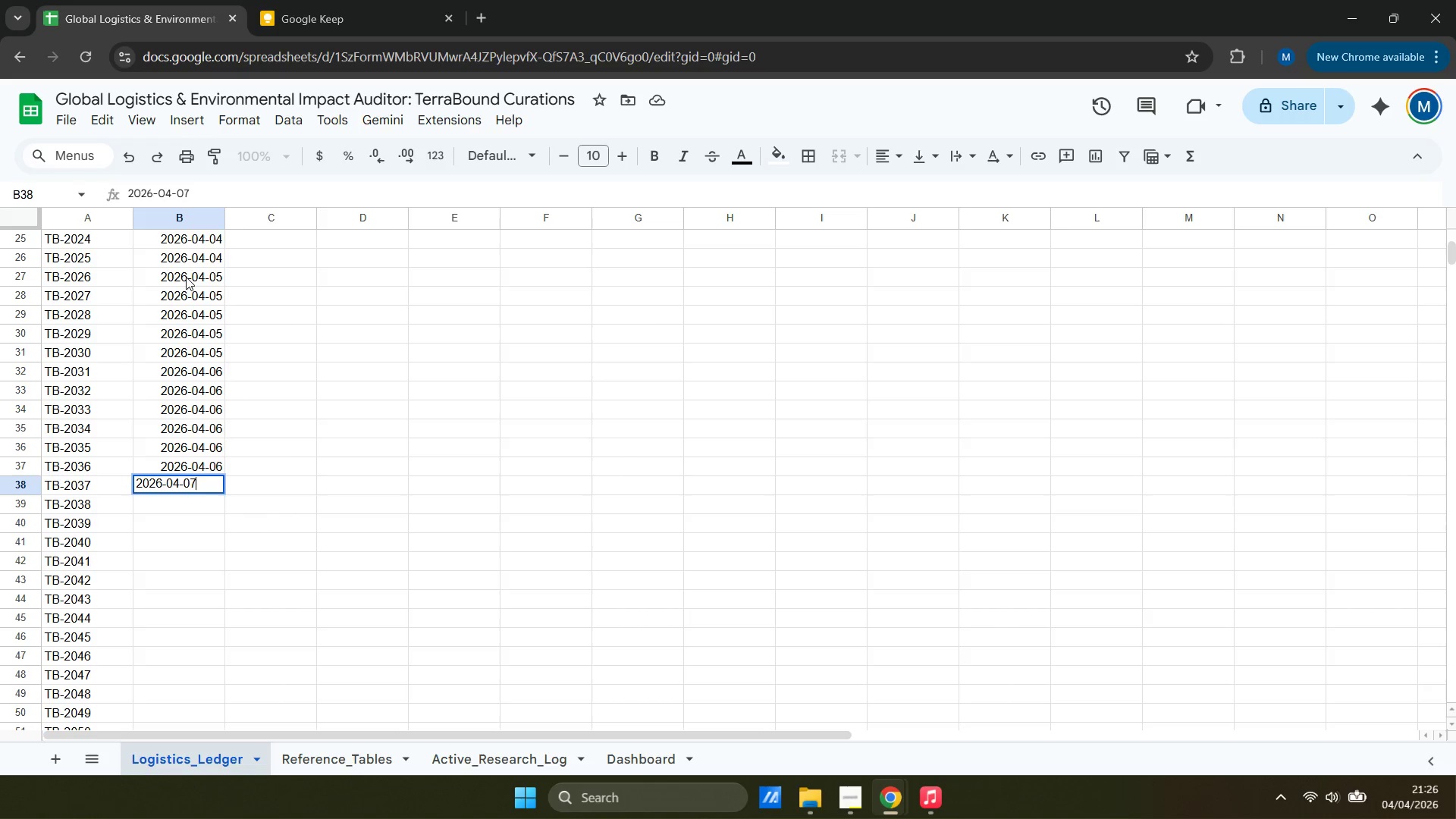 
key(ArrowDown)
 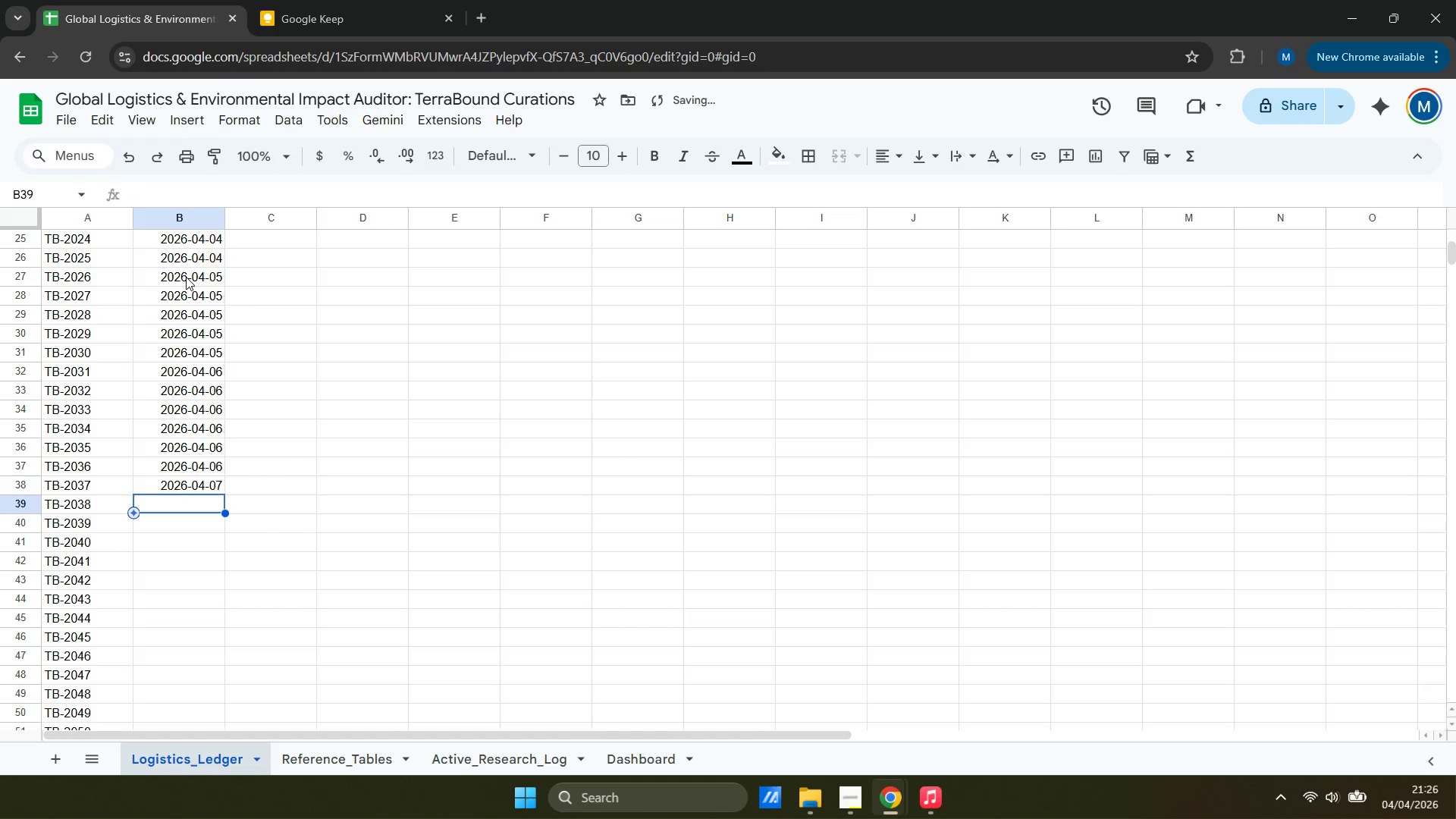 
key(ArrowDown)
 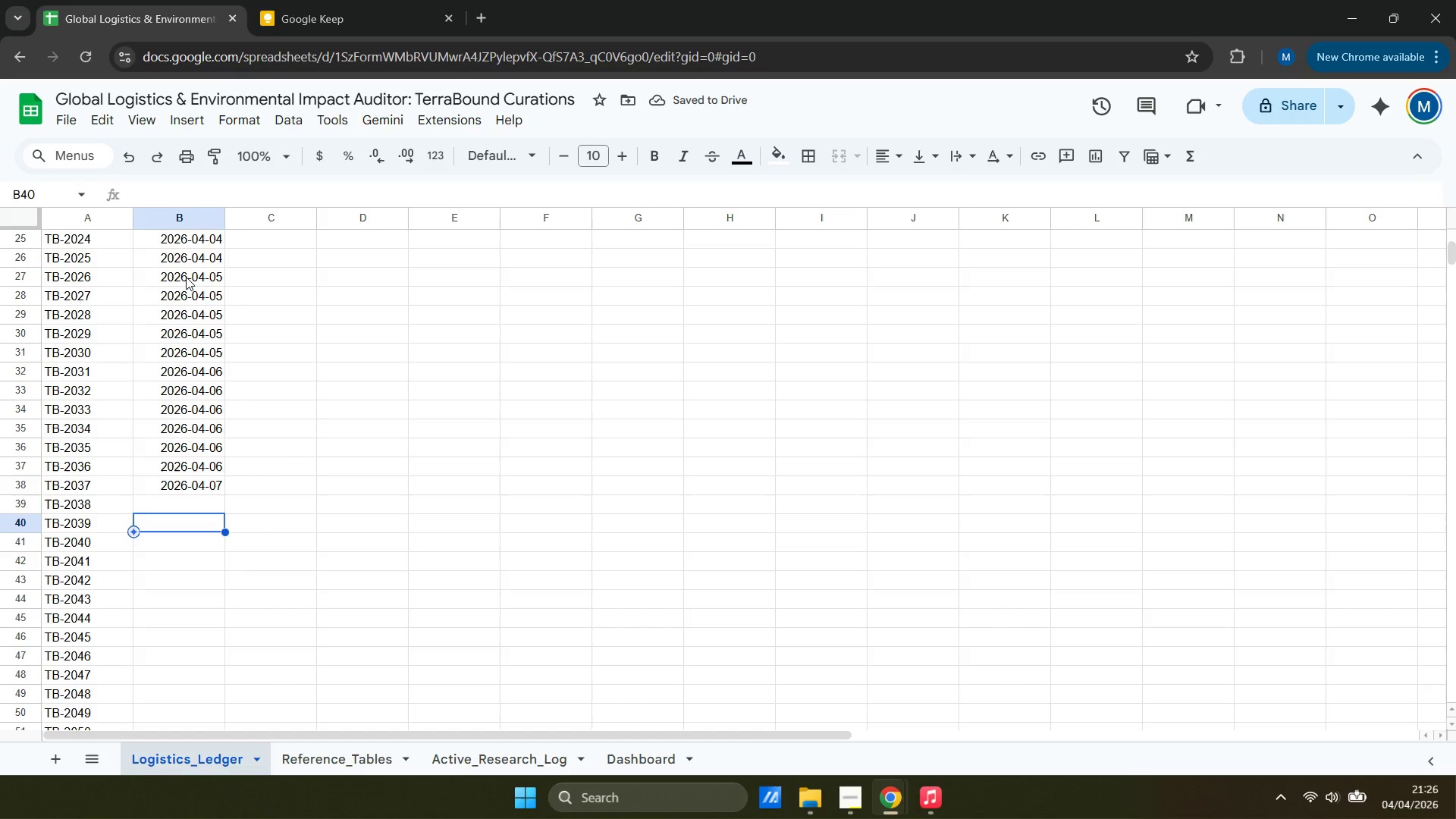 
key(ArrowDown)
 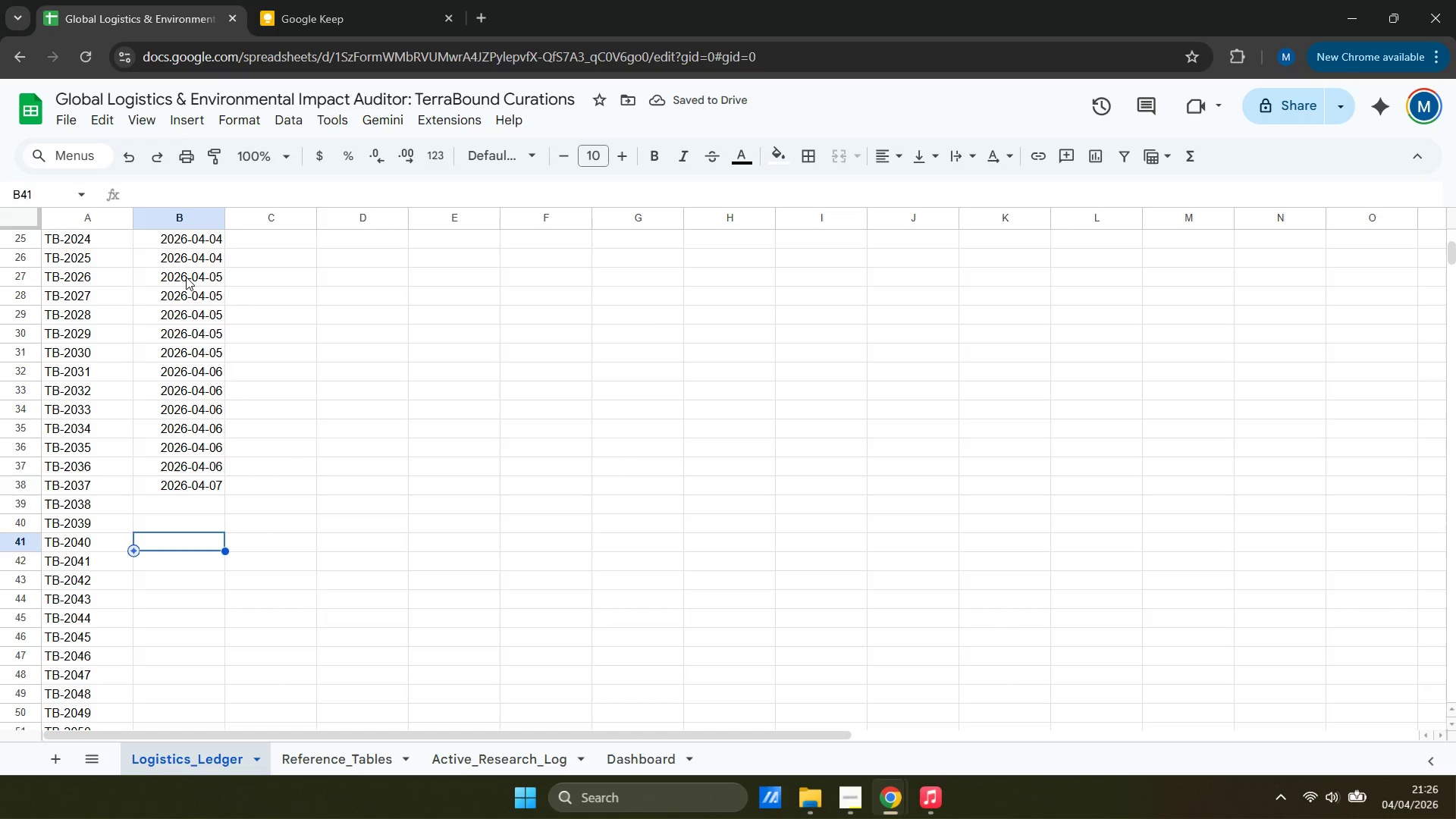 
key(ArrowDown)
 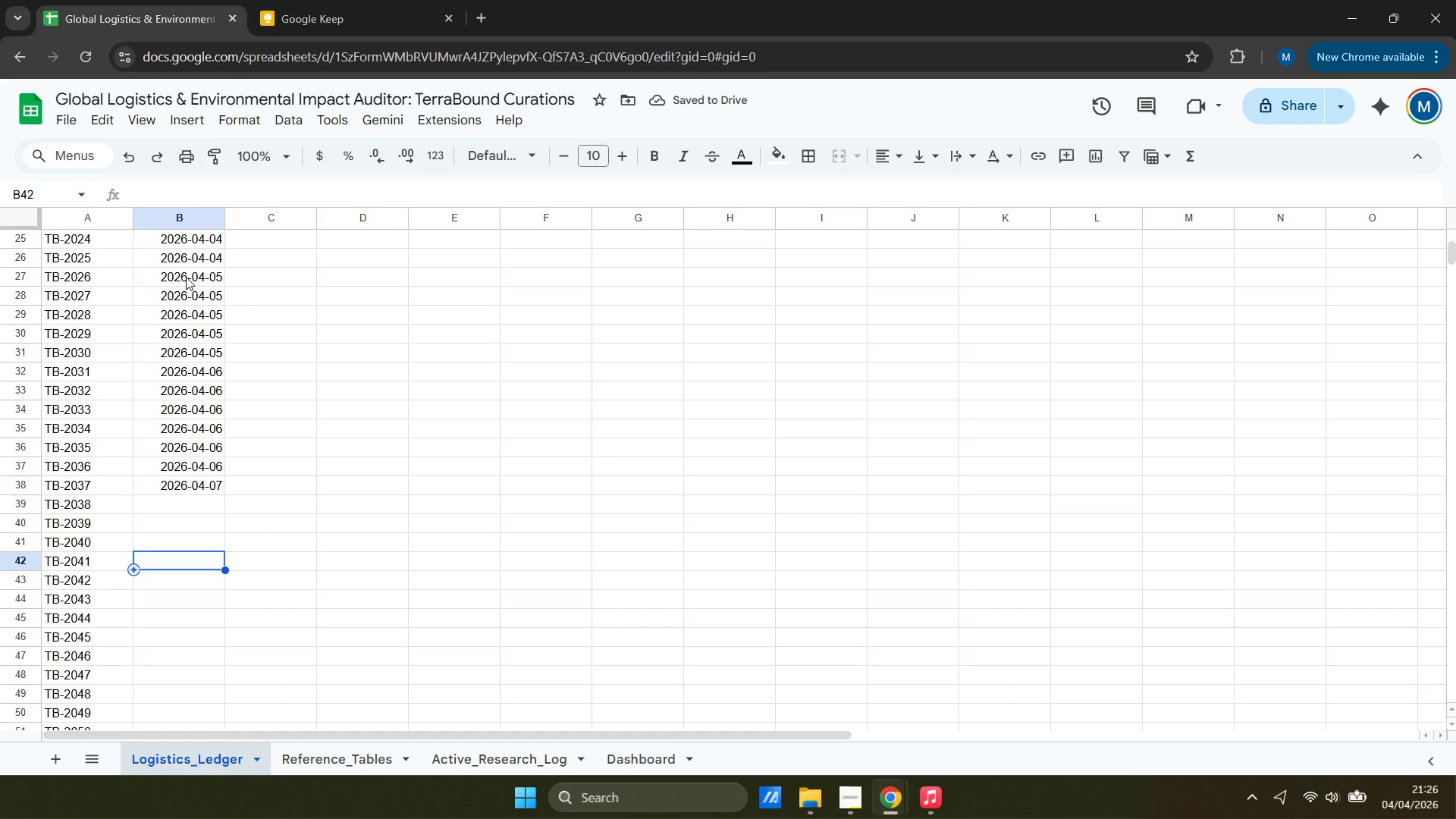 
key(ArrowDown)
 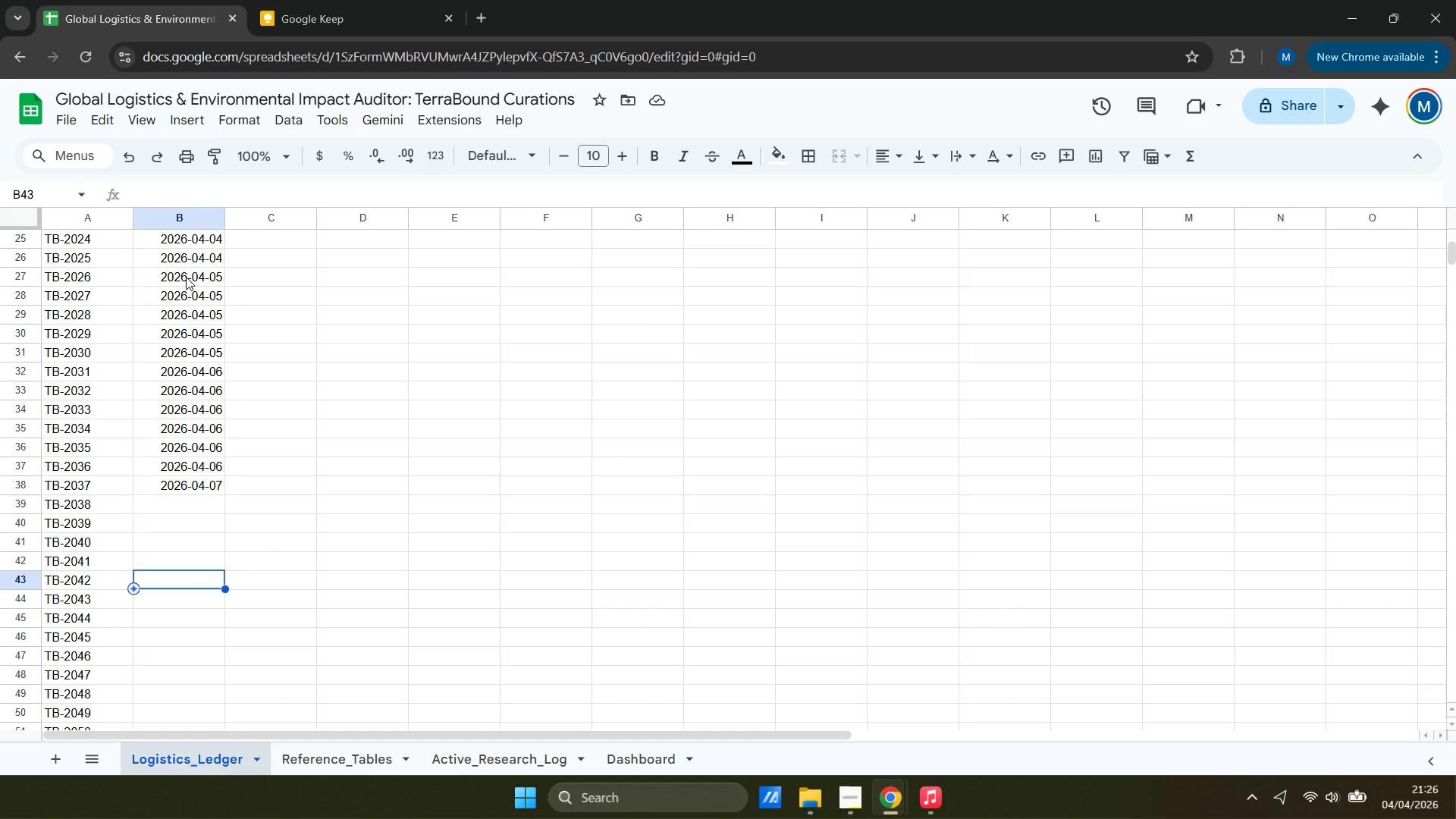 
wait(5.89)
 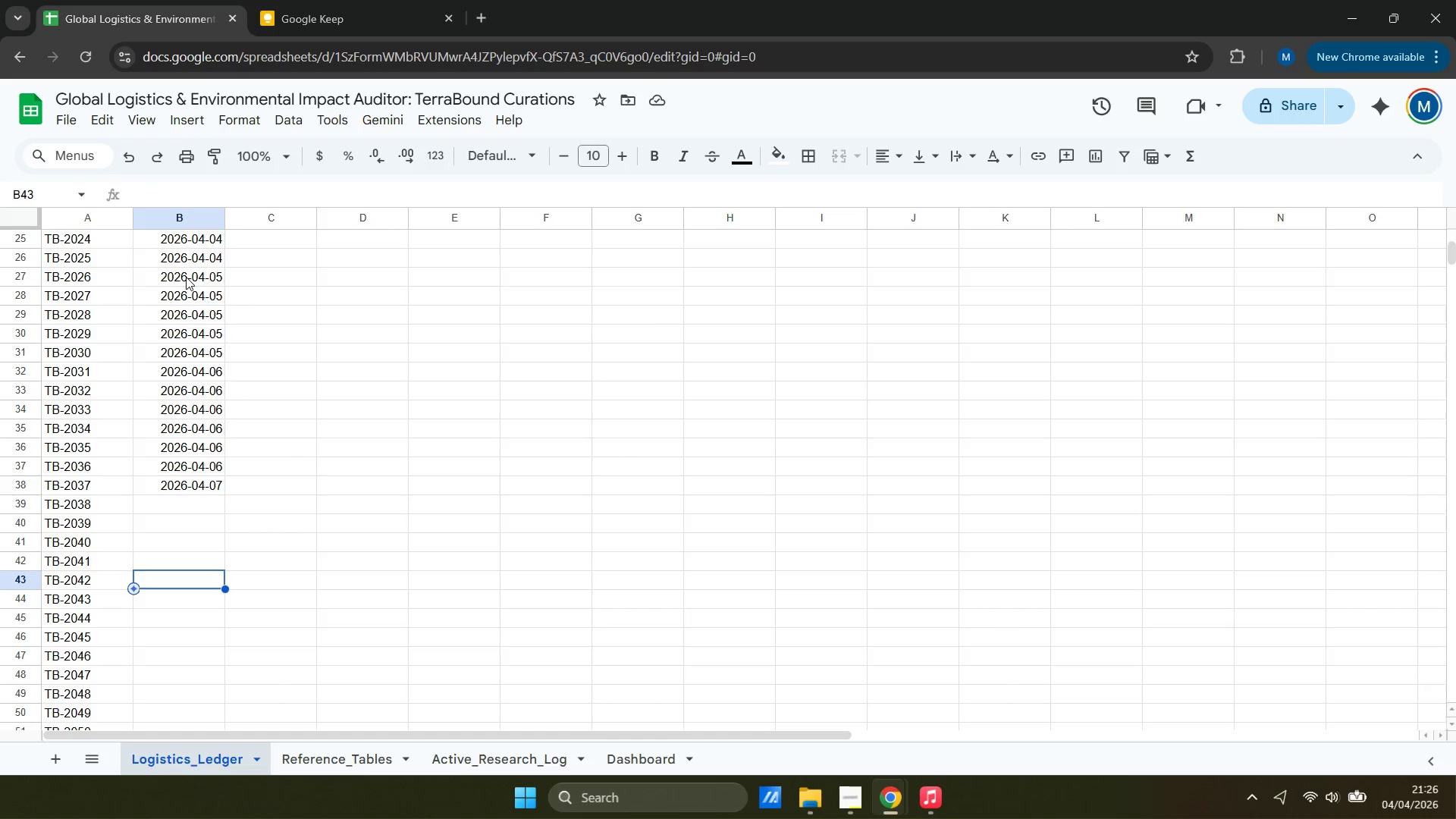 
key(ArrowUp)
 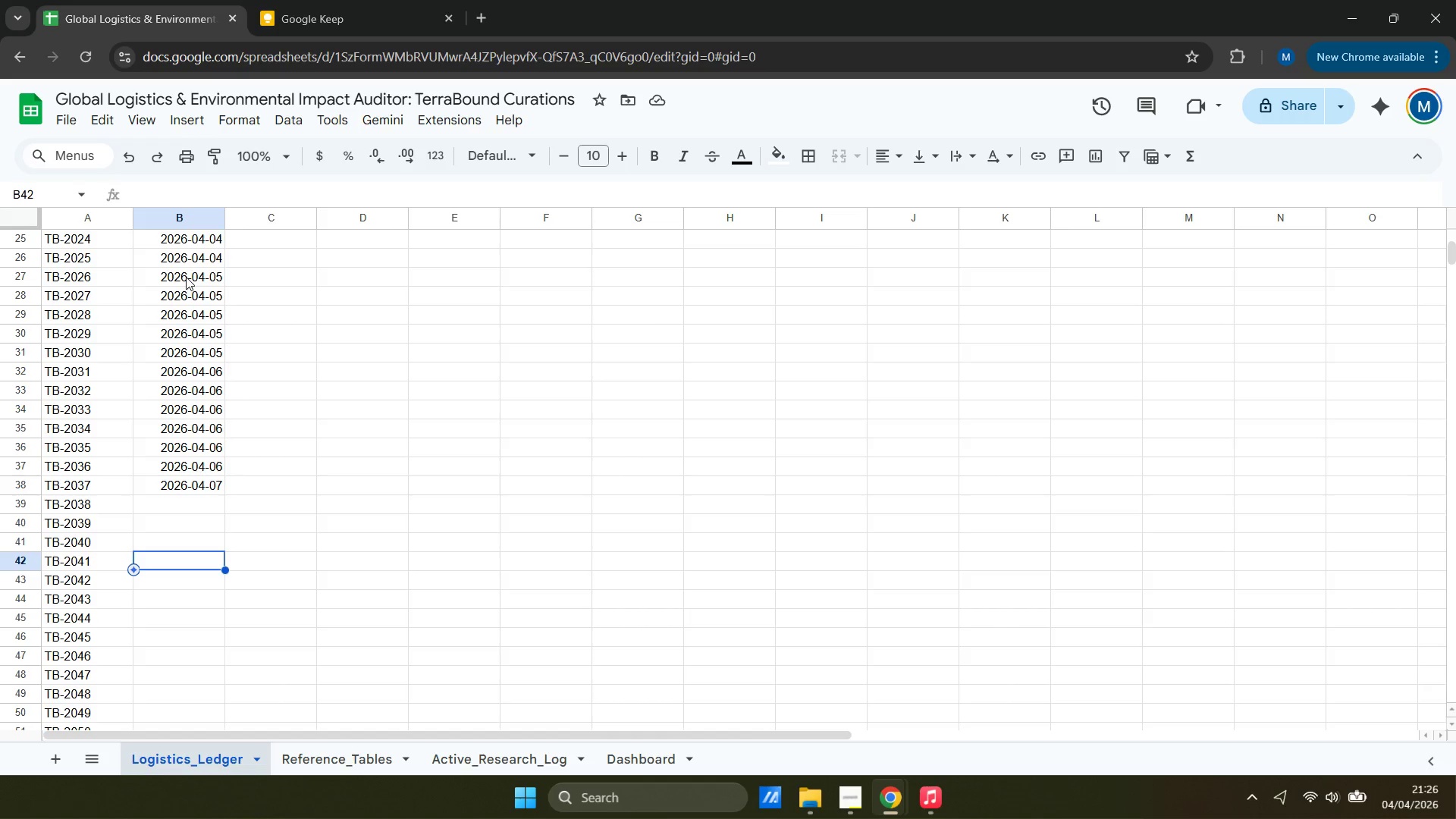 
key(ArrowUp)
 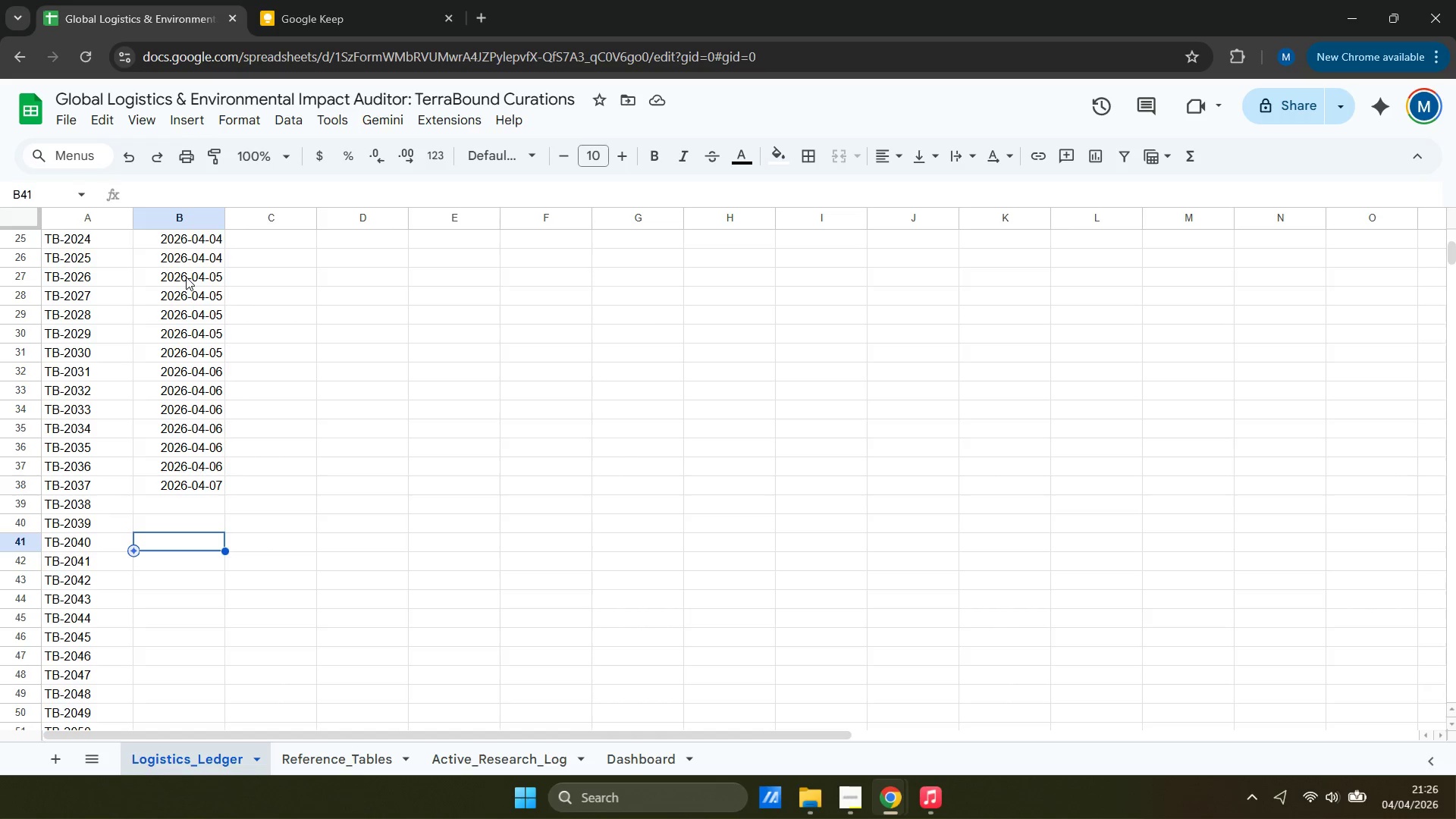 
key(ArrowUp)
 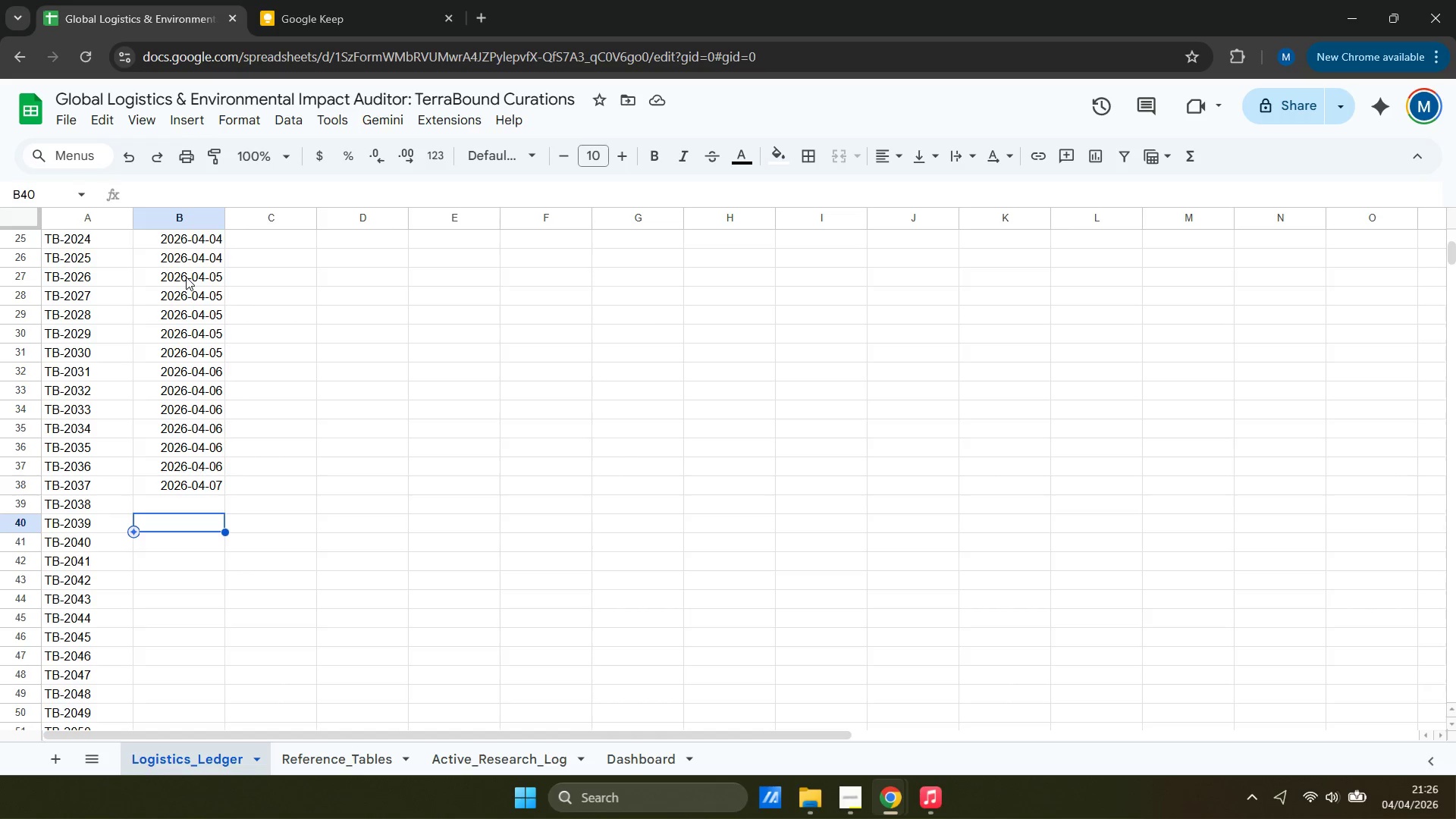 
key(ArrowUp)
 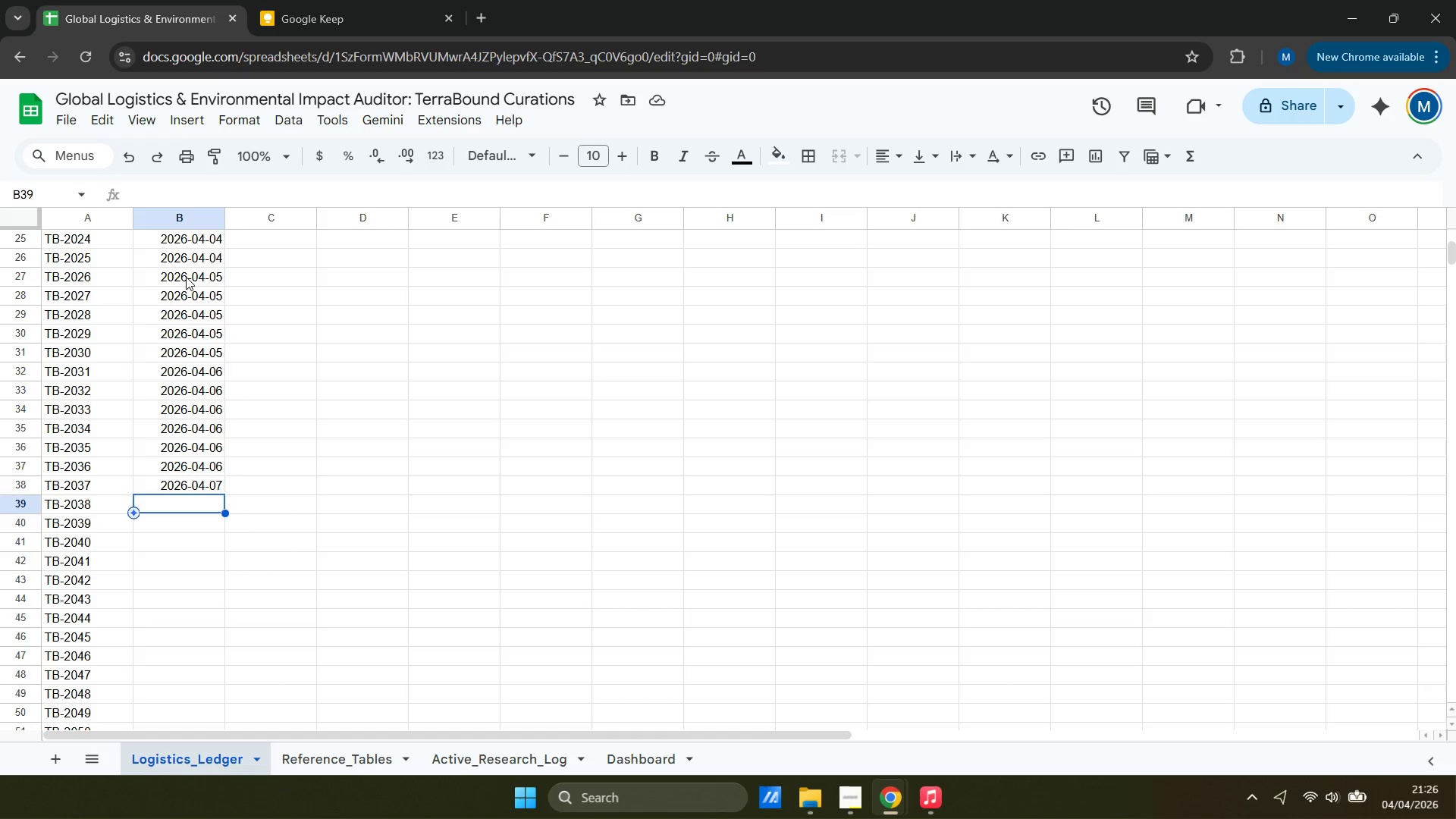 
key(ArrowUp)
 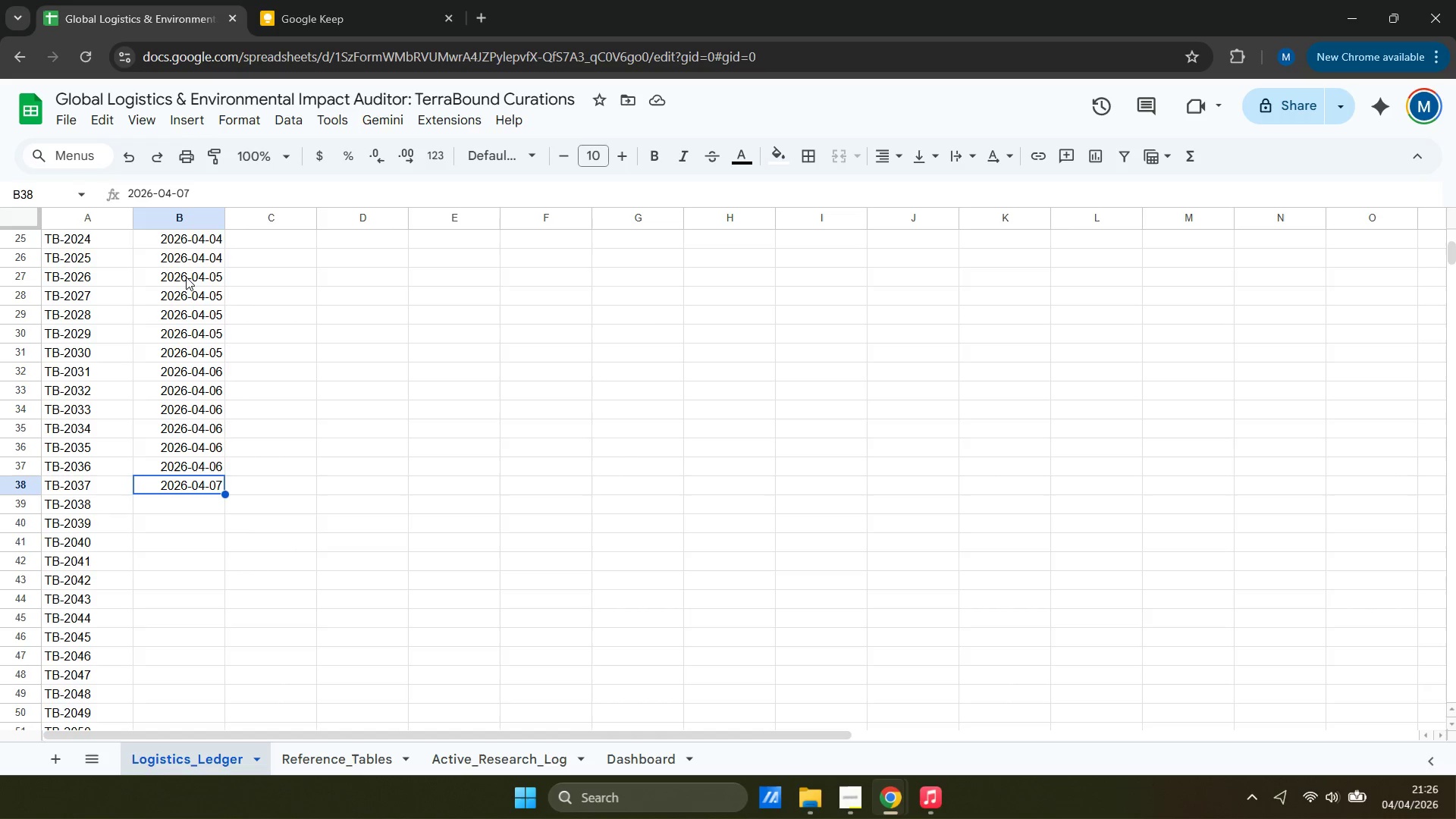 
key(Control+ControlLeft)
 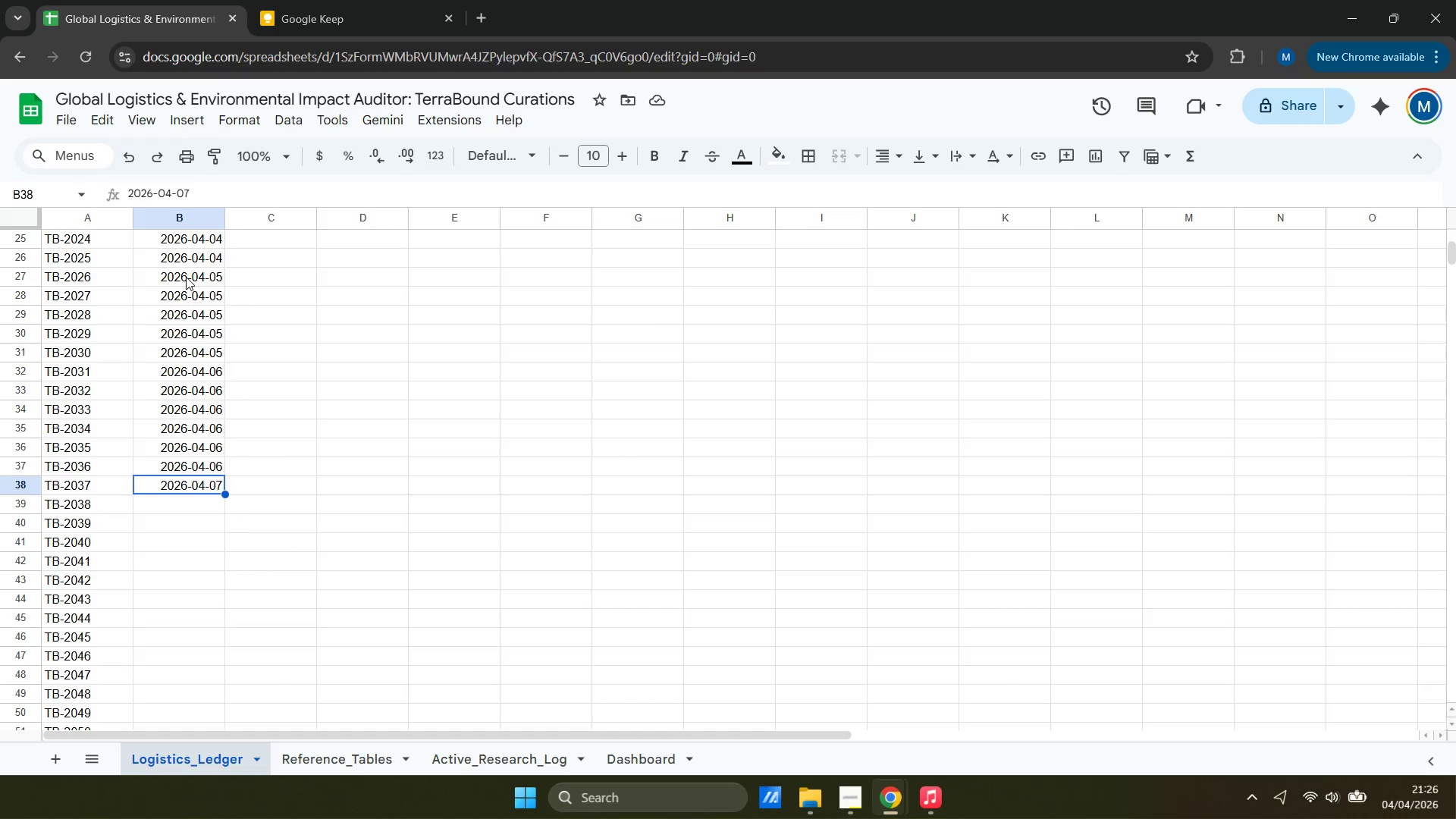 
key(Control+C)
 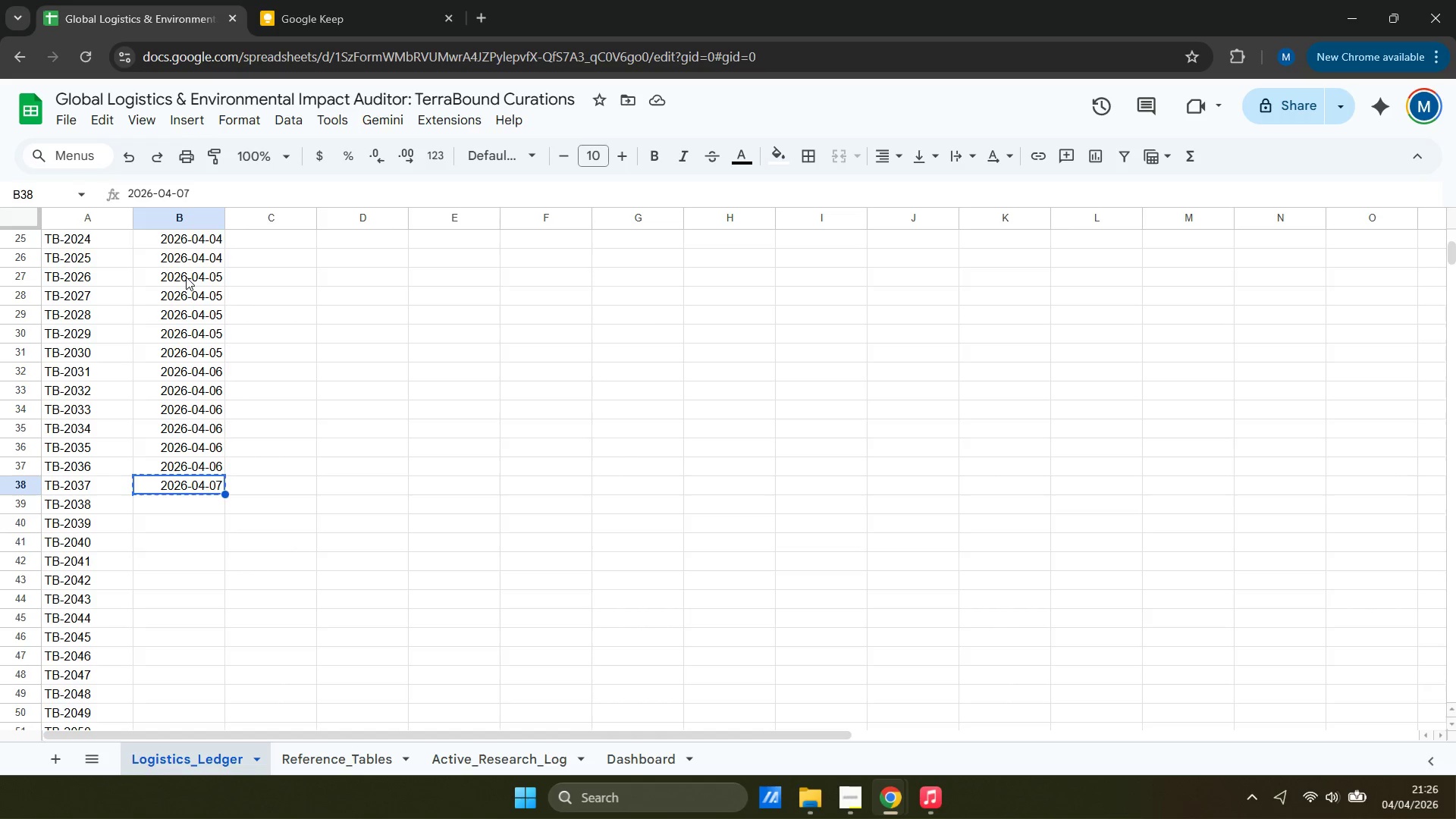 
key(ArrowDown)
 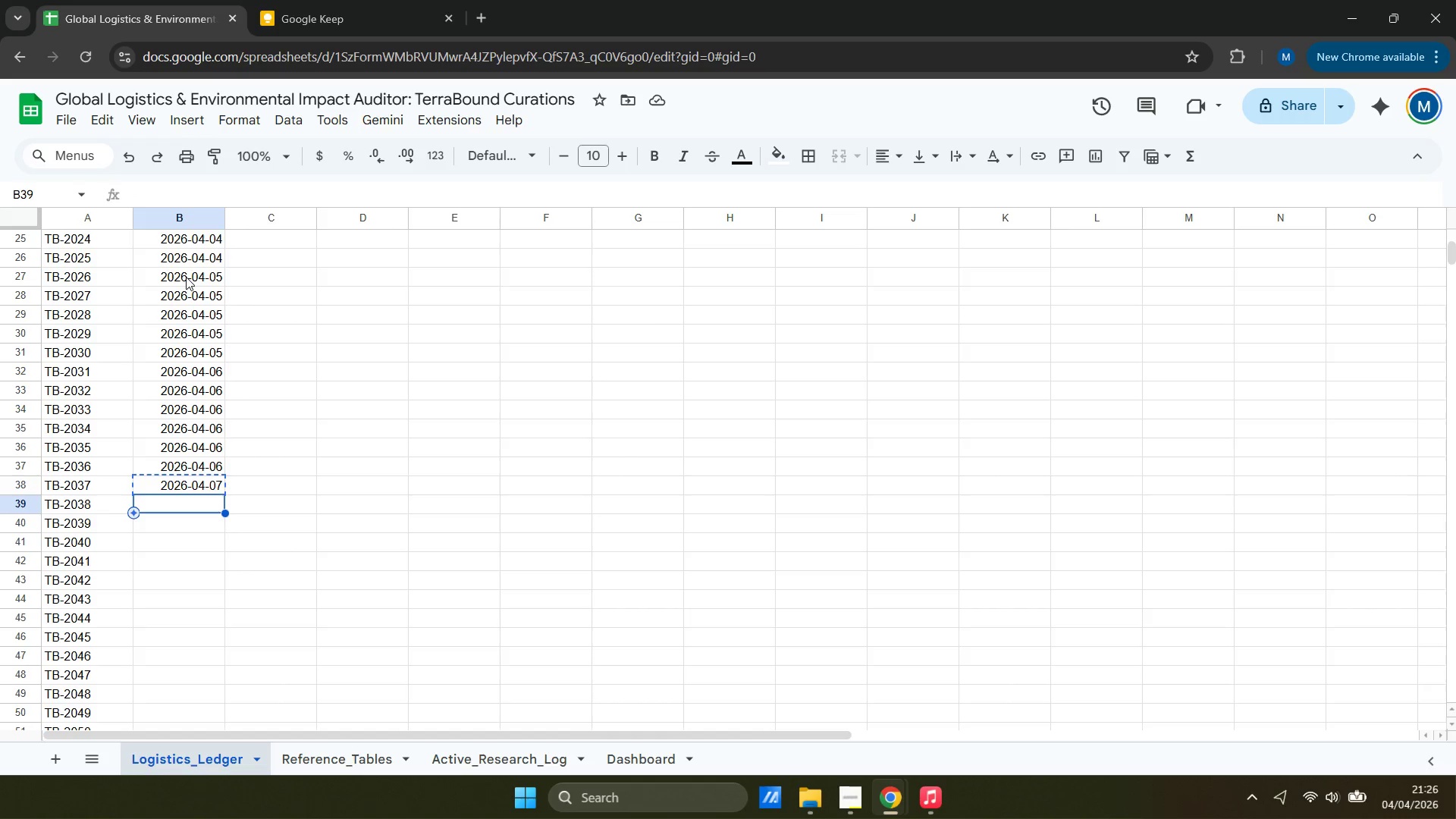 
key(Control+ControlLeft)
 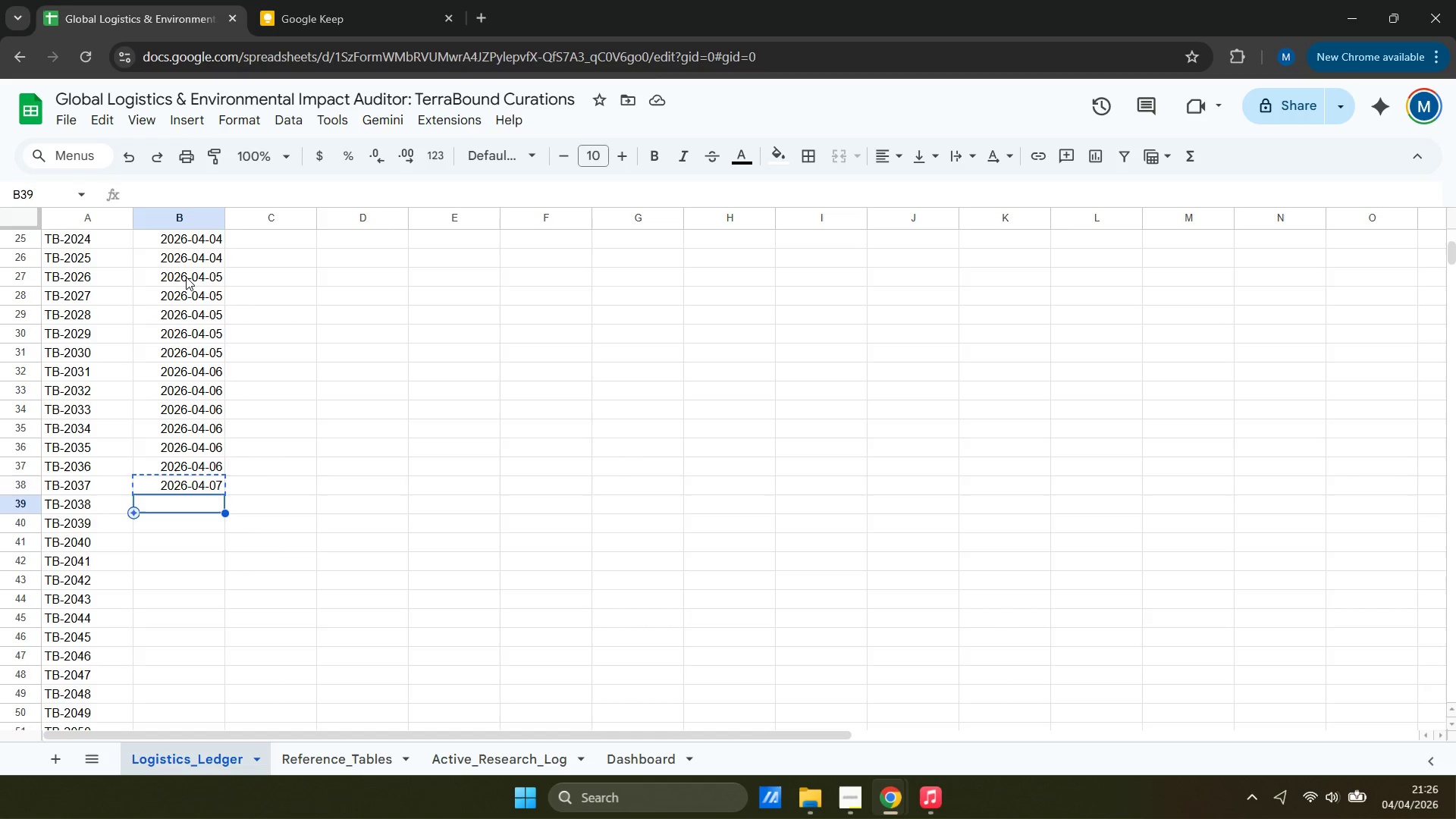 
key(Control+V)
 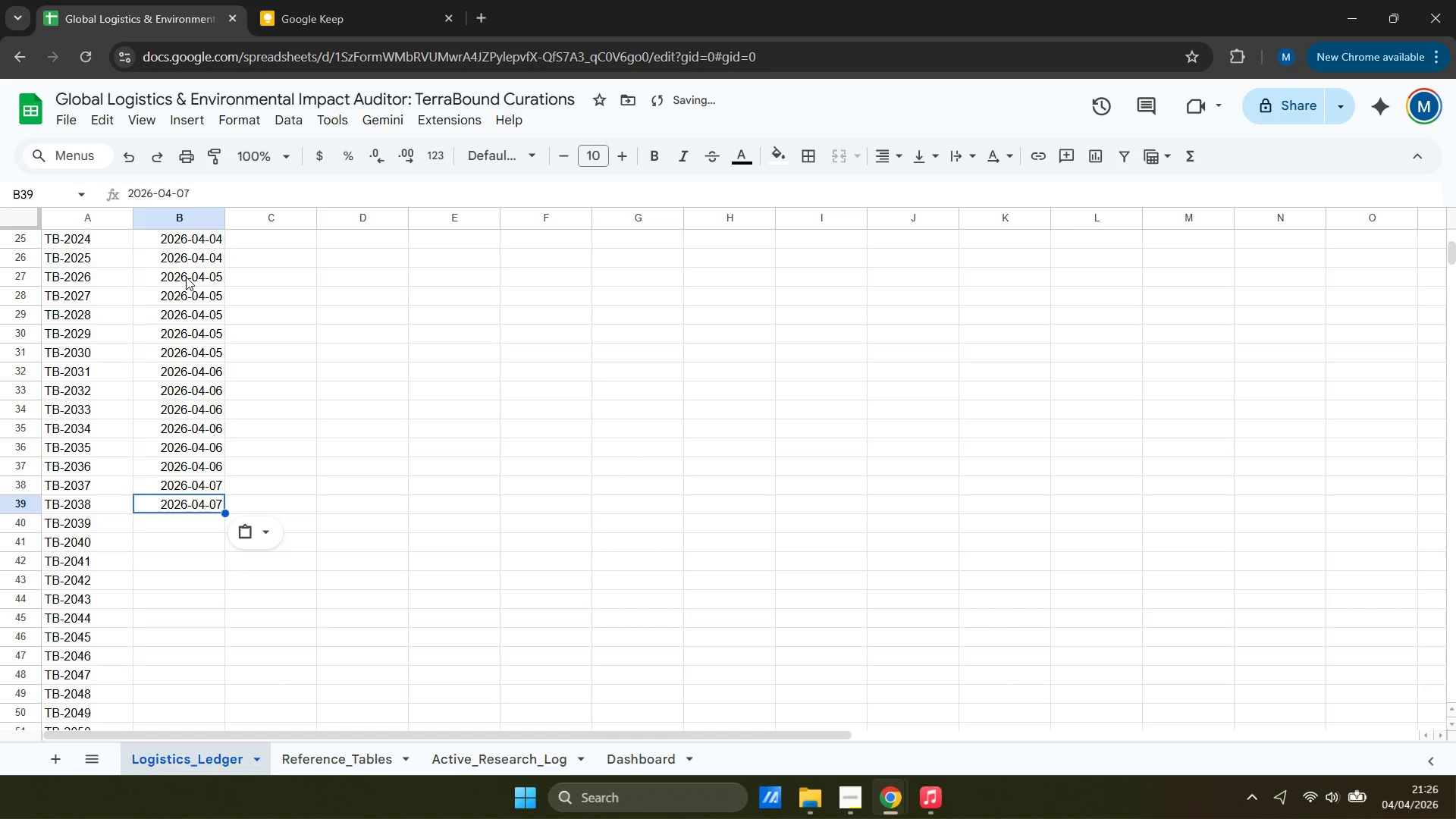 
key(ArrowDown)
 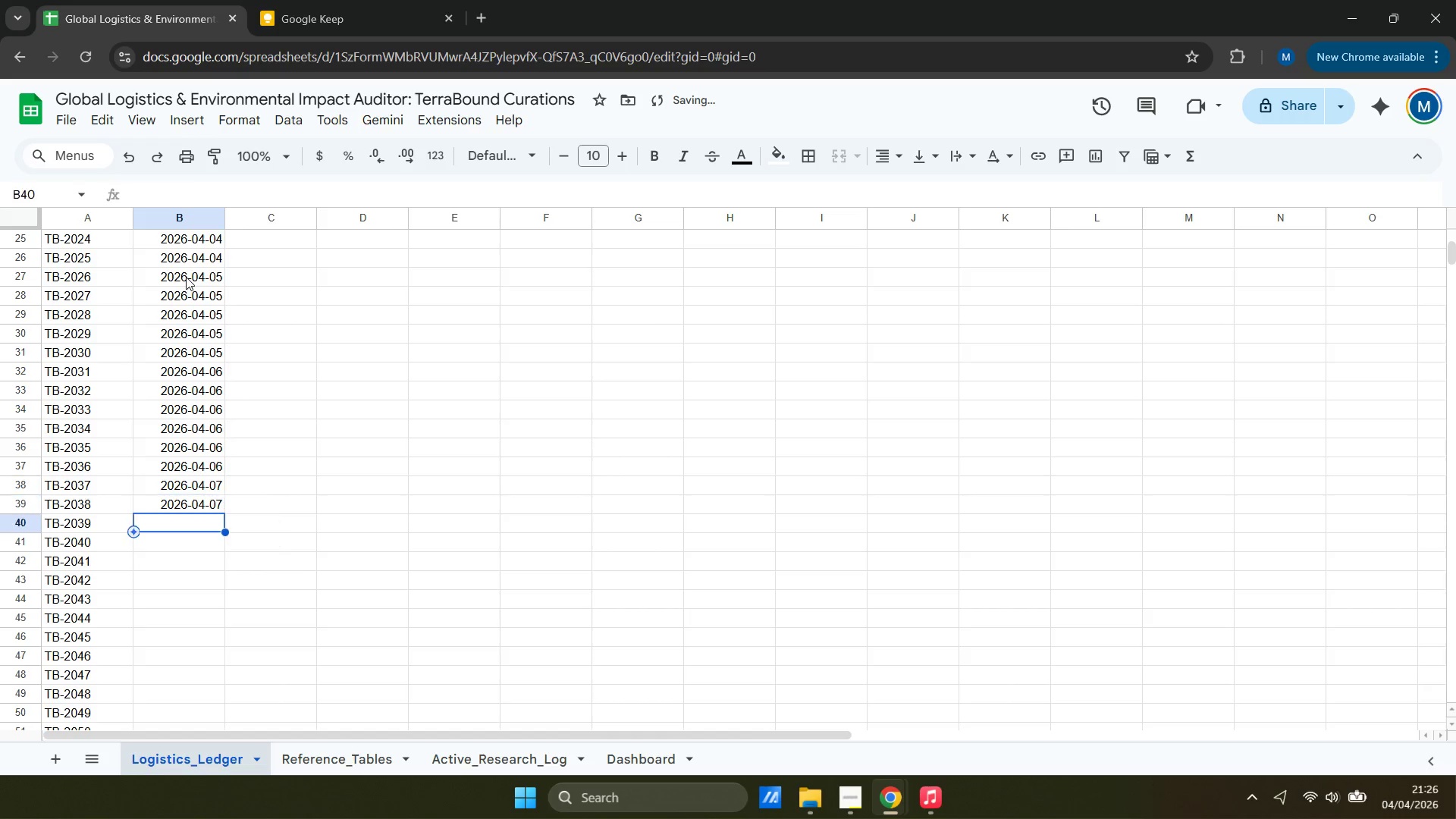 
key(Control+ControlLeft)
 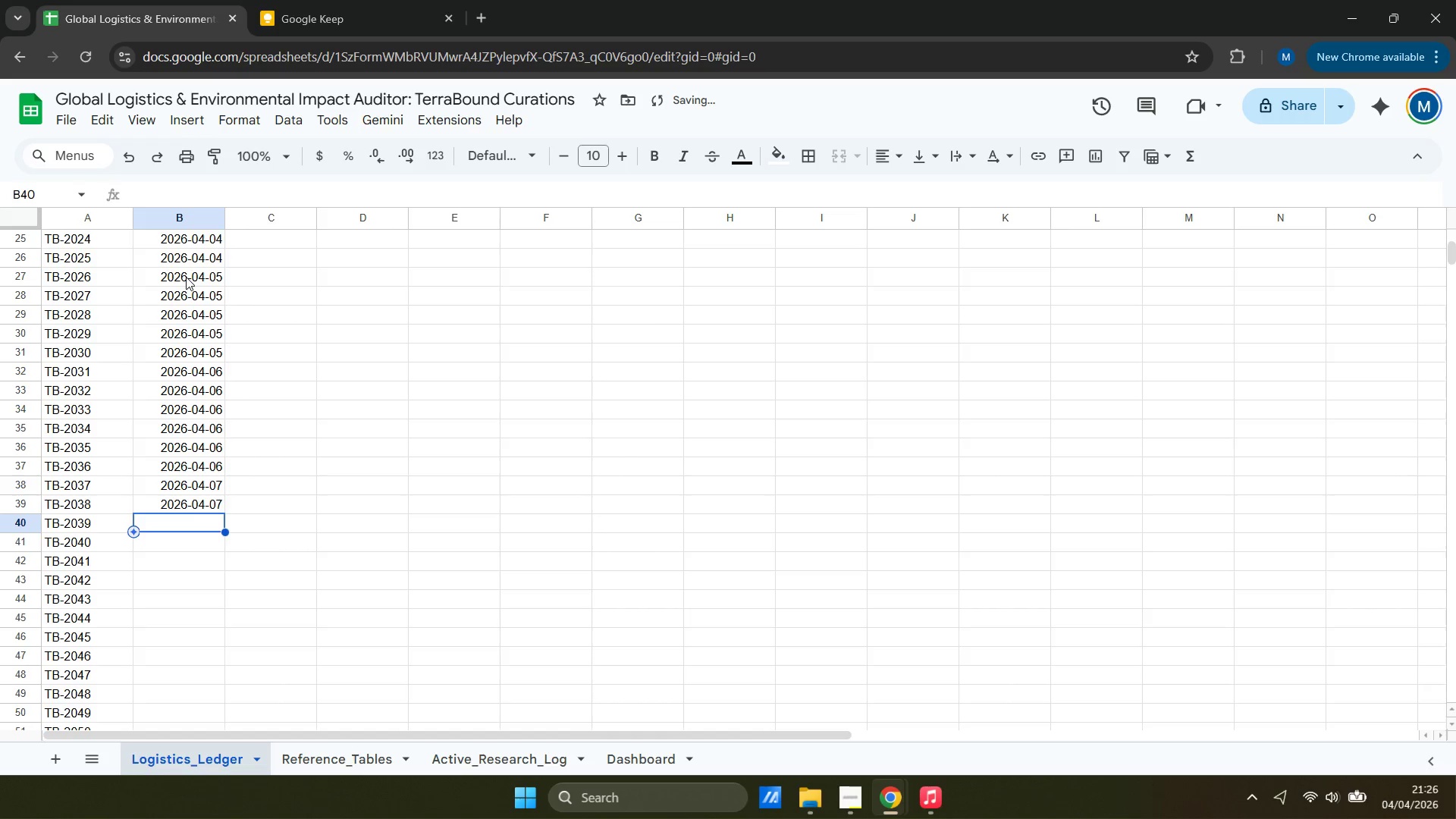 
key(Control+V)
 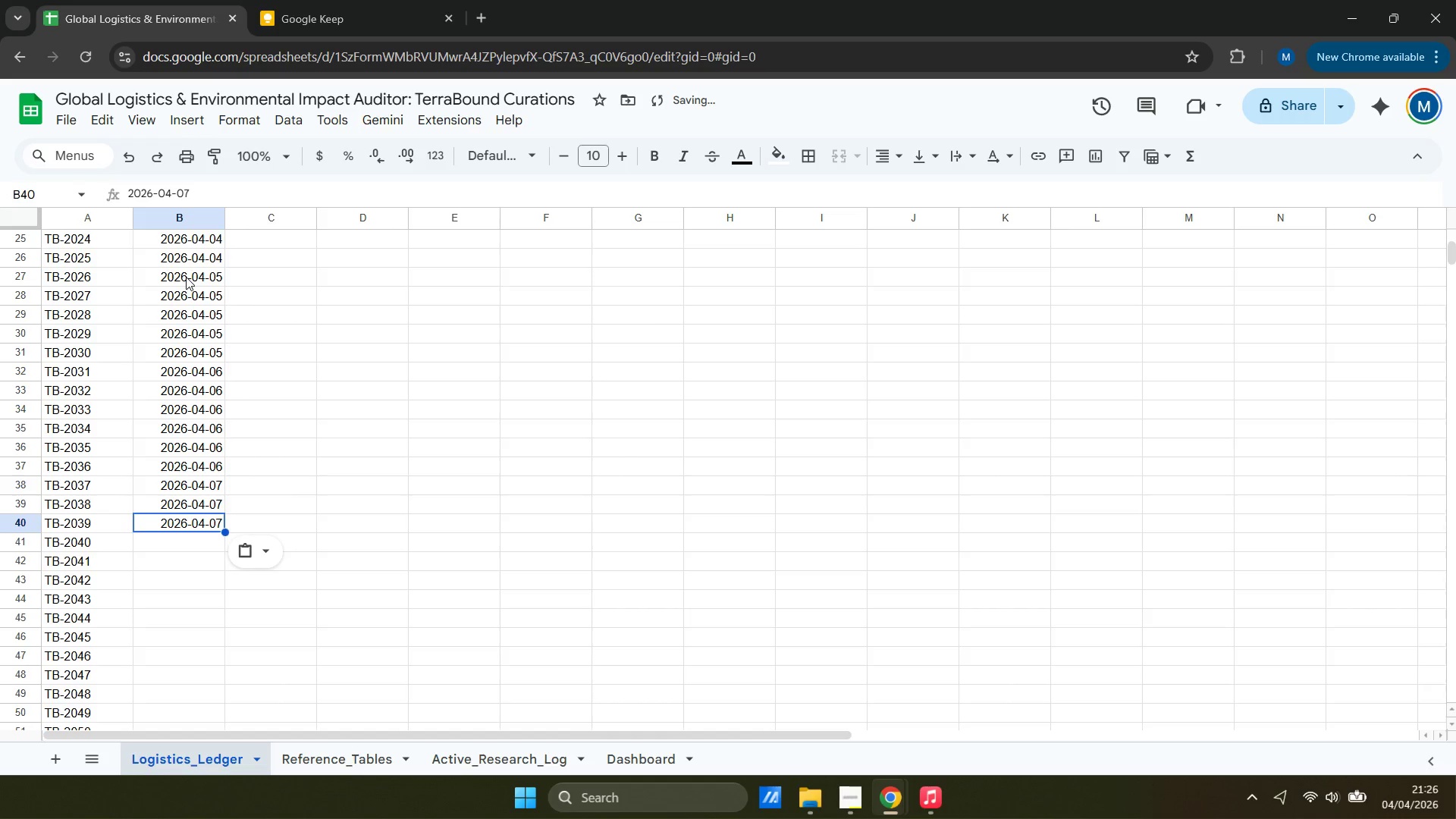 
key(ArrowDown)
 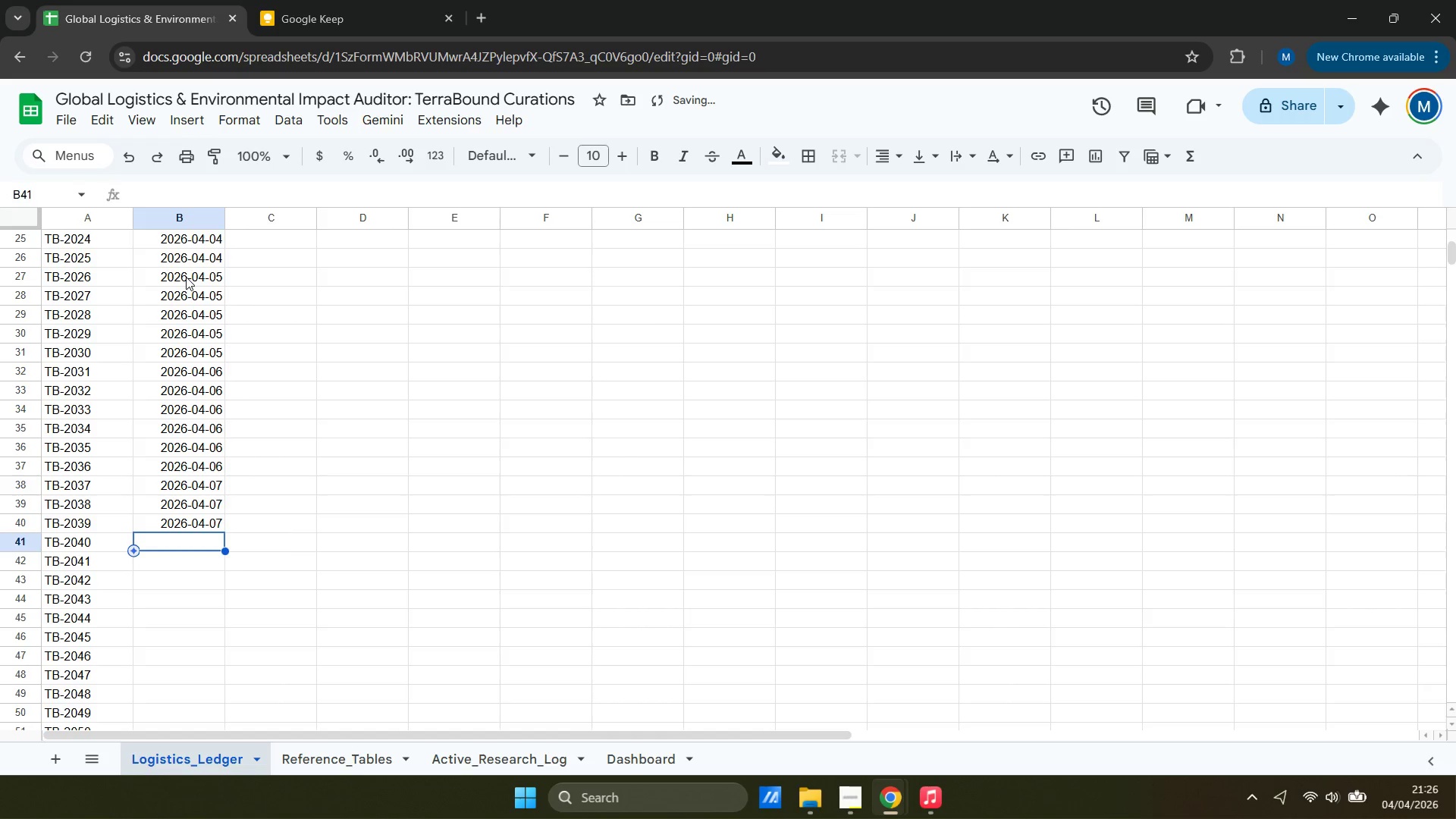 
key(Control+ControlLeft)
 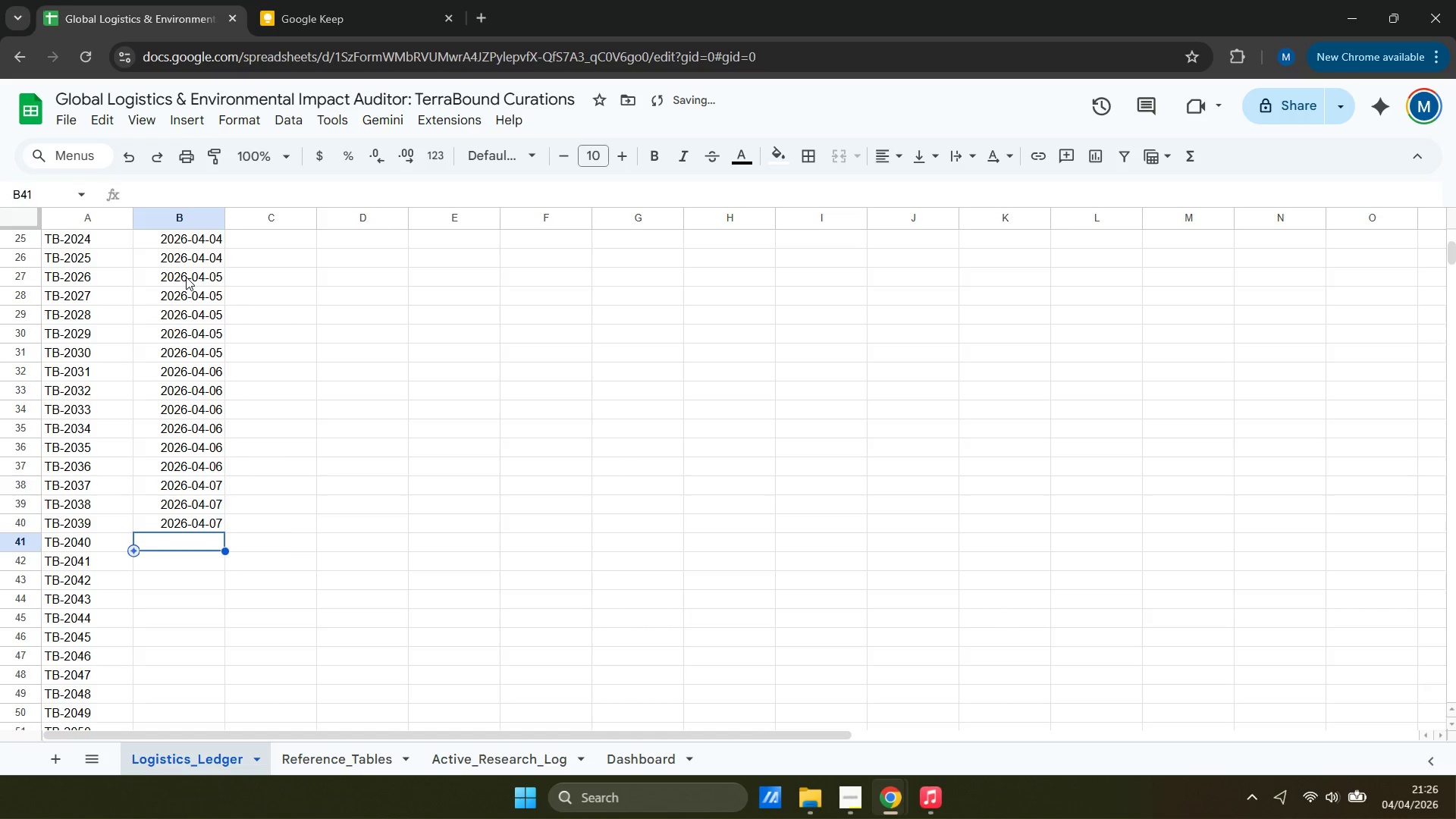 
key(Control+V)
 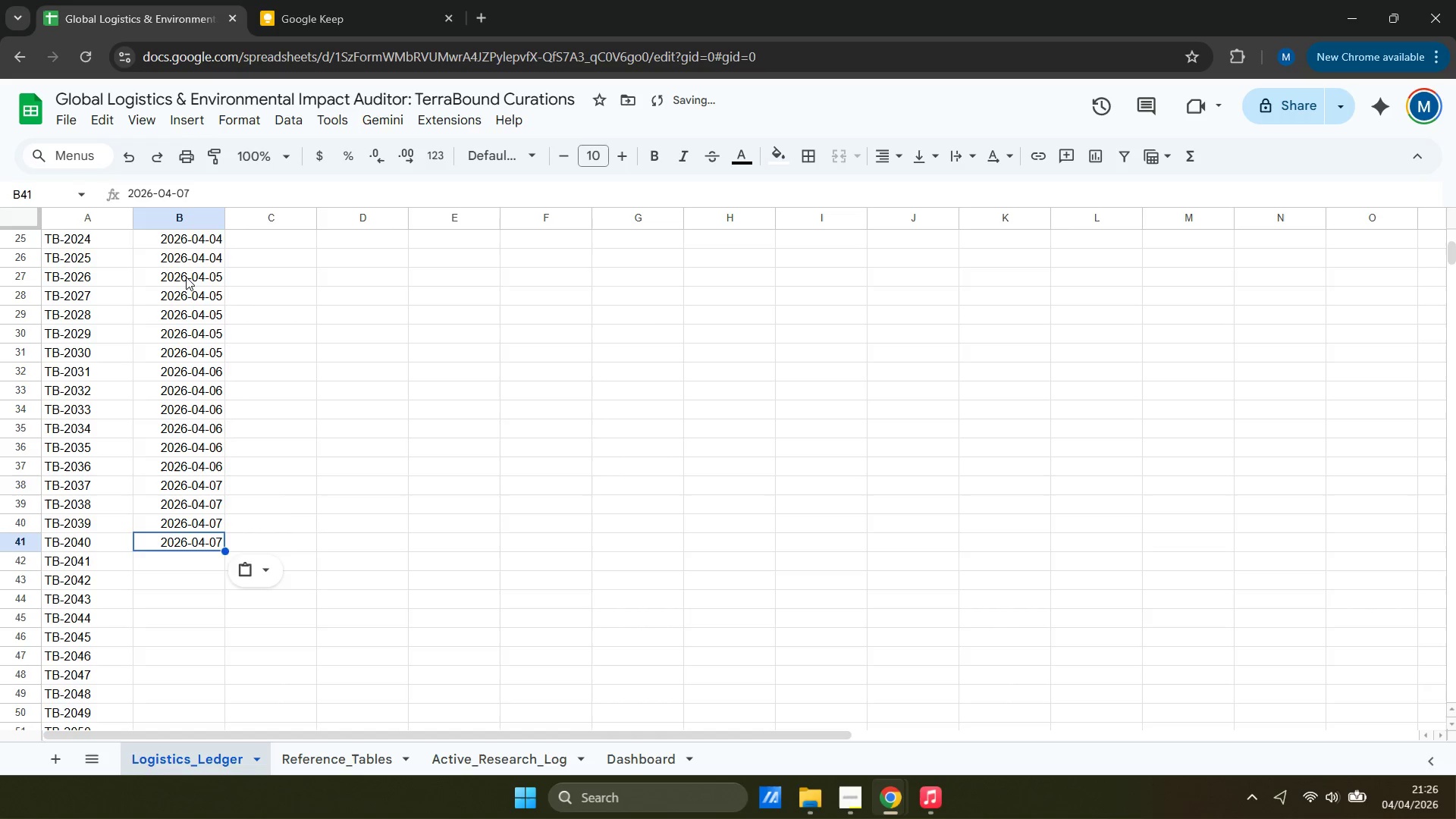 
key(ArrowDown)
 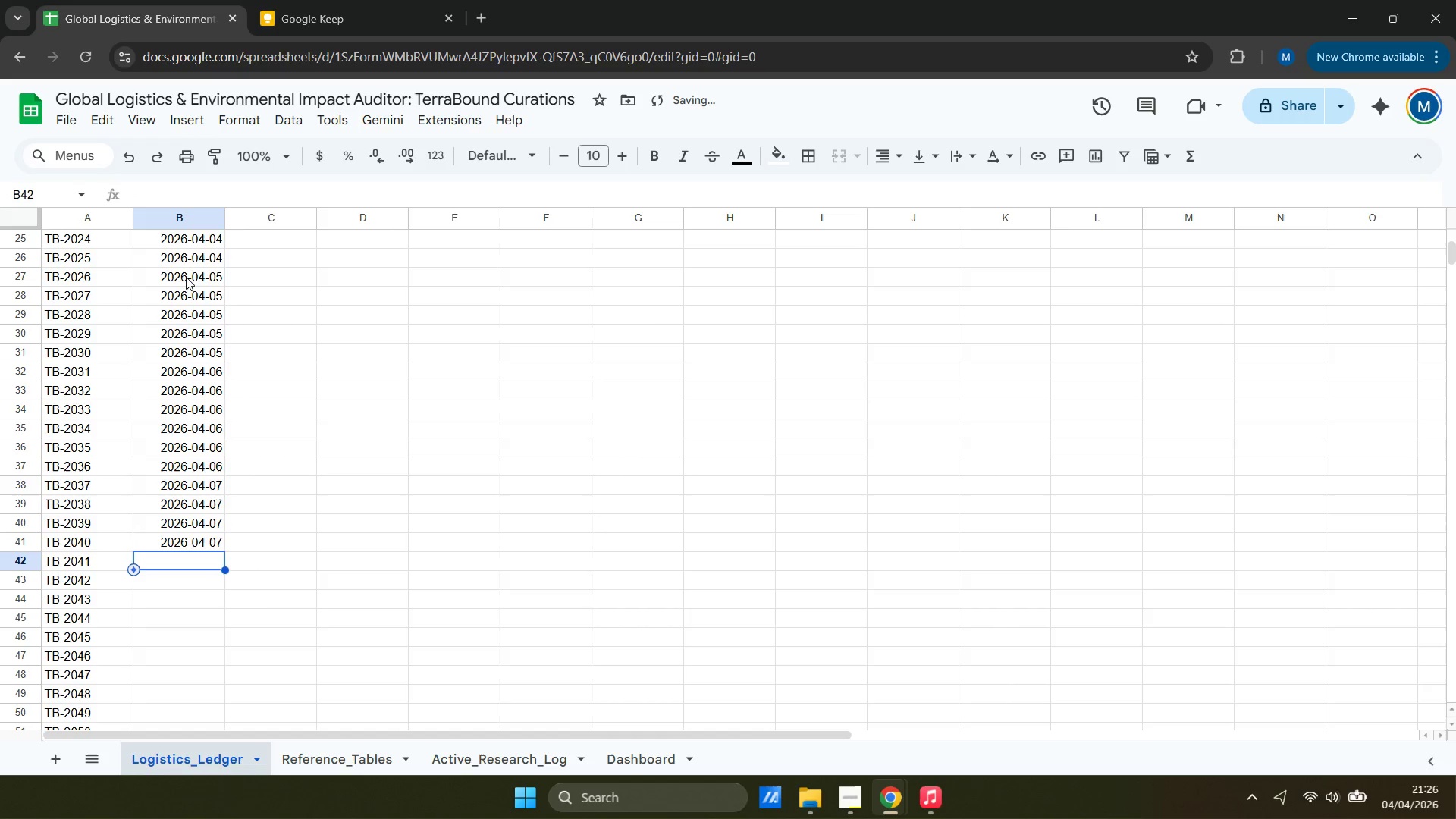 
key(Control+ControlLeft)
 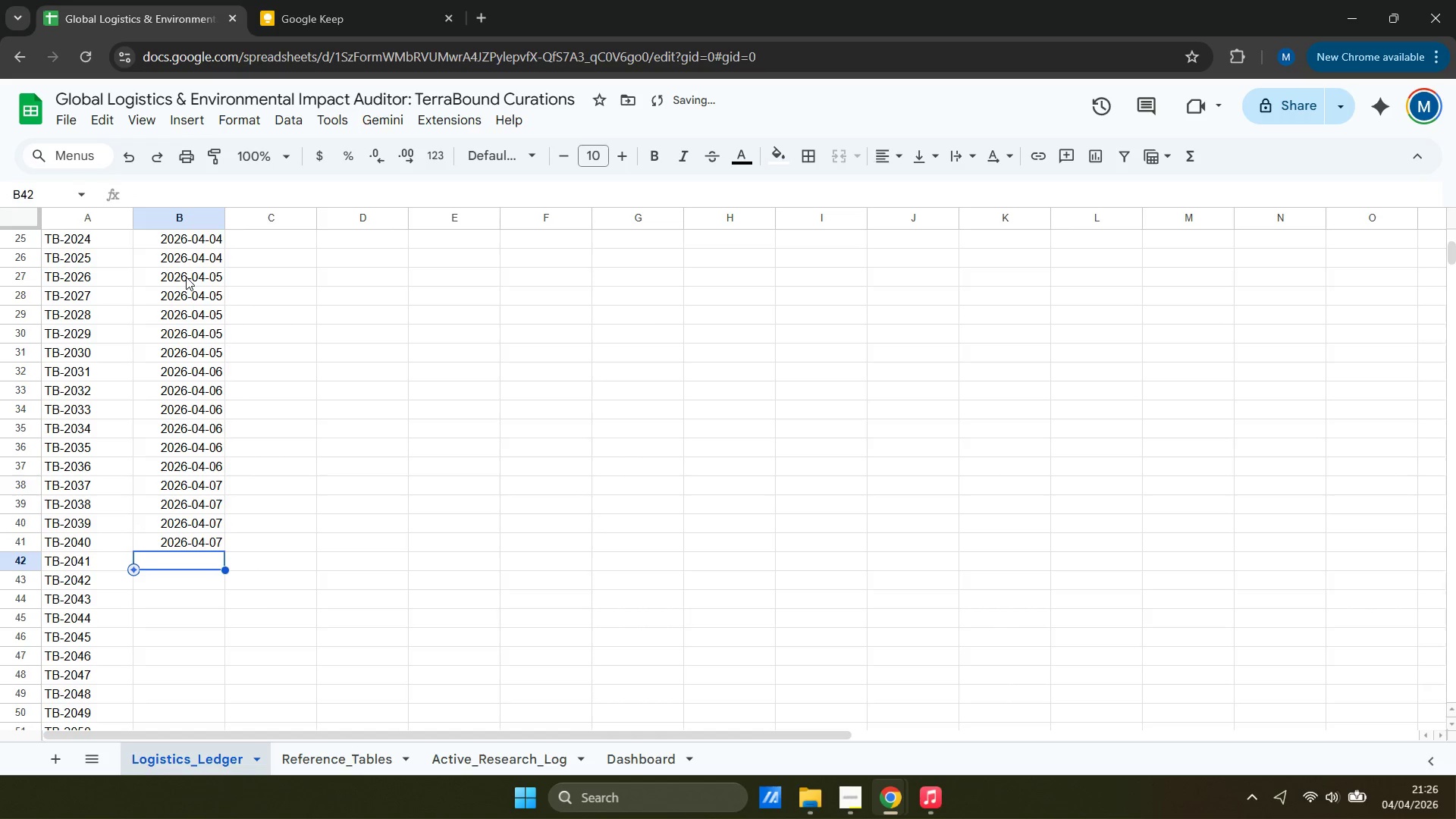 
key(Control+V)
 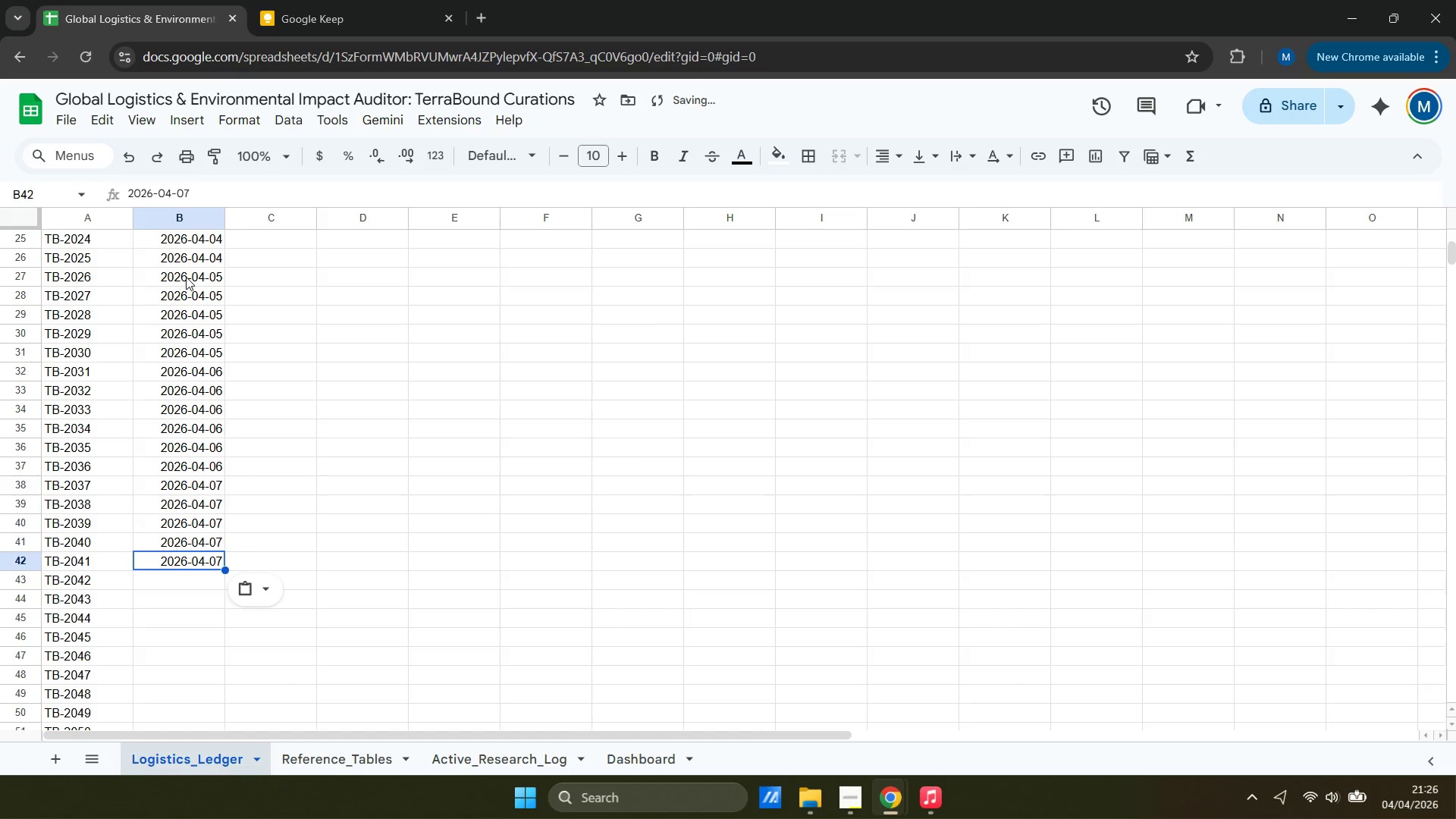 
key(ArrowDown)
 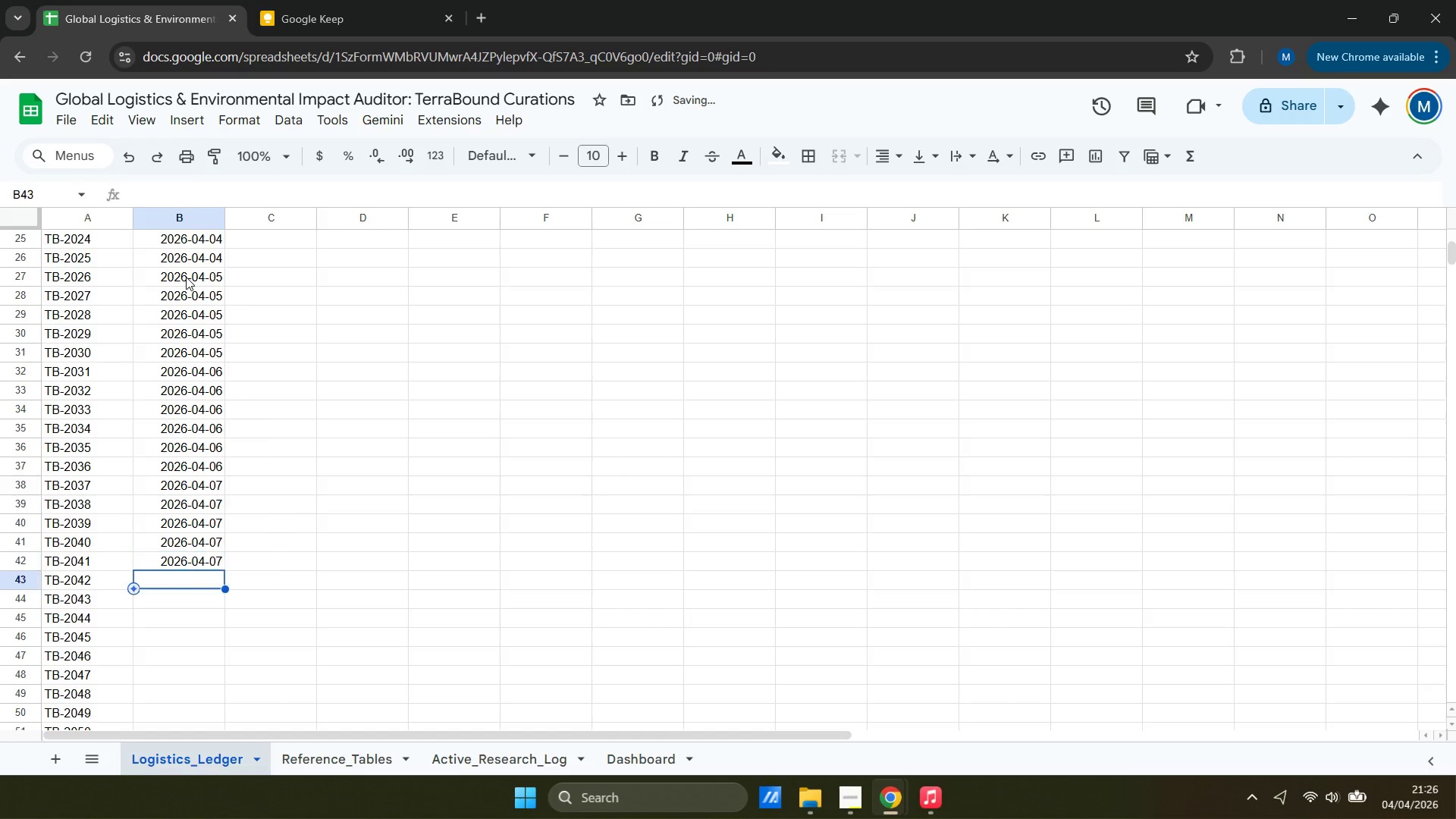 
key(Control+ControlLeft)
 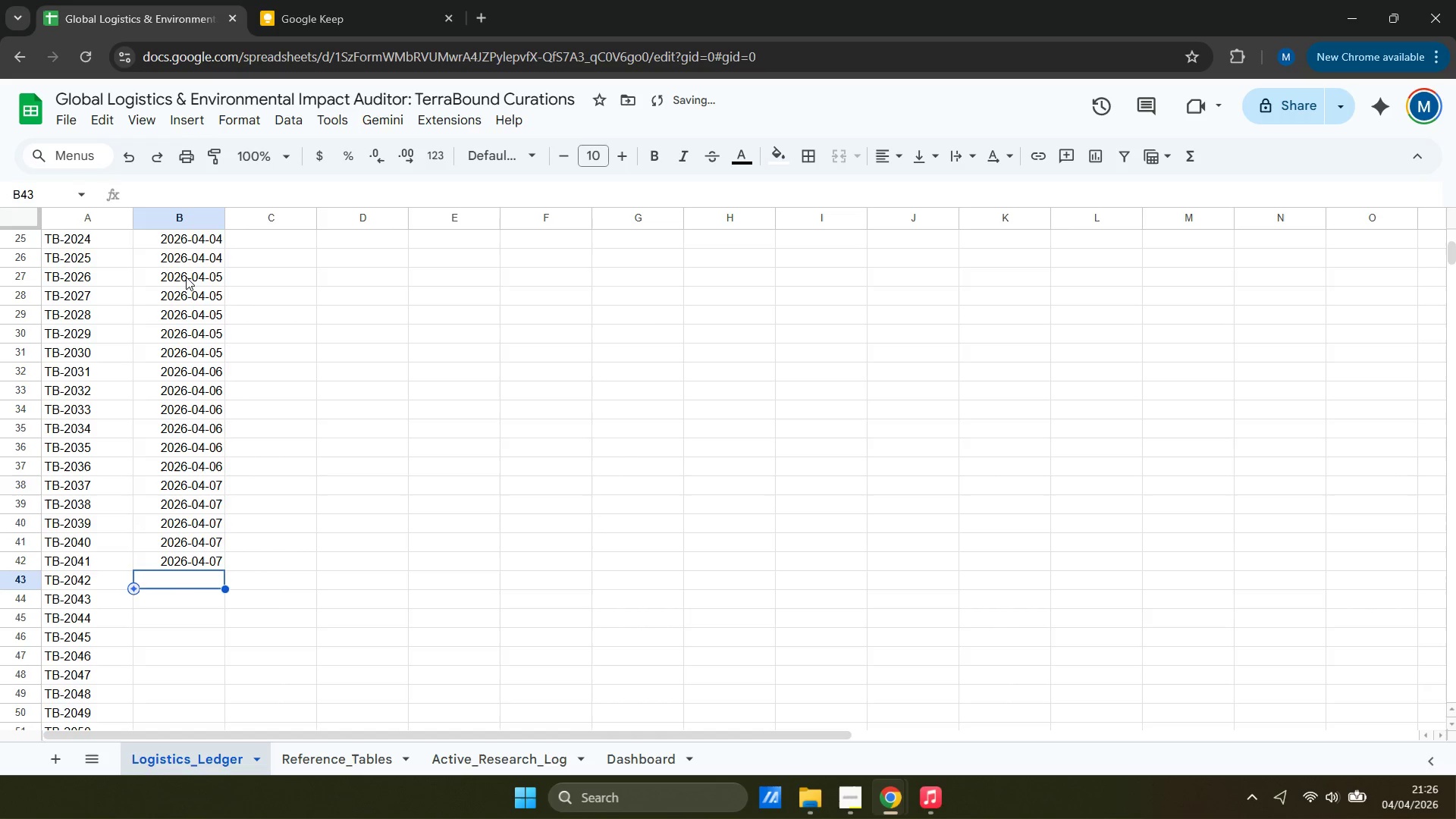 
key(Control+V)
 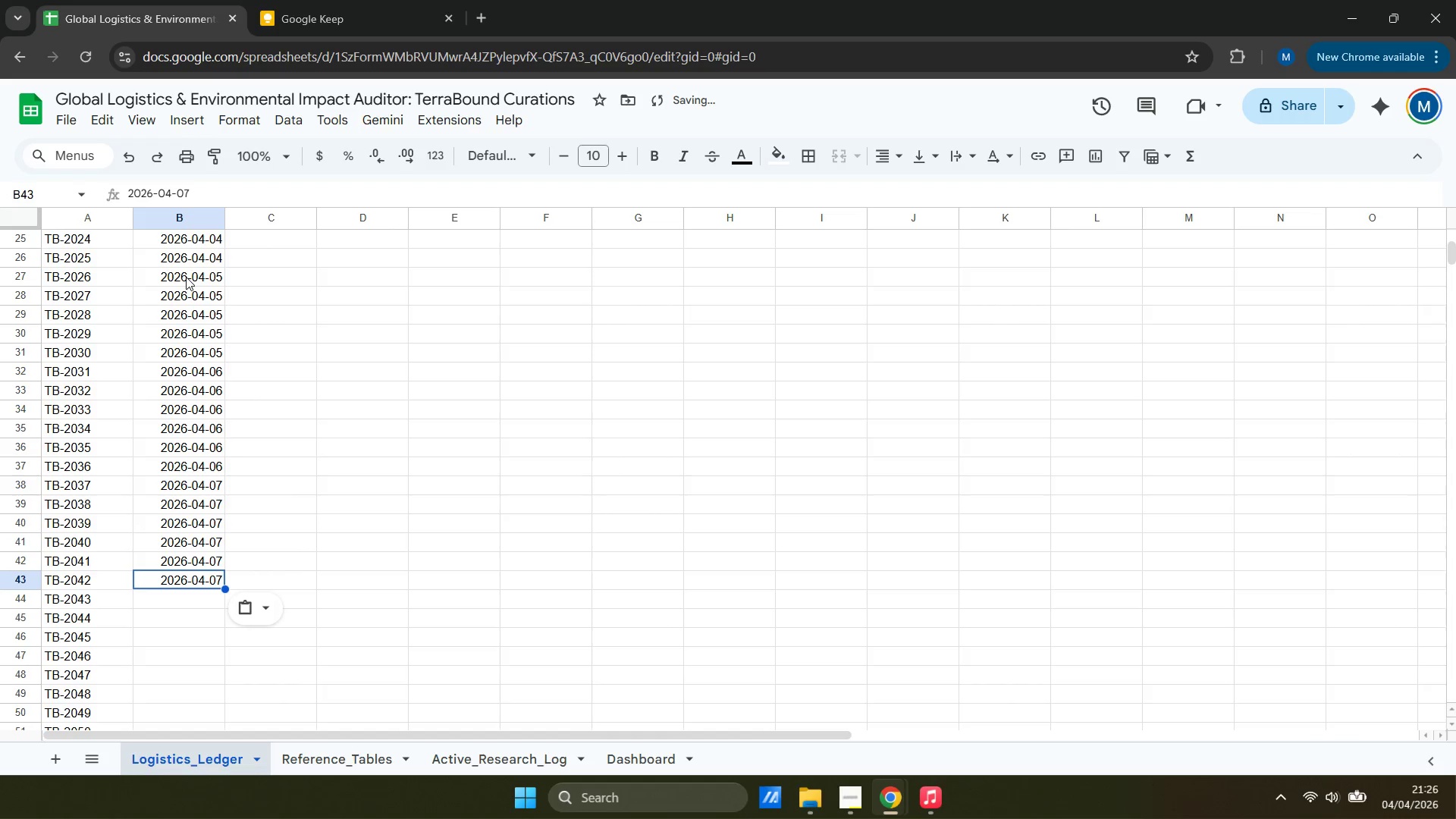 
key(ArrowDown)
 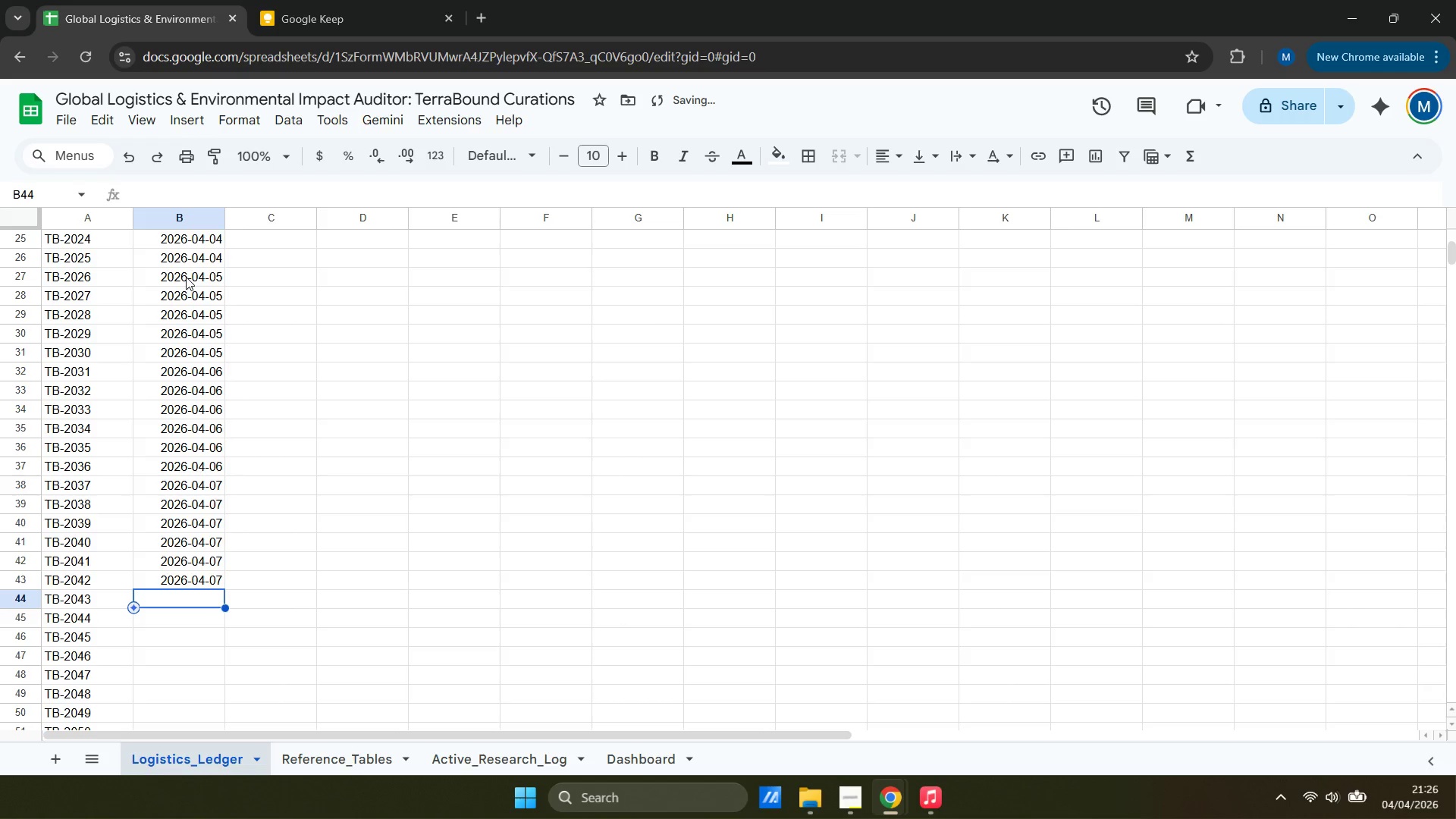 
type(2026-04-08)
 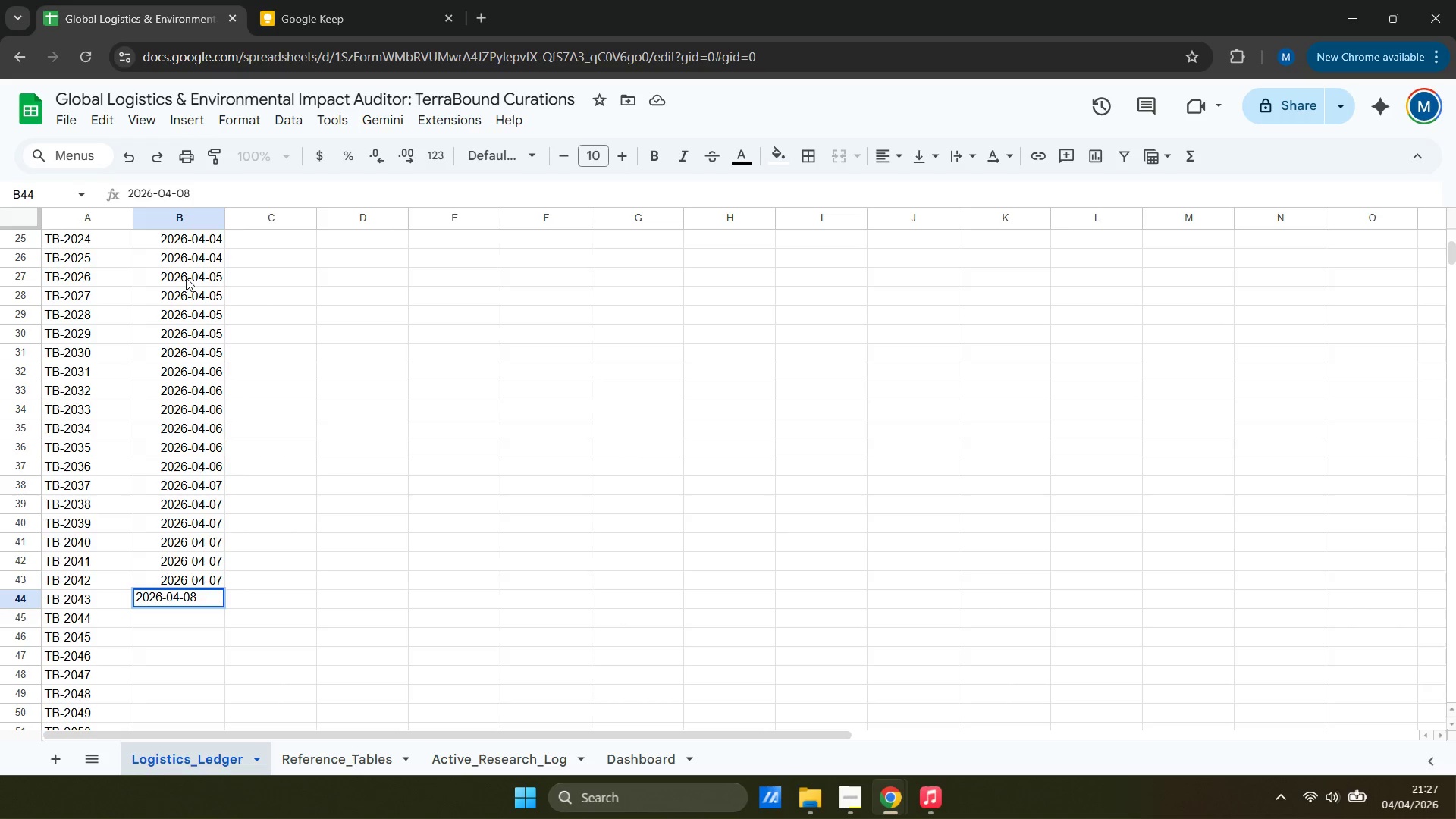 
wait(7.62)
 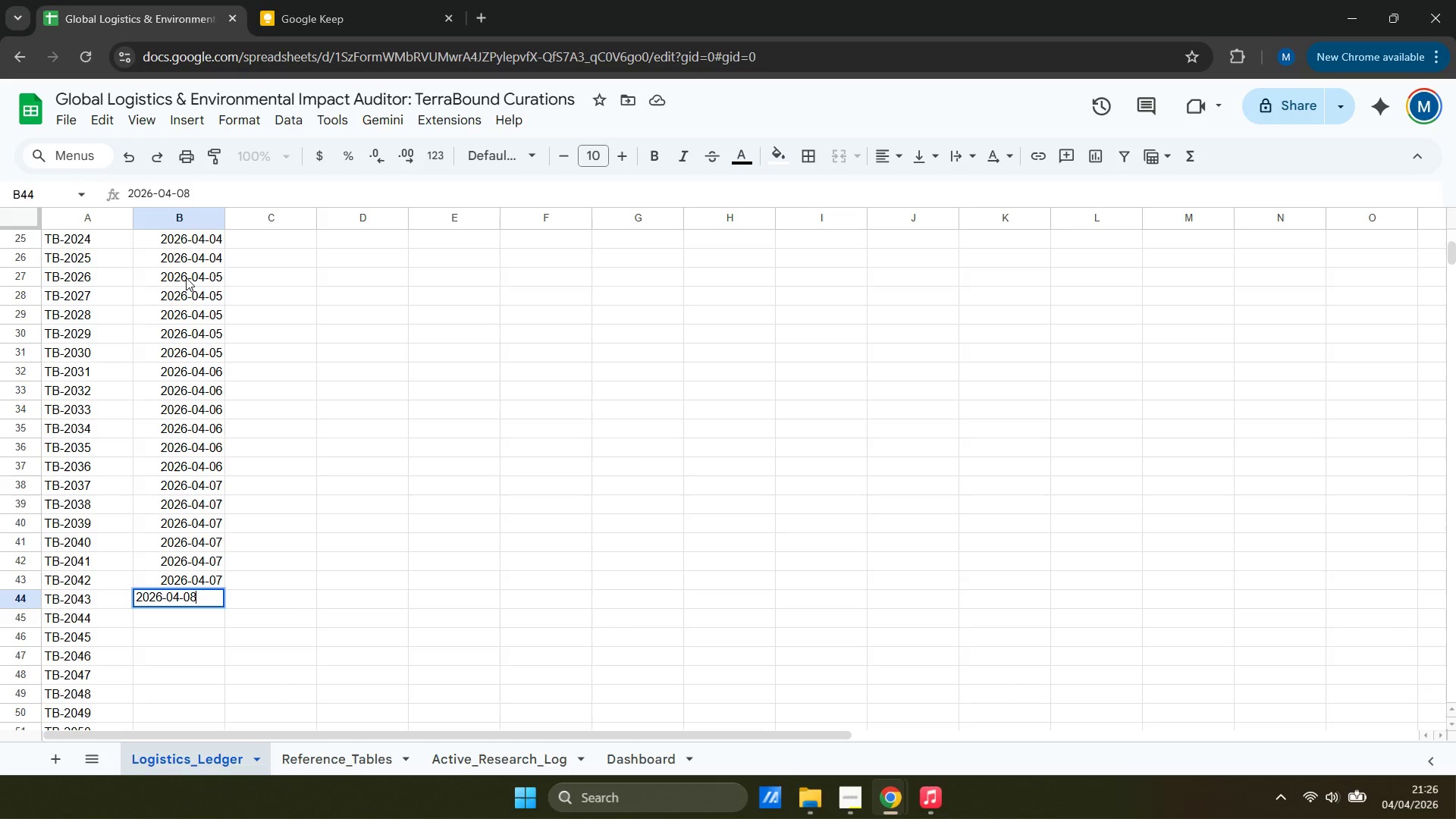 
key(ArrowDown)
 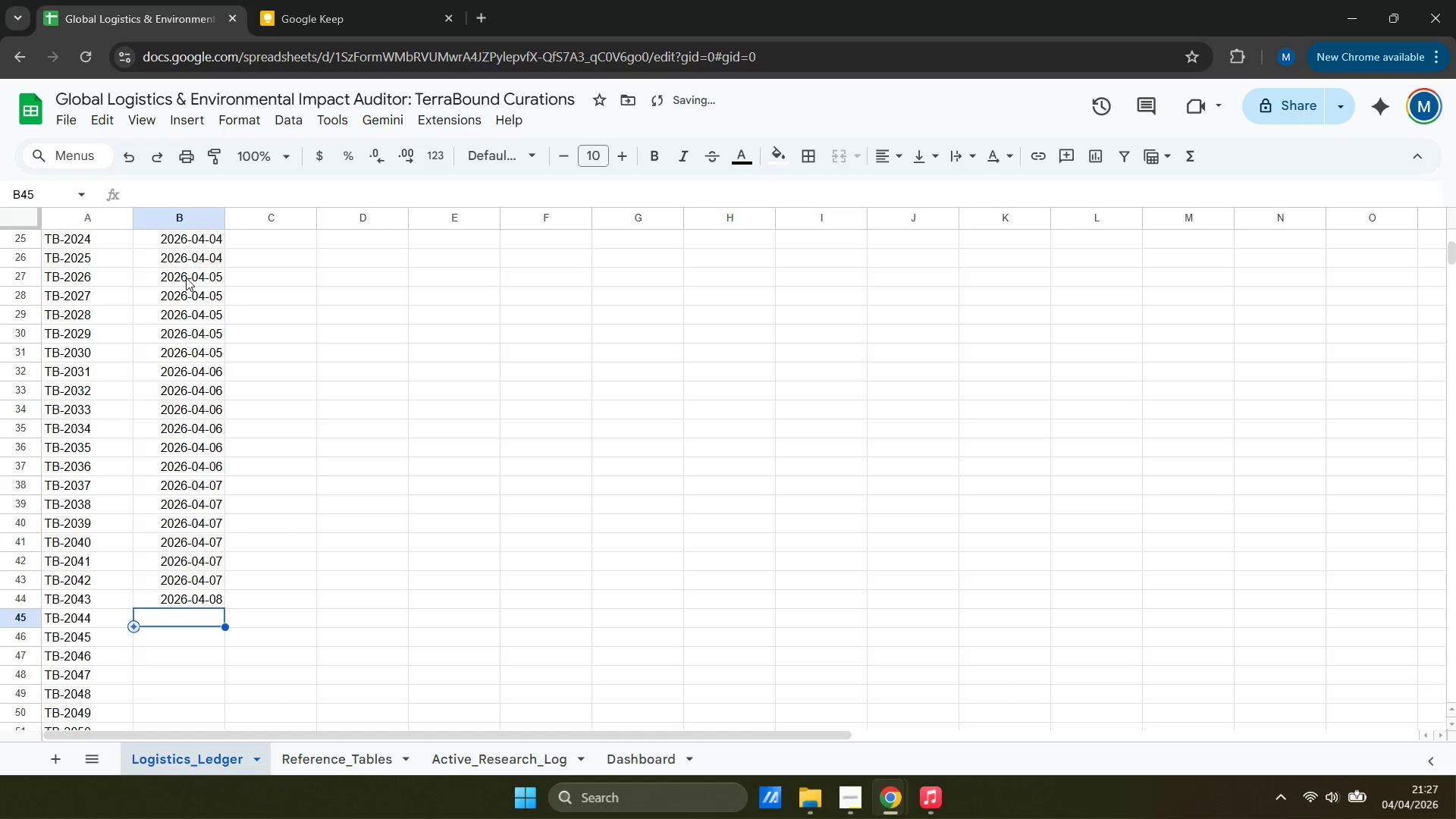 
key(ArrowUp)
 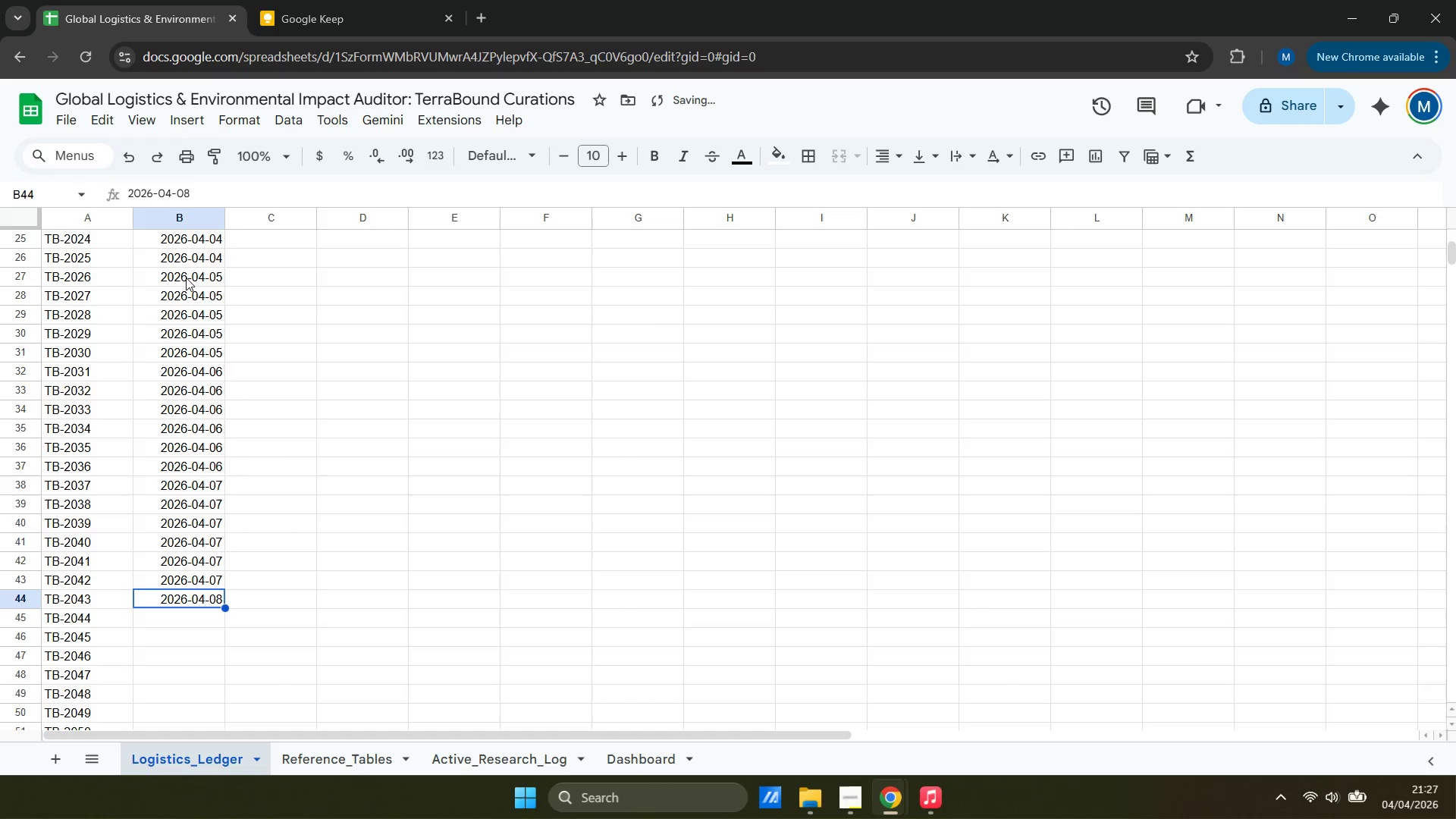 
key(Control+ControlLeft)
 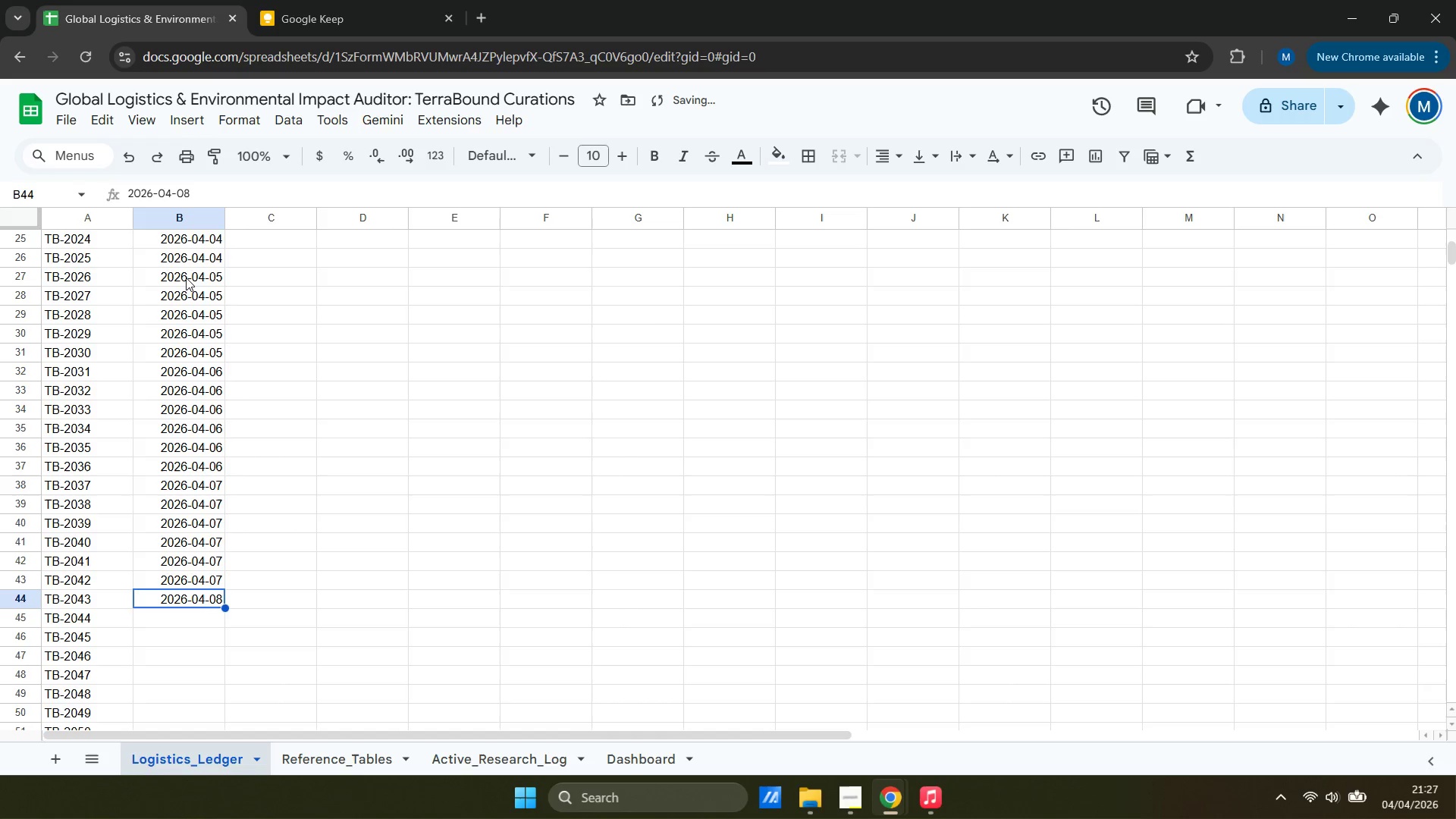 
key(Control+C)
 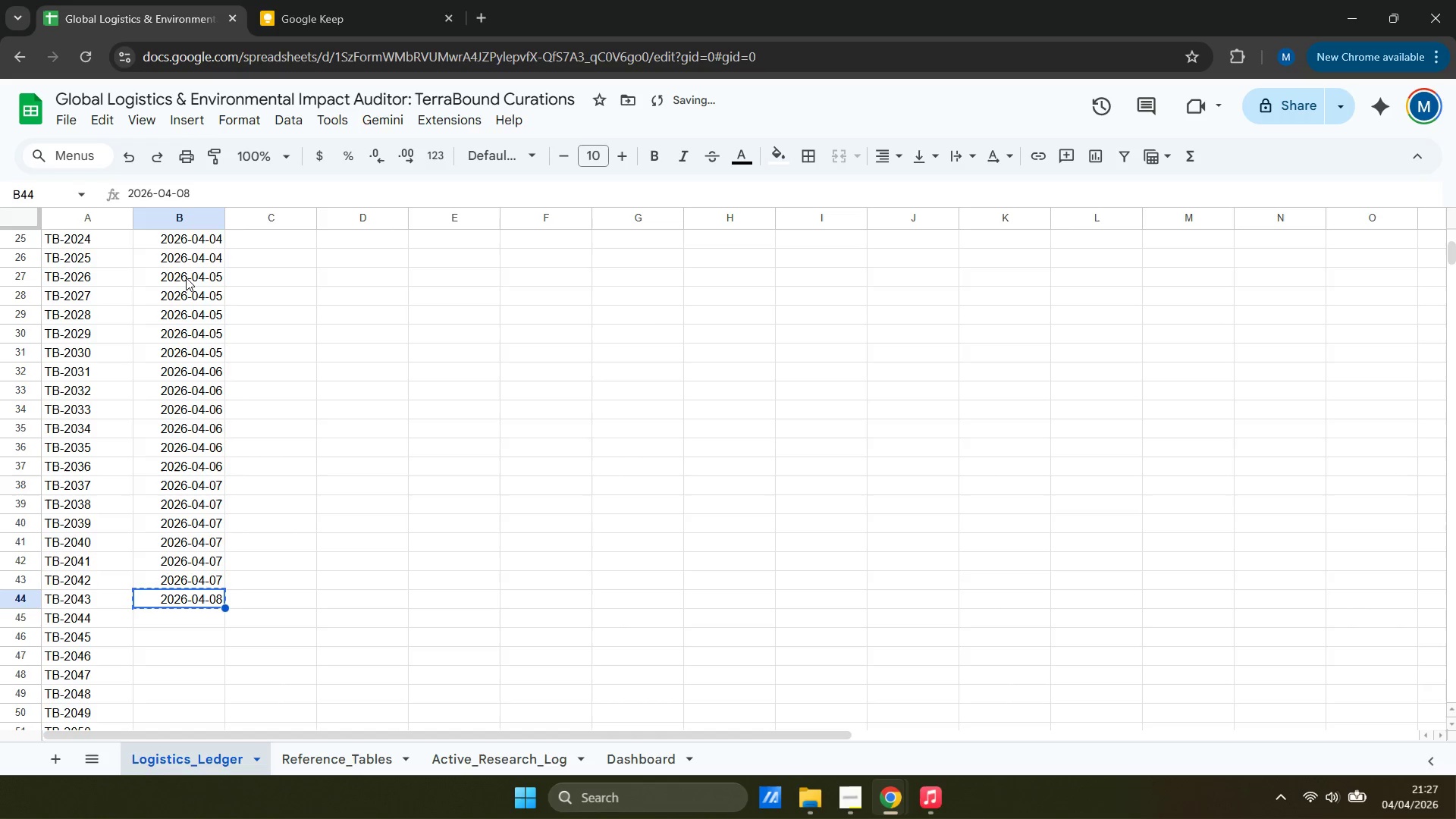 
key(ArrowDown)
 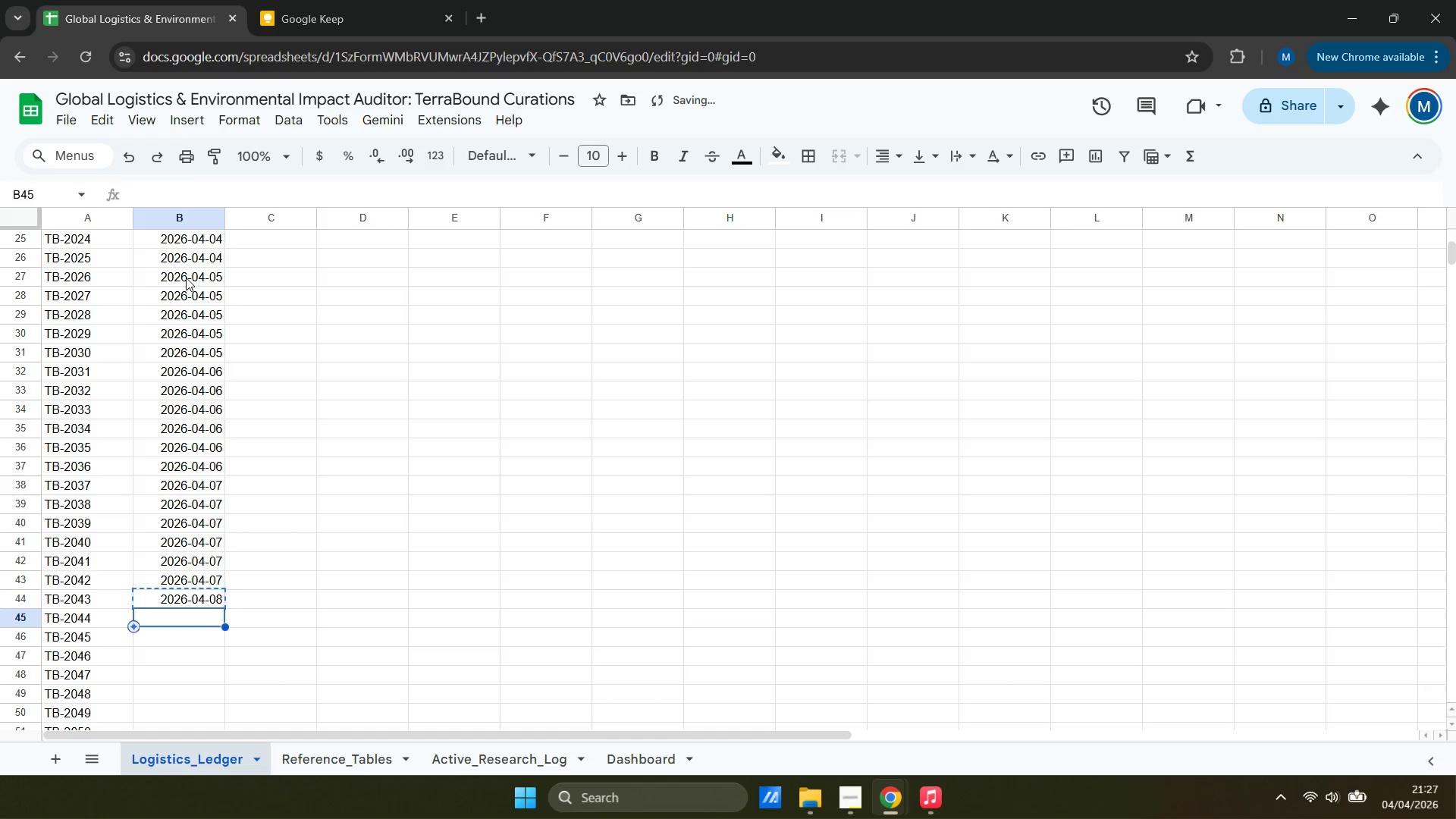 
key(Control+ControlLeft)
 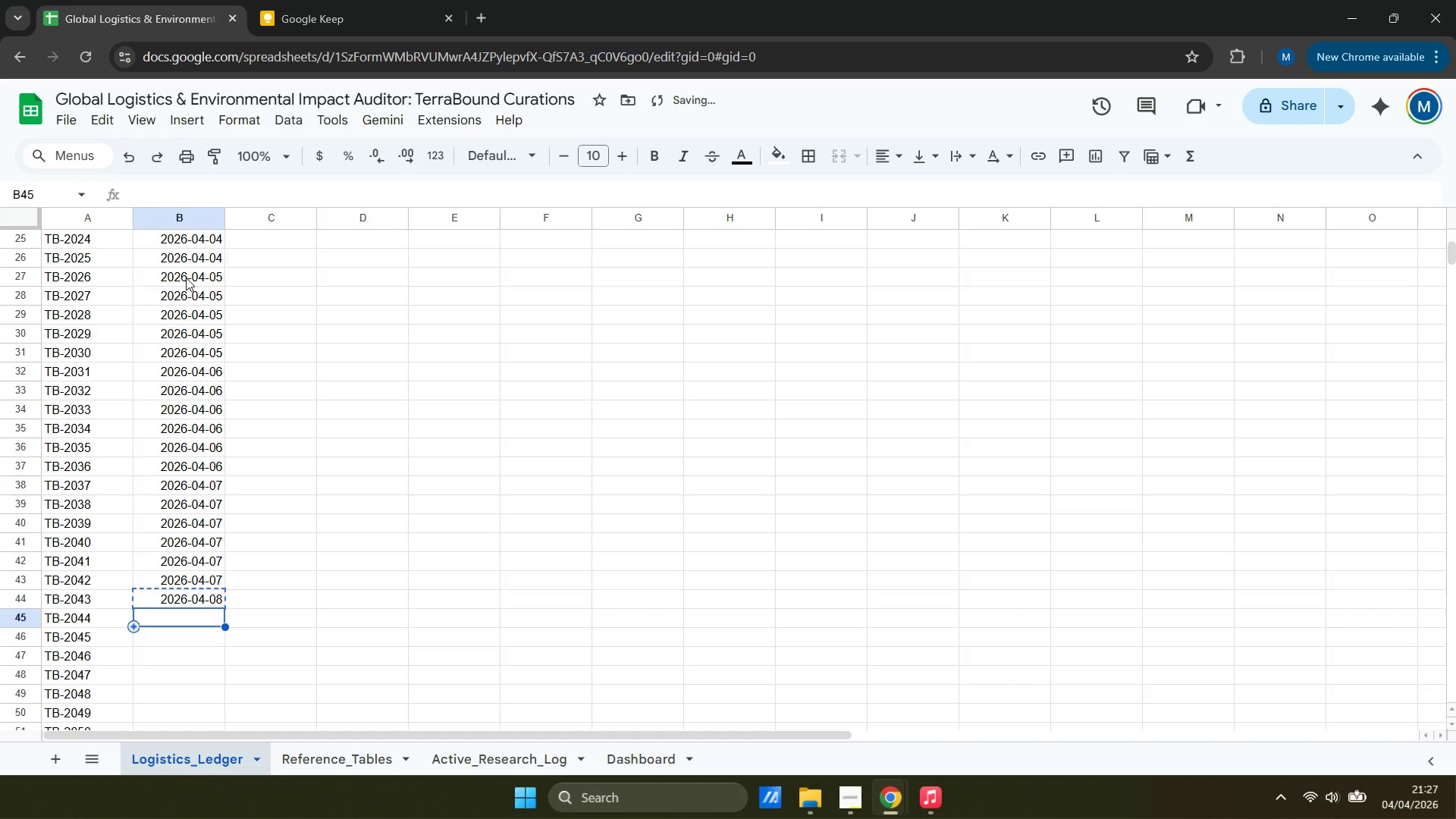 
key(Control+V)
 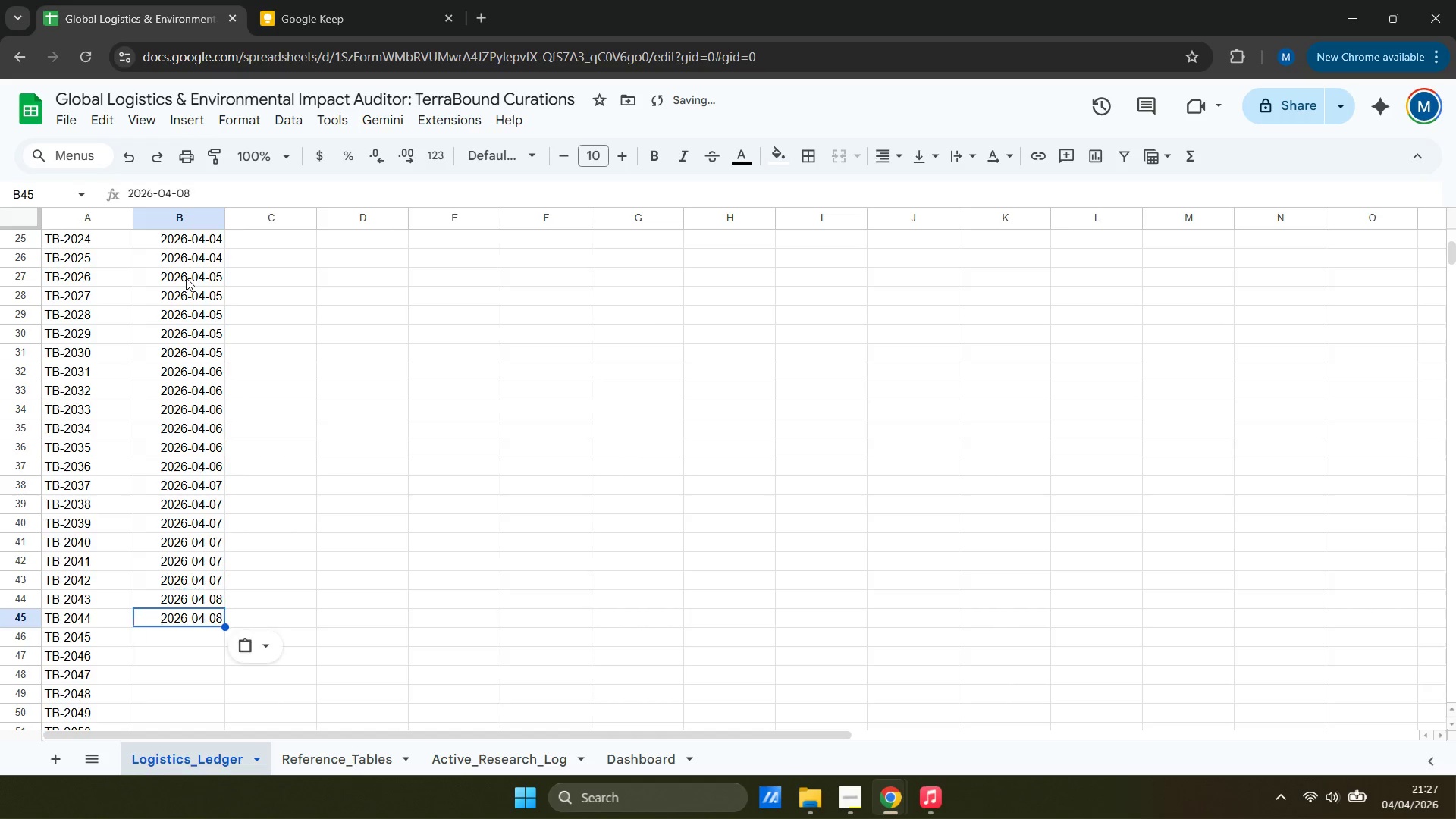 
key(ArrowDown)
 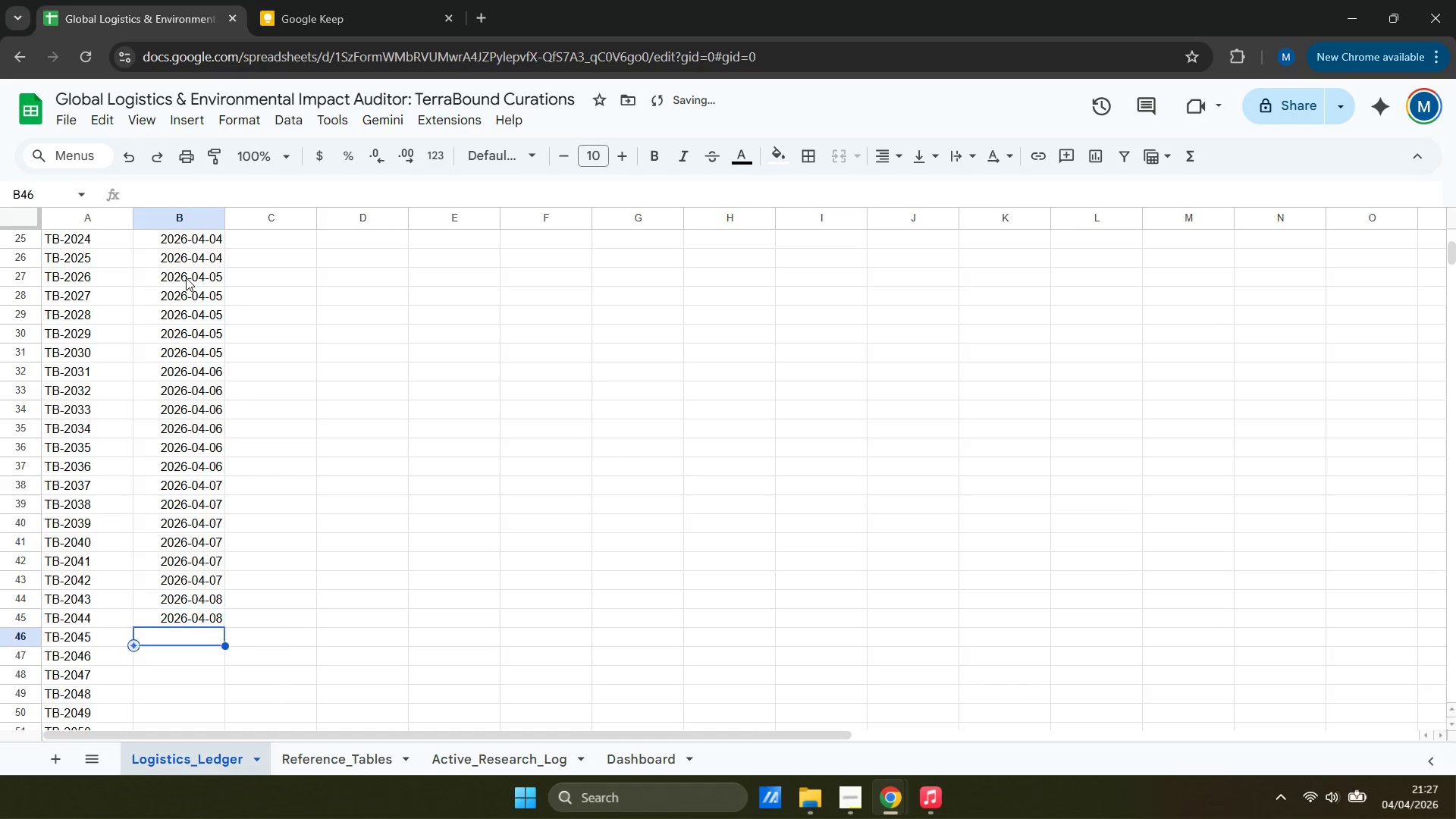 
key(Control+ControlLeft)
 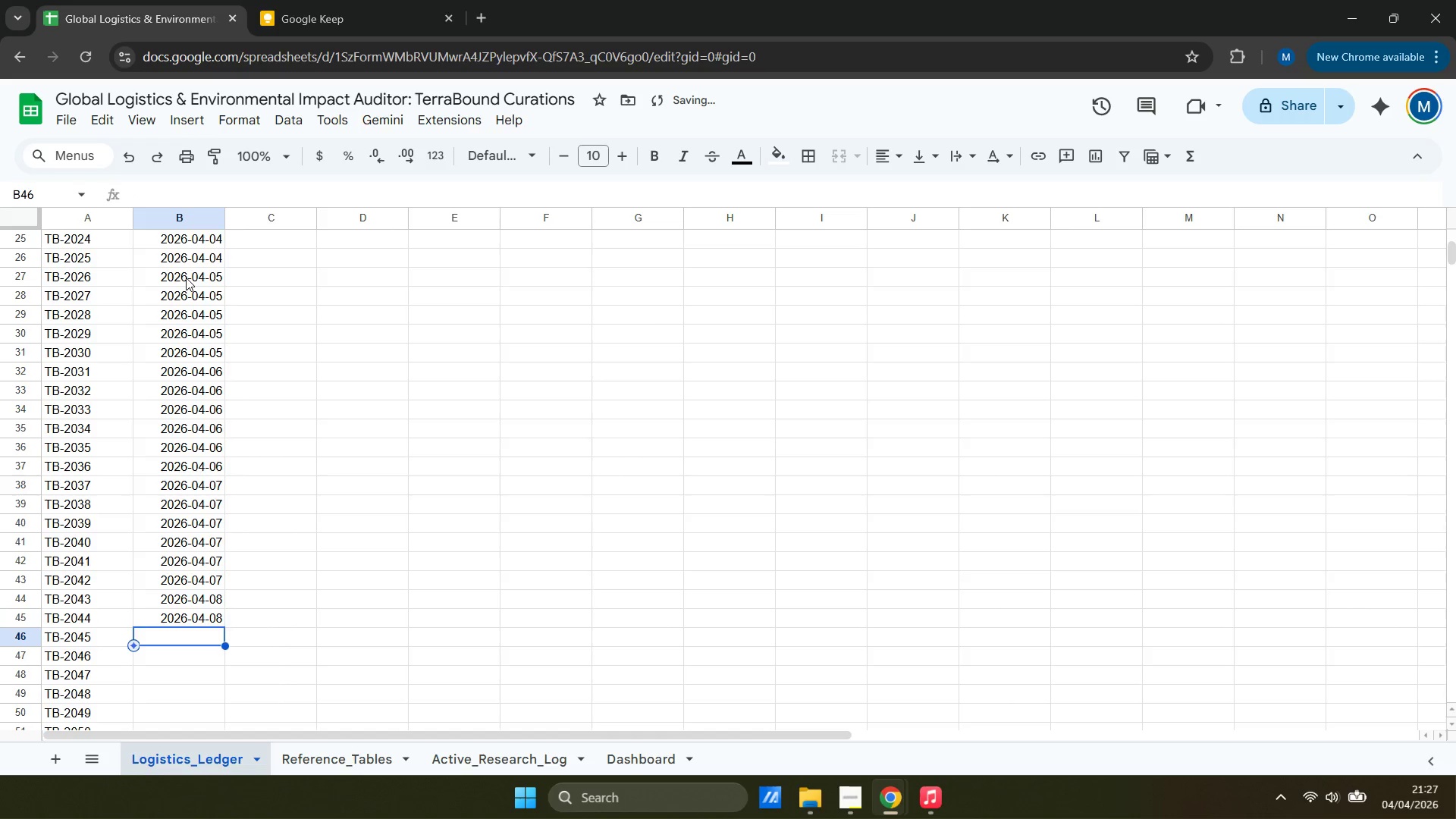 
key(Control+V)
 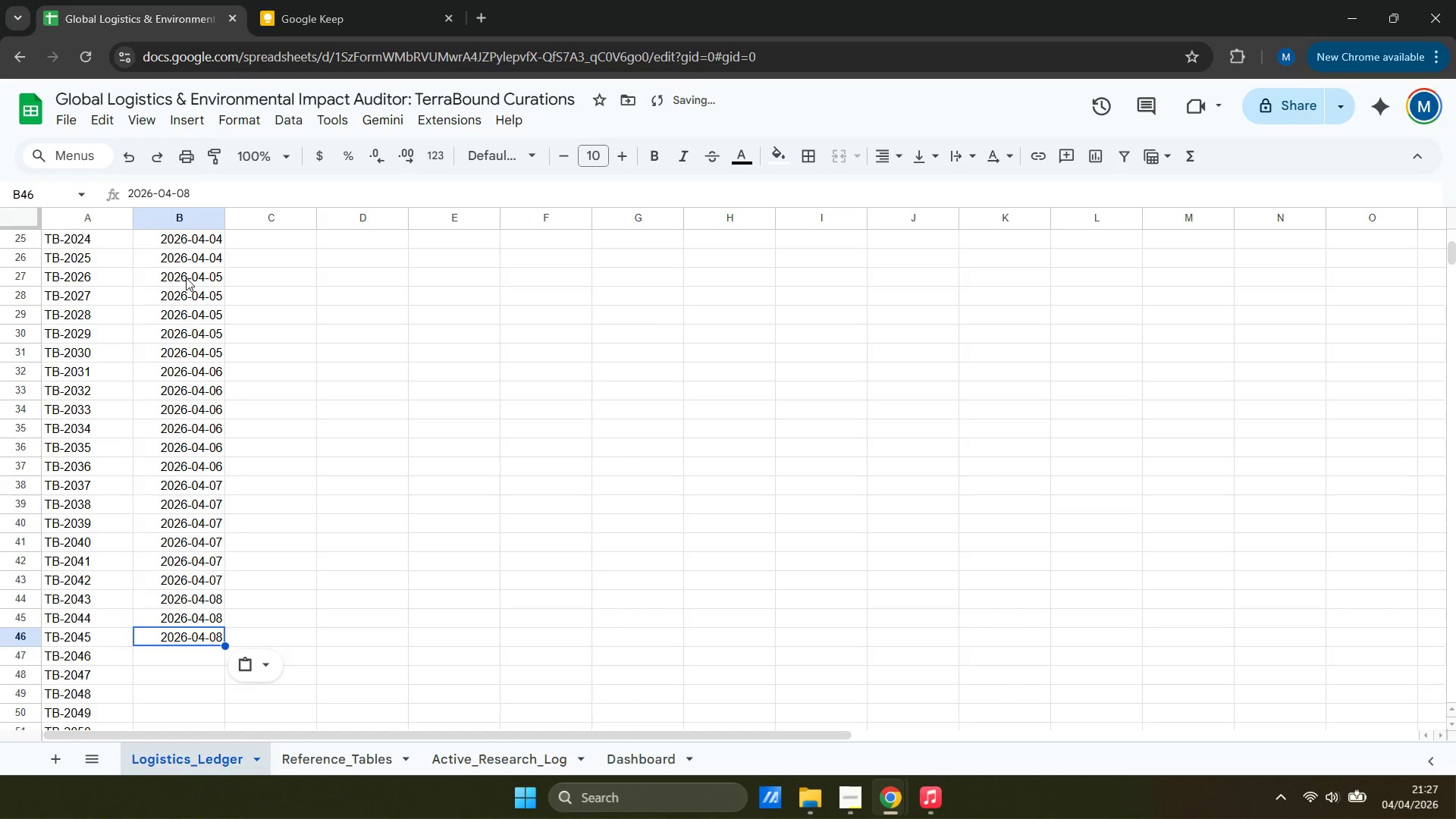 
key(ArrowDown)
 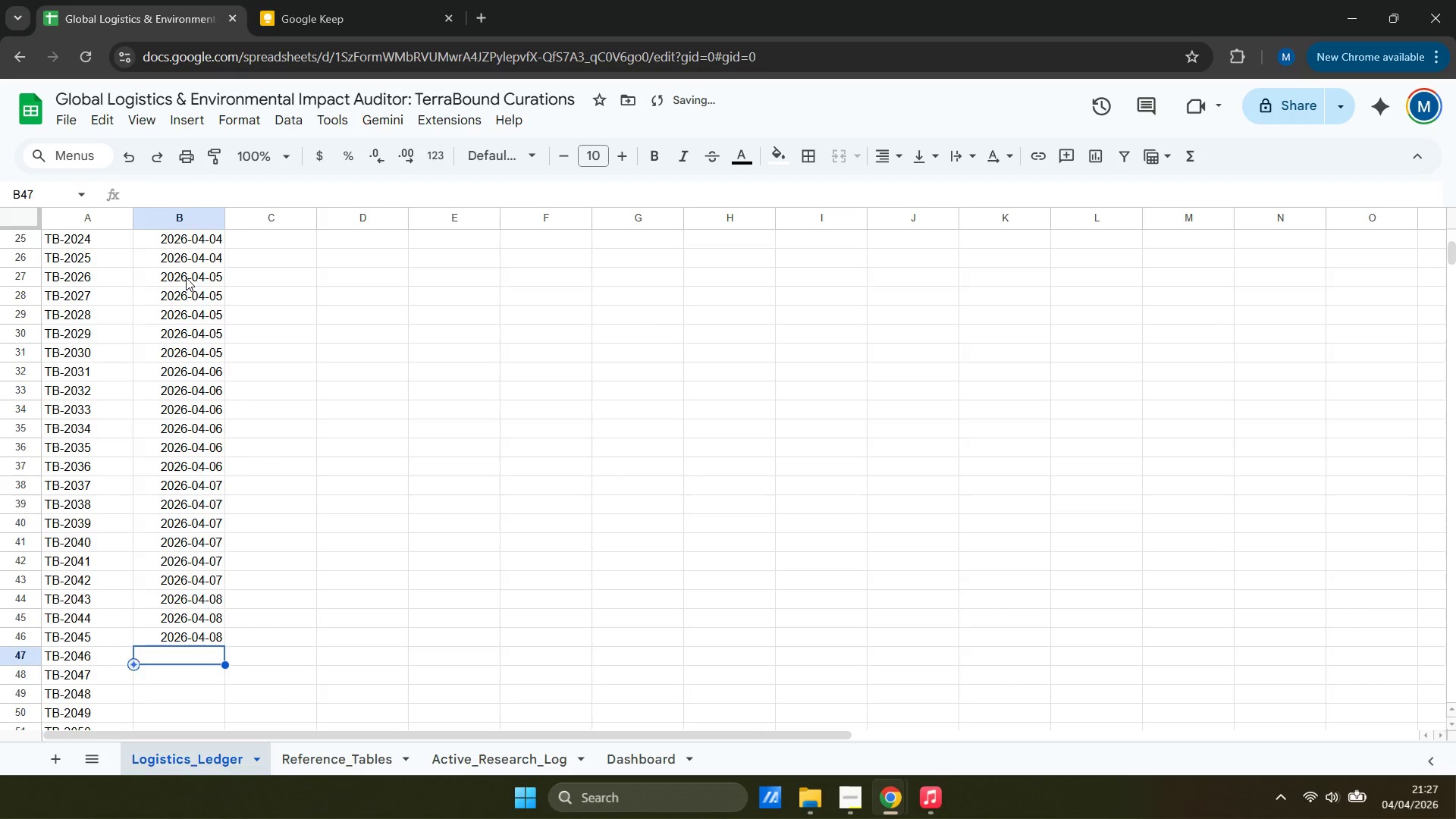 
key(Control+ControlLeft)
 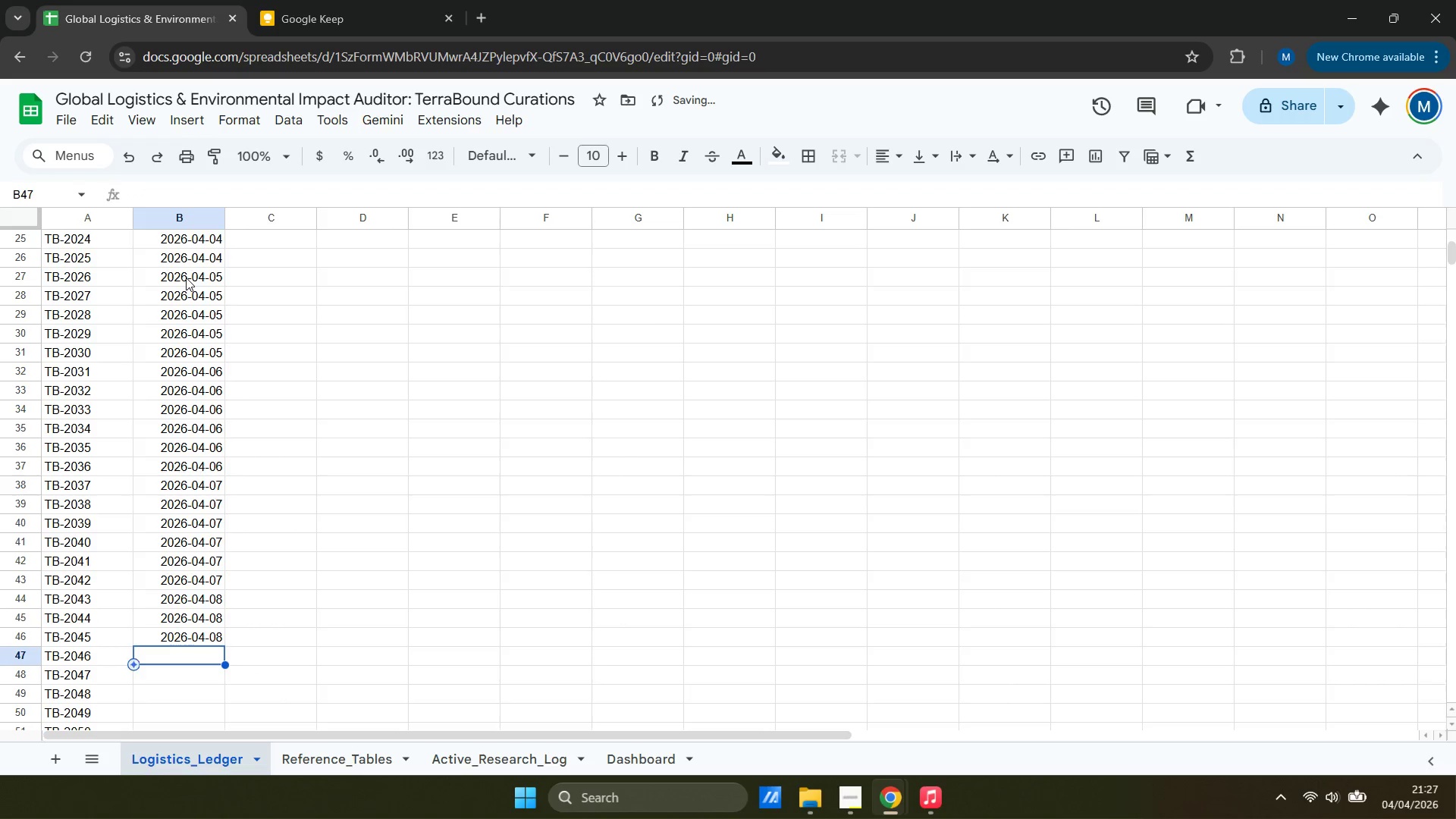 
key(Control+V)
 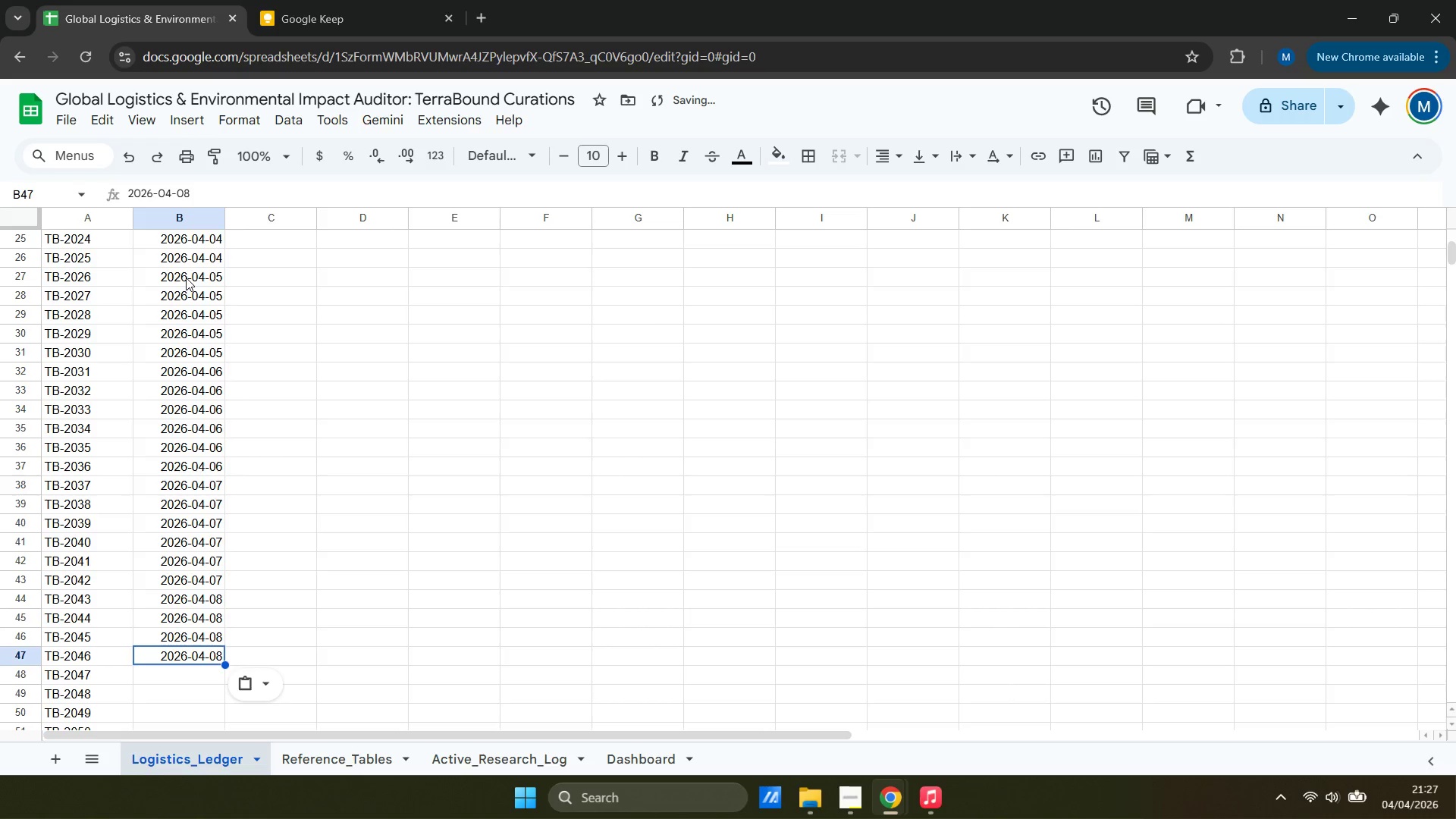 
key(ArrowDown)
 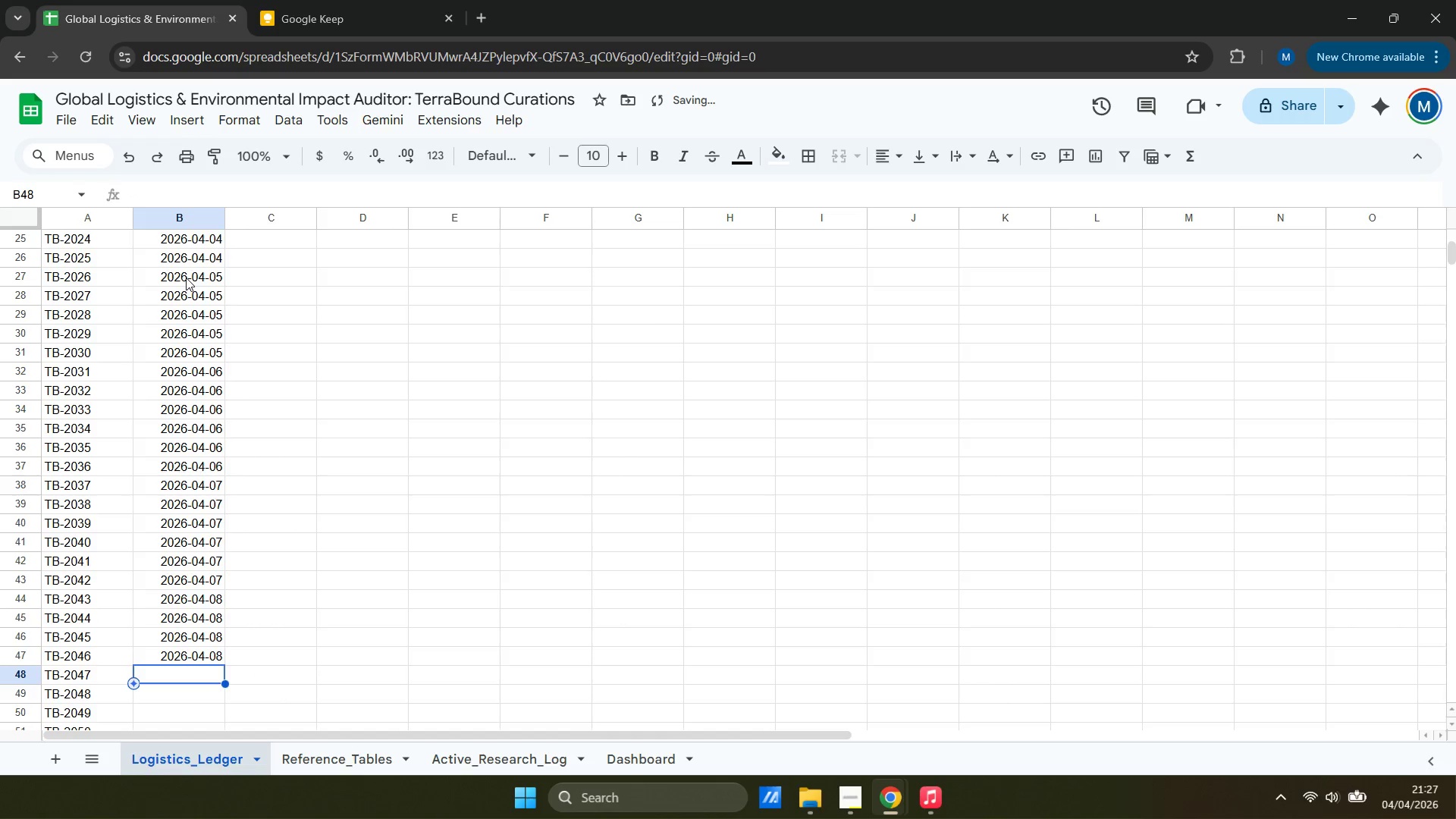 
key(Control+ControlLeft)
 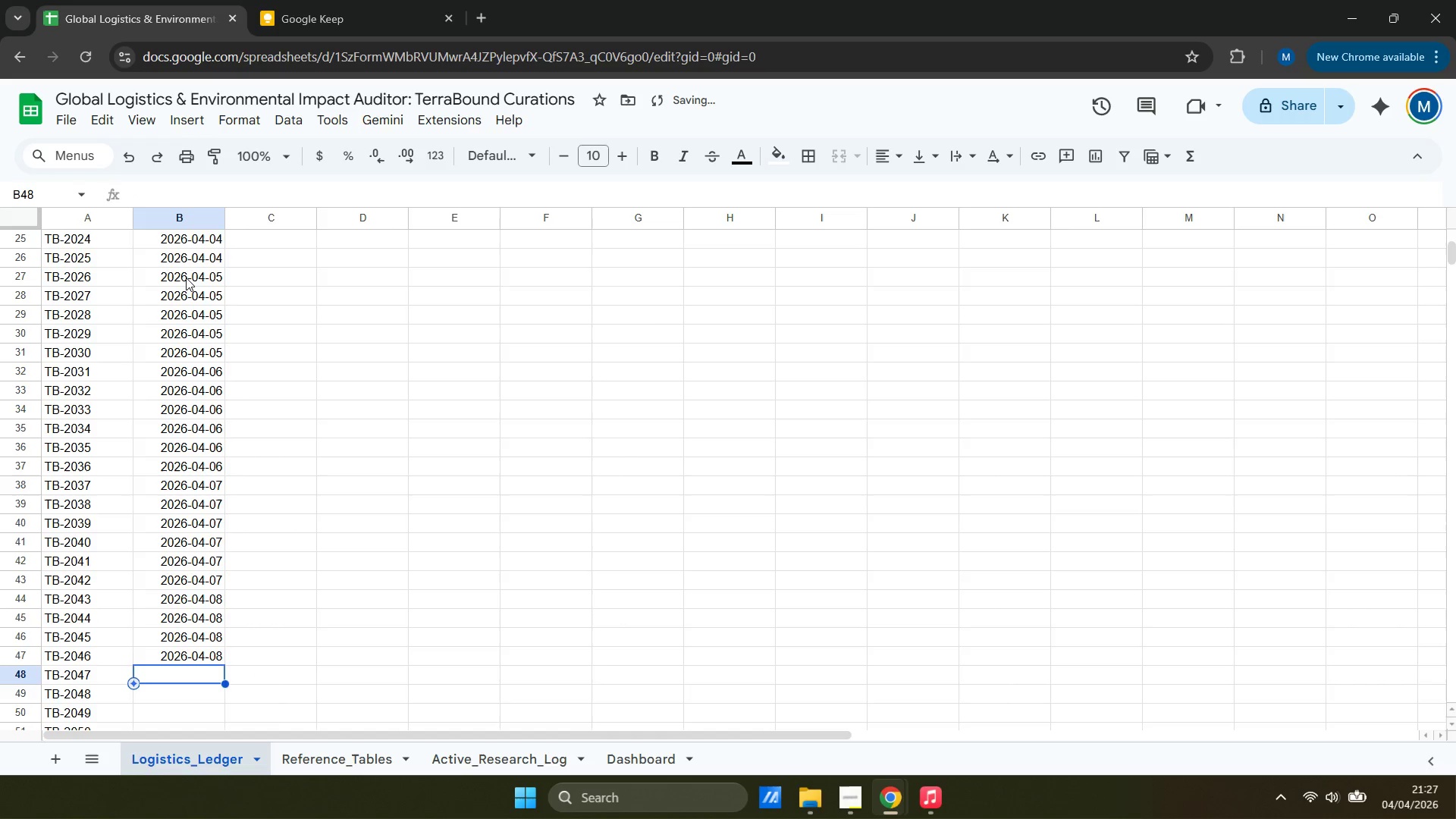 
key(Control+V)
 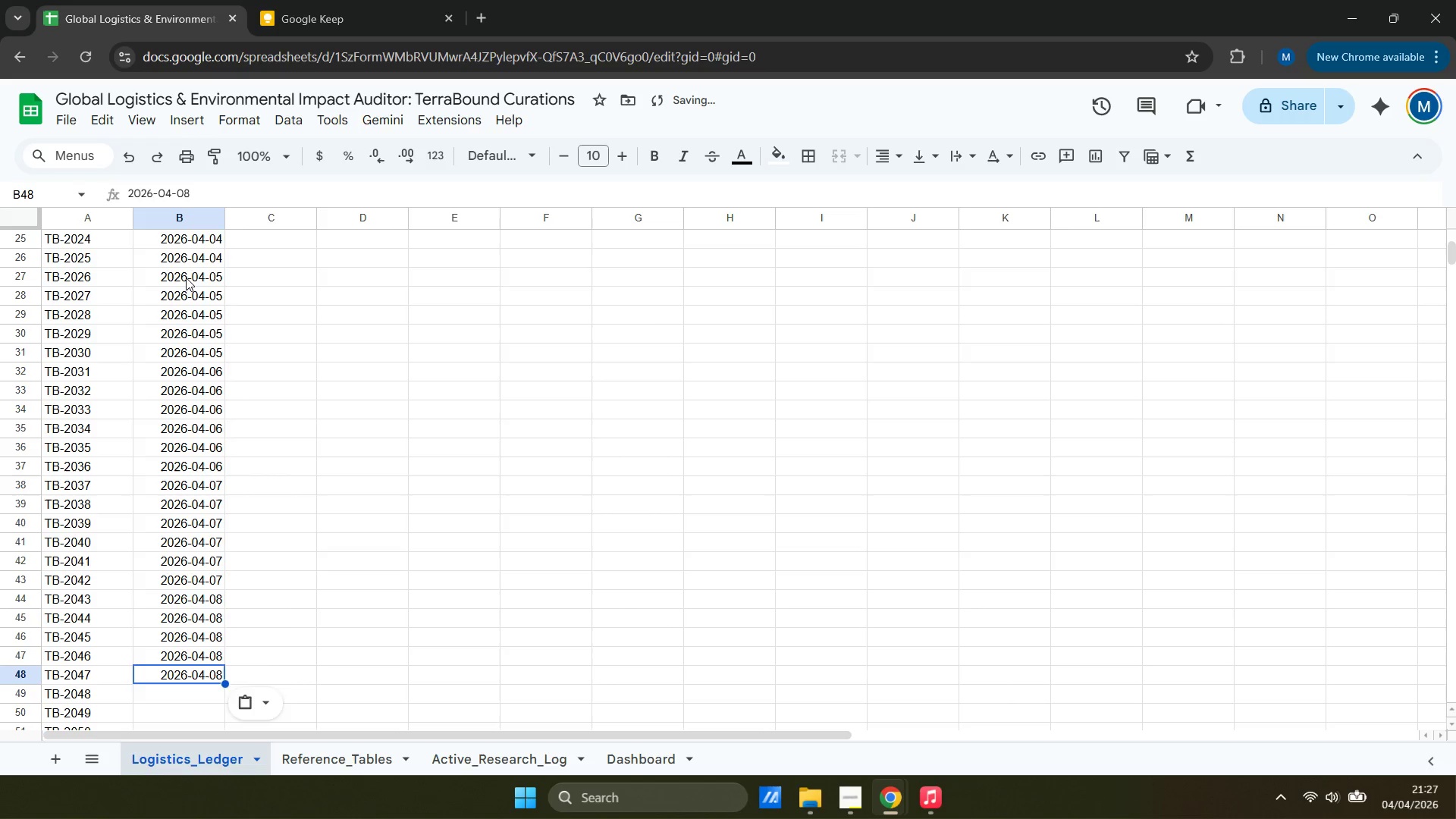 
key(ArrowDown)
 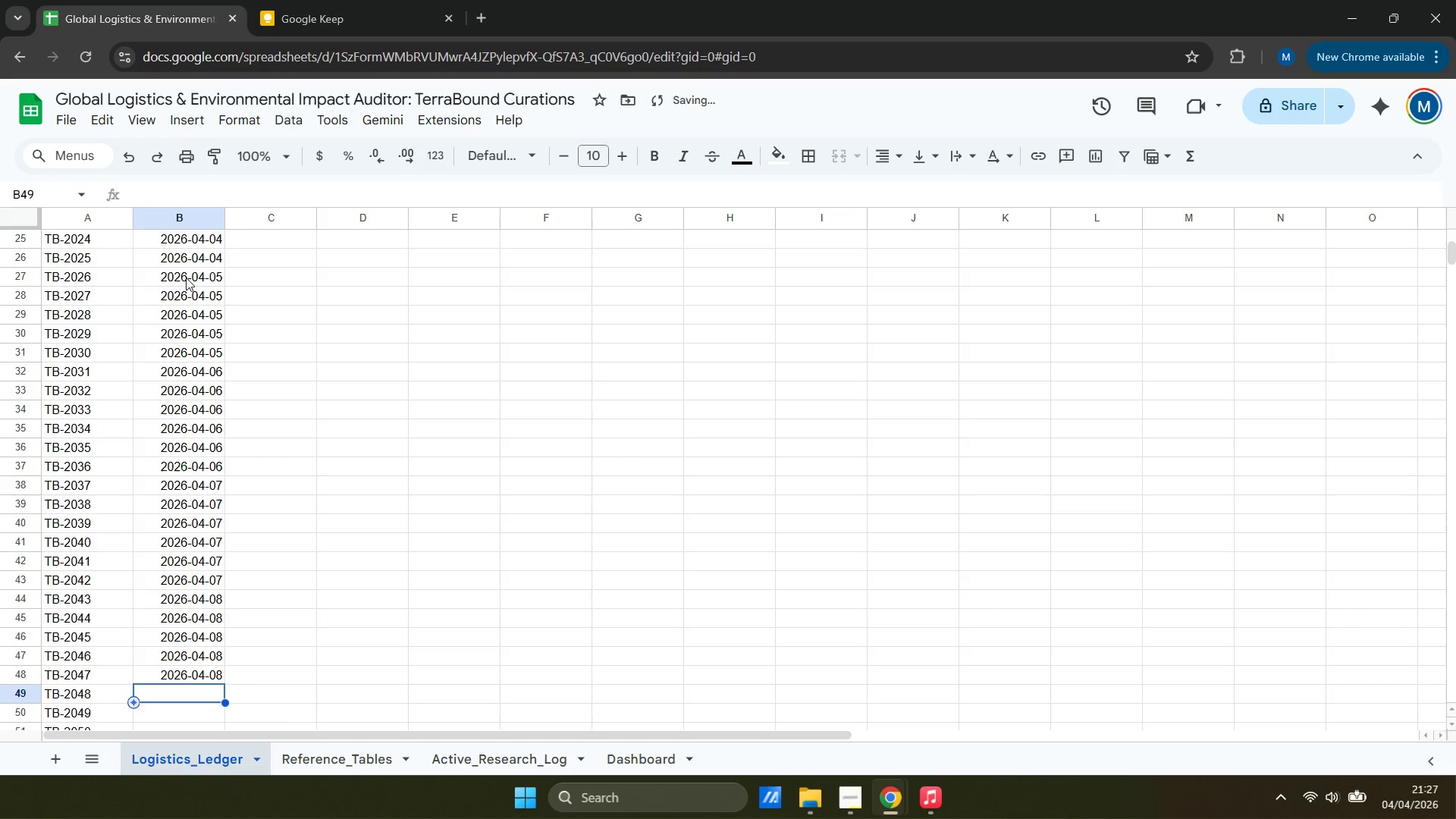 
key(Control+ControlLeft)
 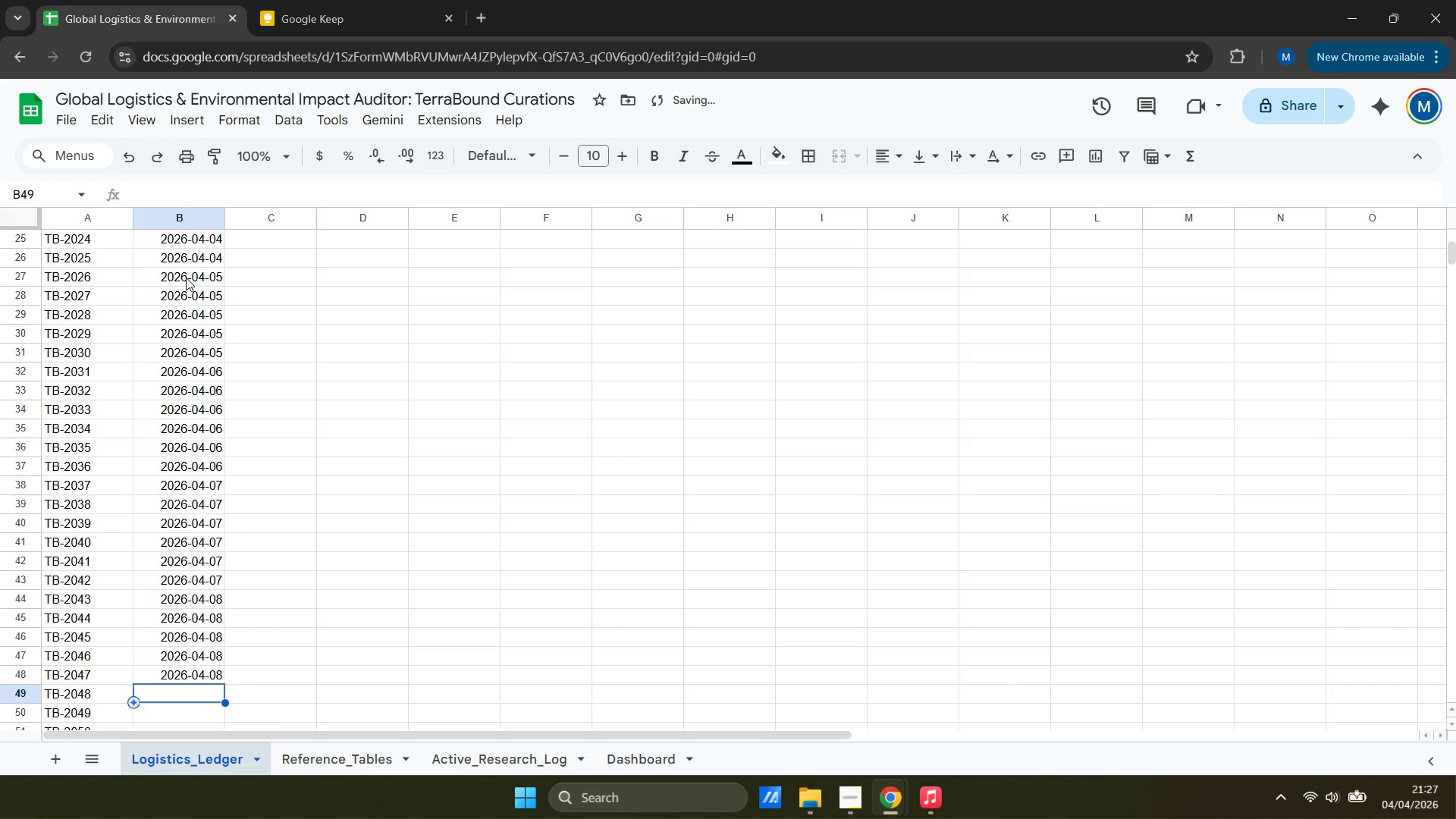 
key(Control+V)
 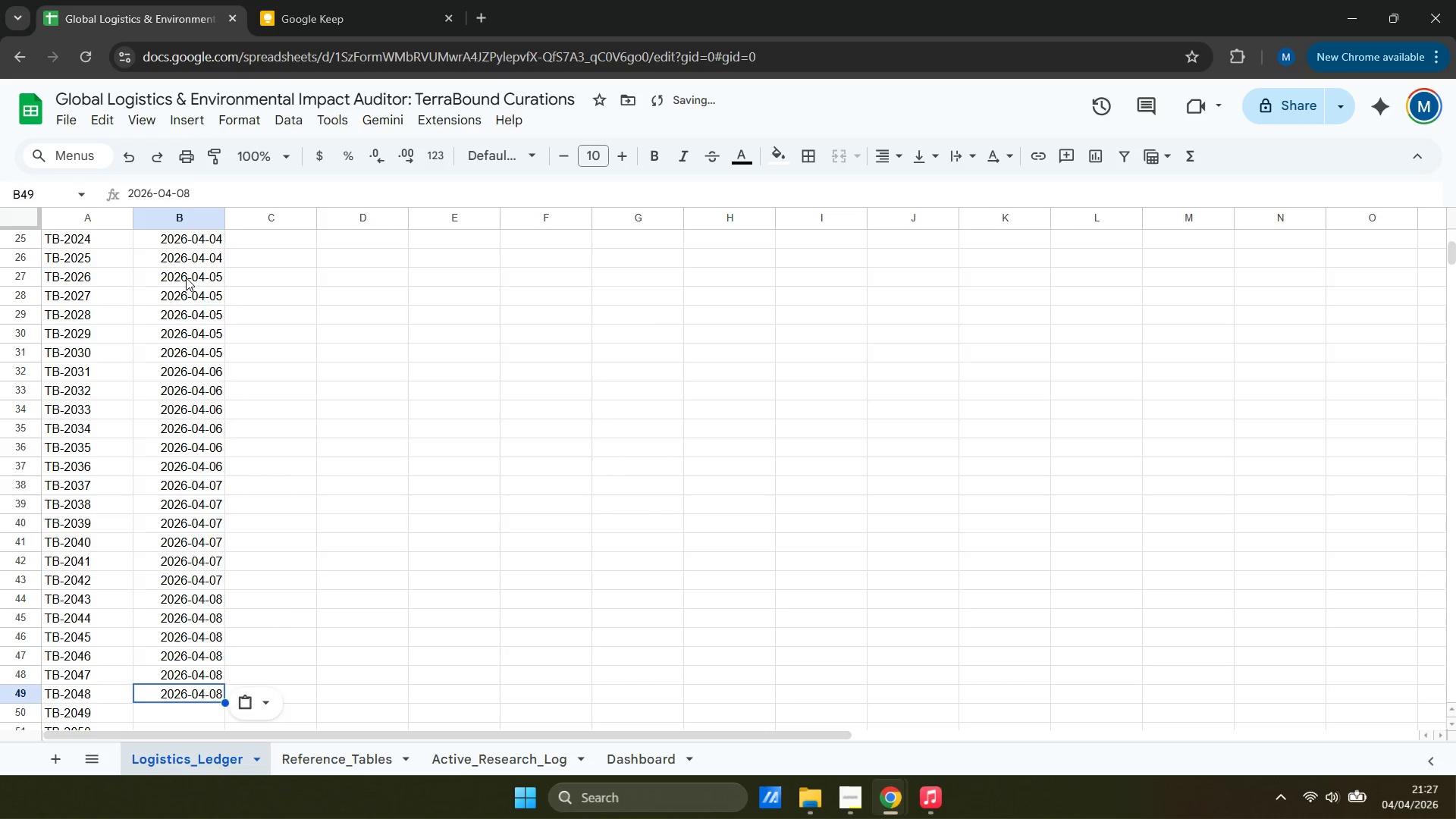 
key(ArrowDown)
 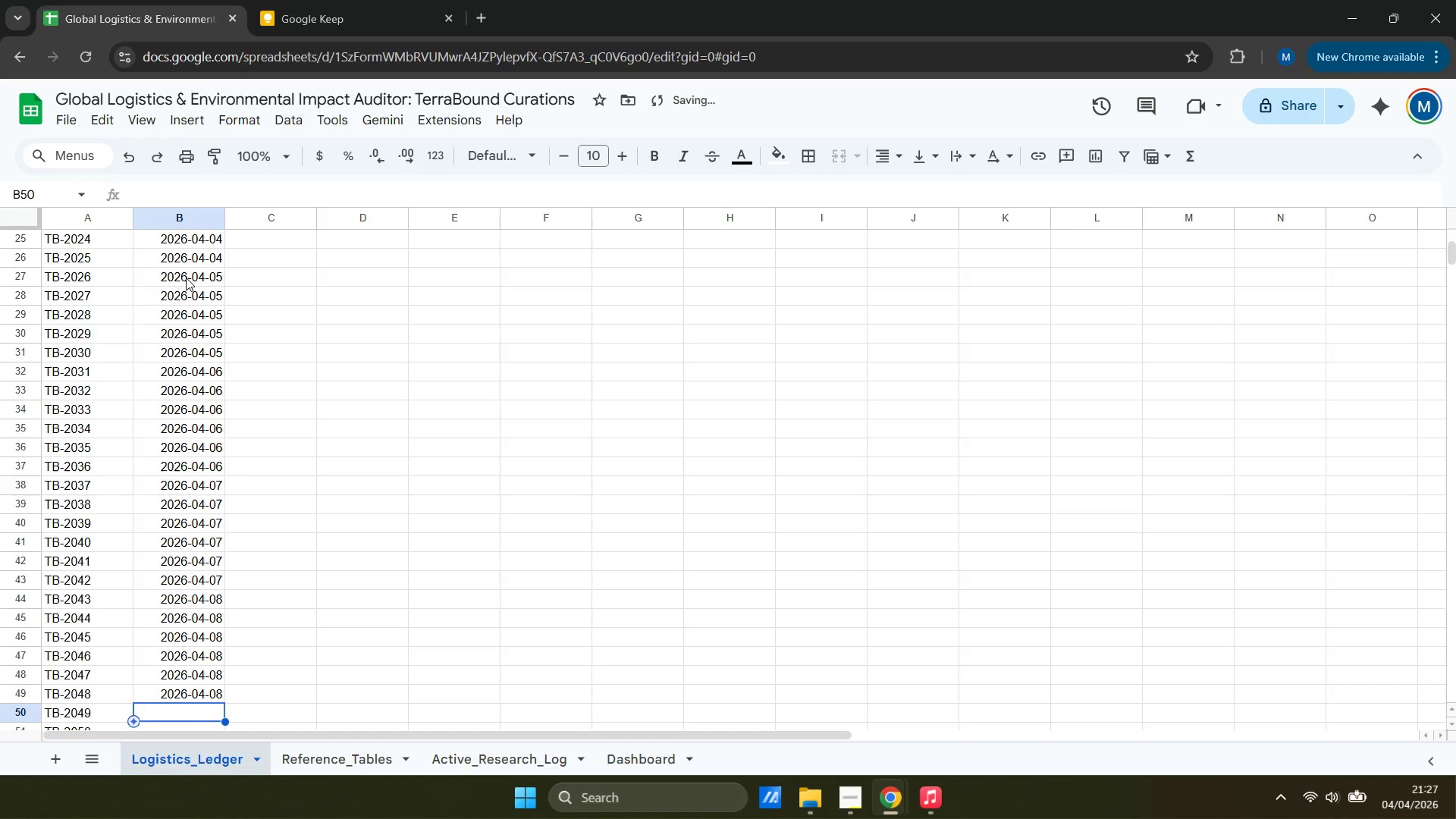 
key(Control+ControlLeft)
 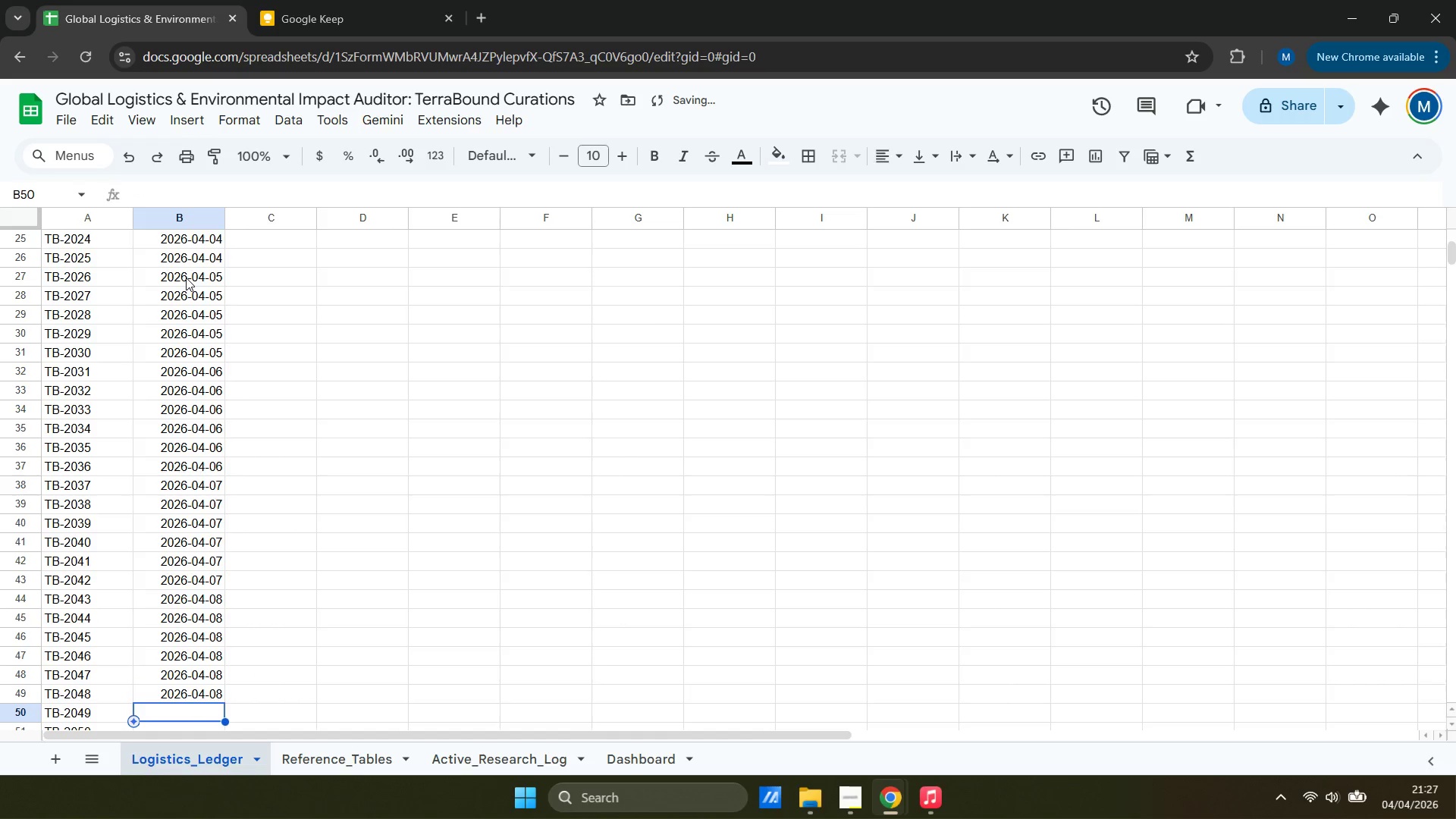 
key(Control+V)
 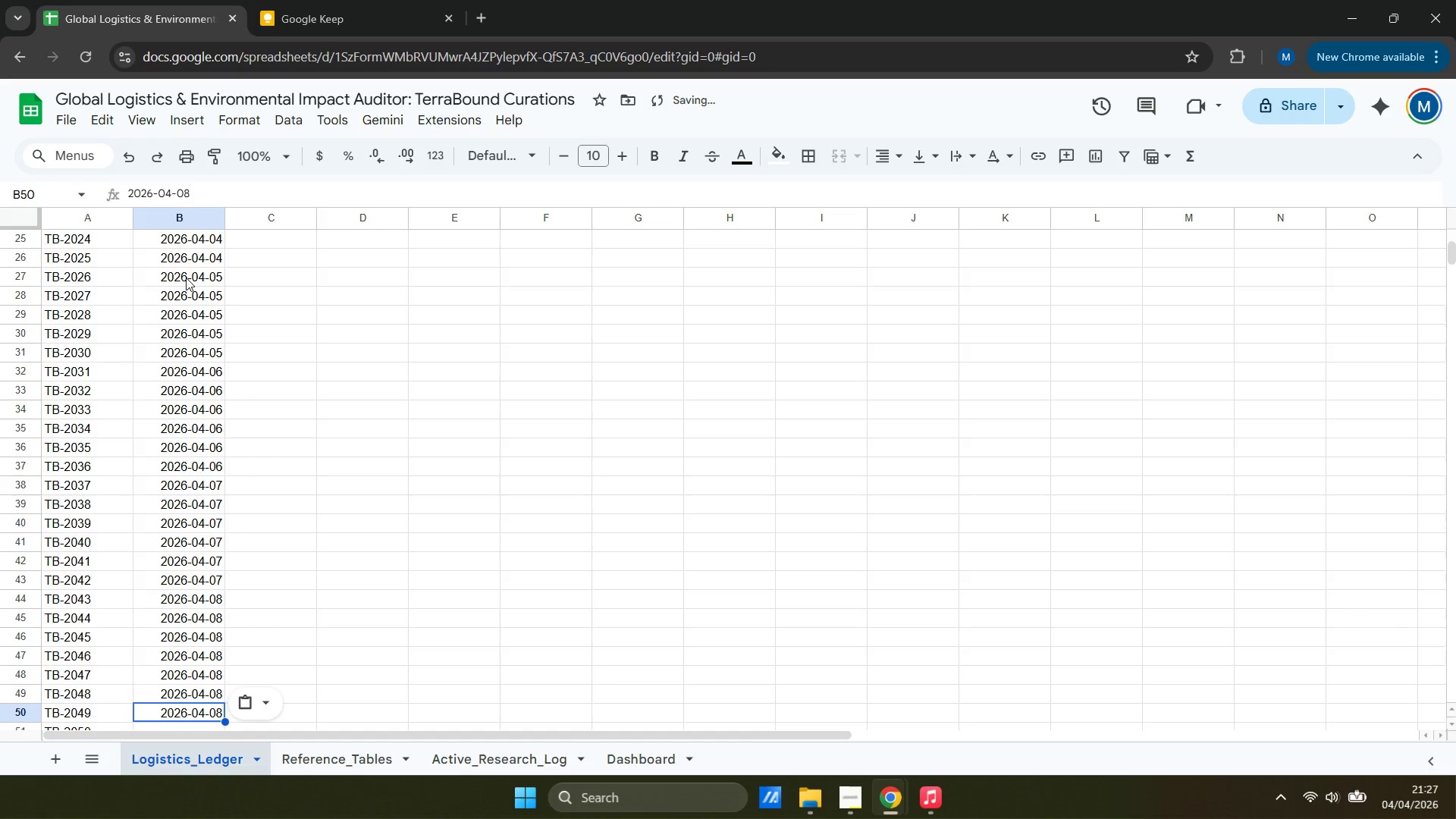 
key(ArrowDown)
 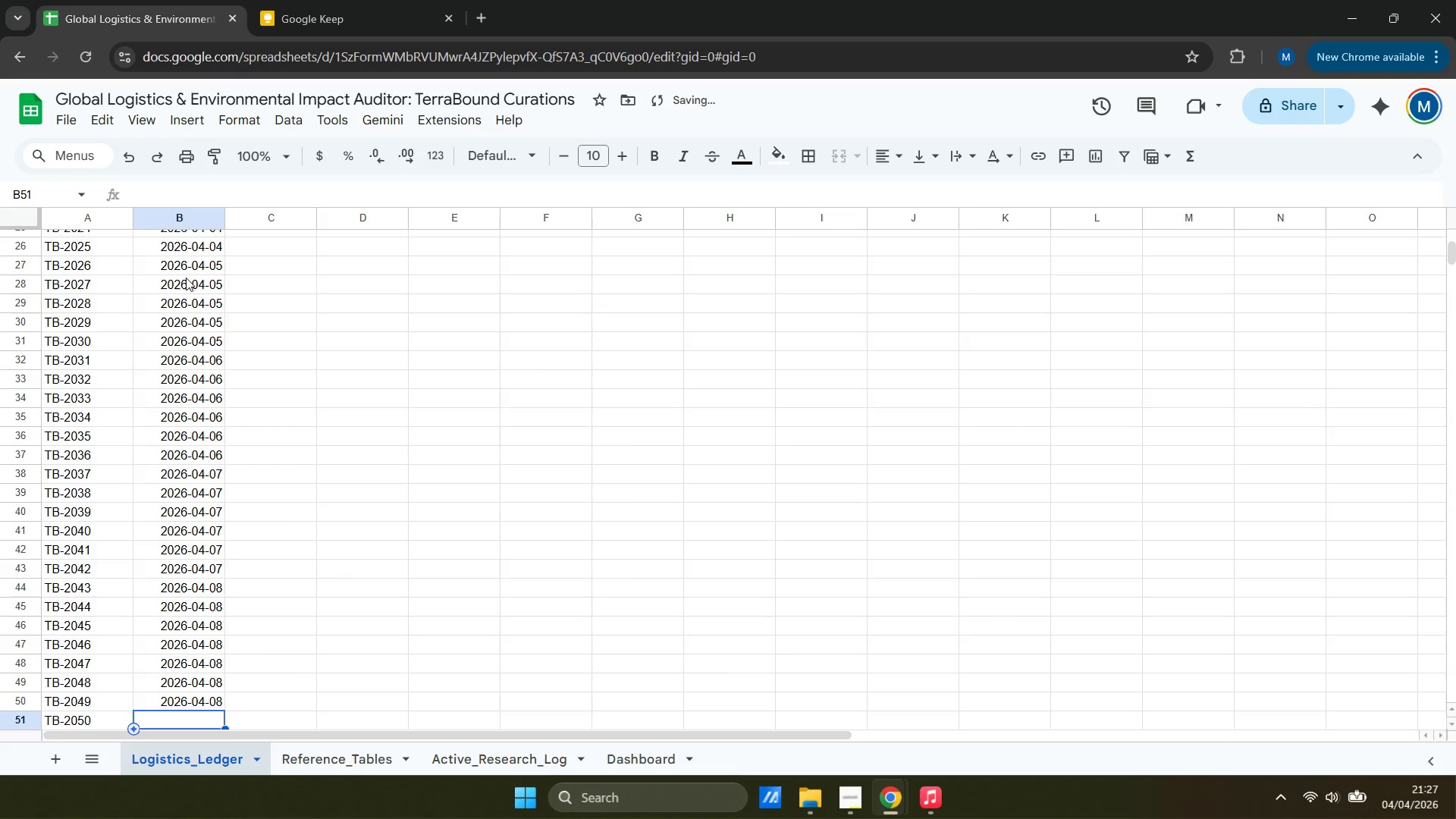 
key(Control+ControlLeft)
 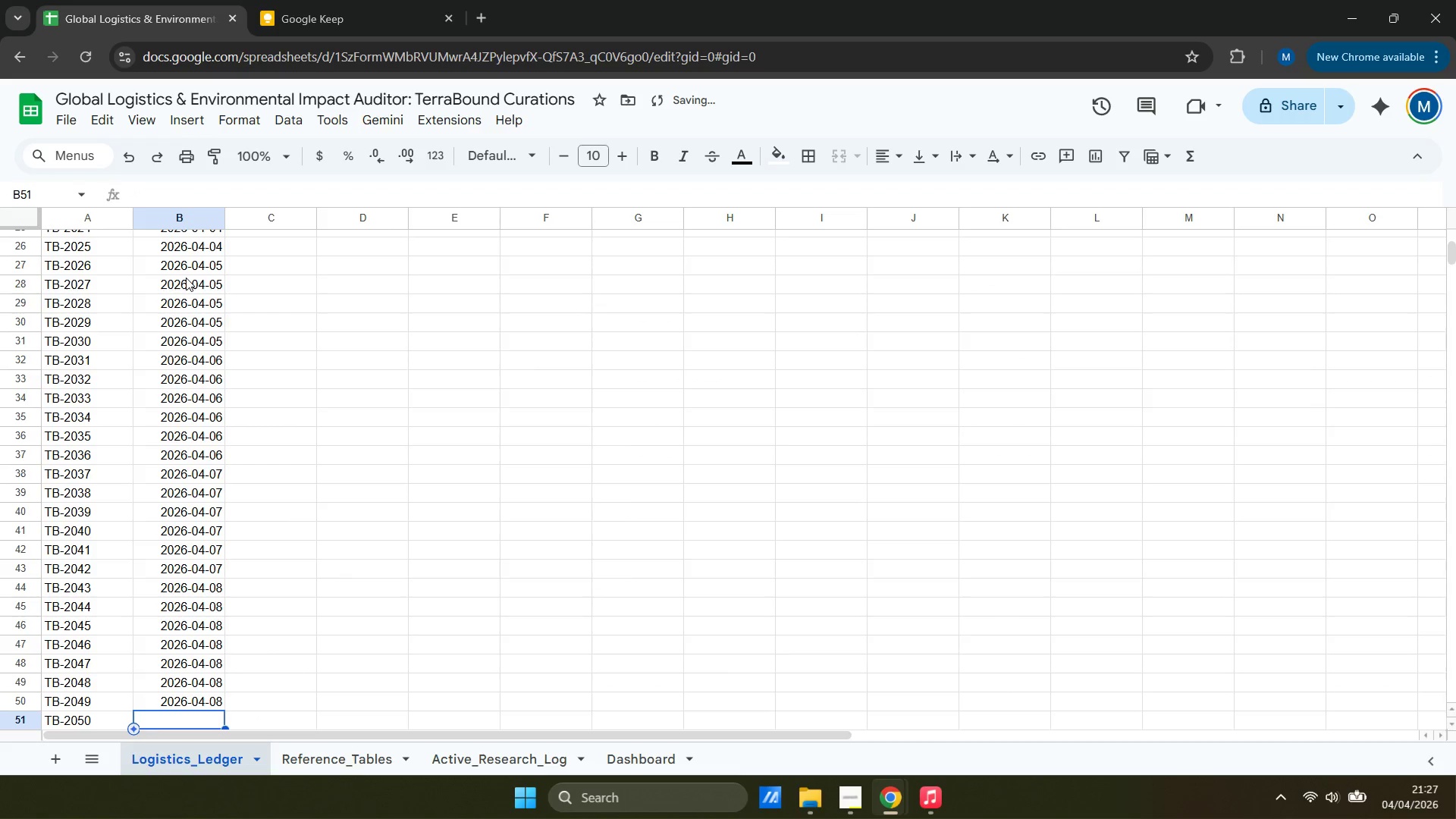 
key(Control+V)
 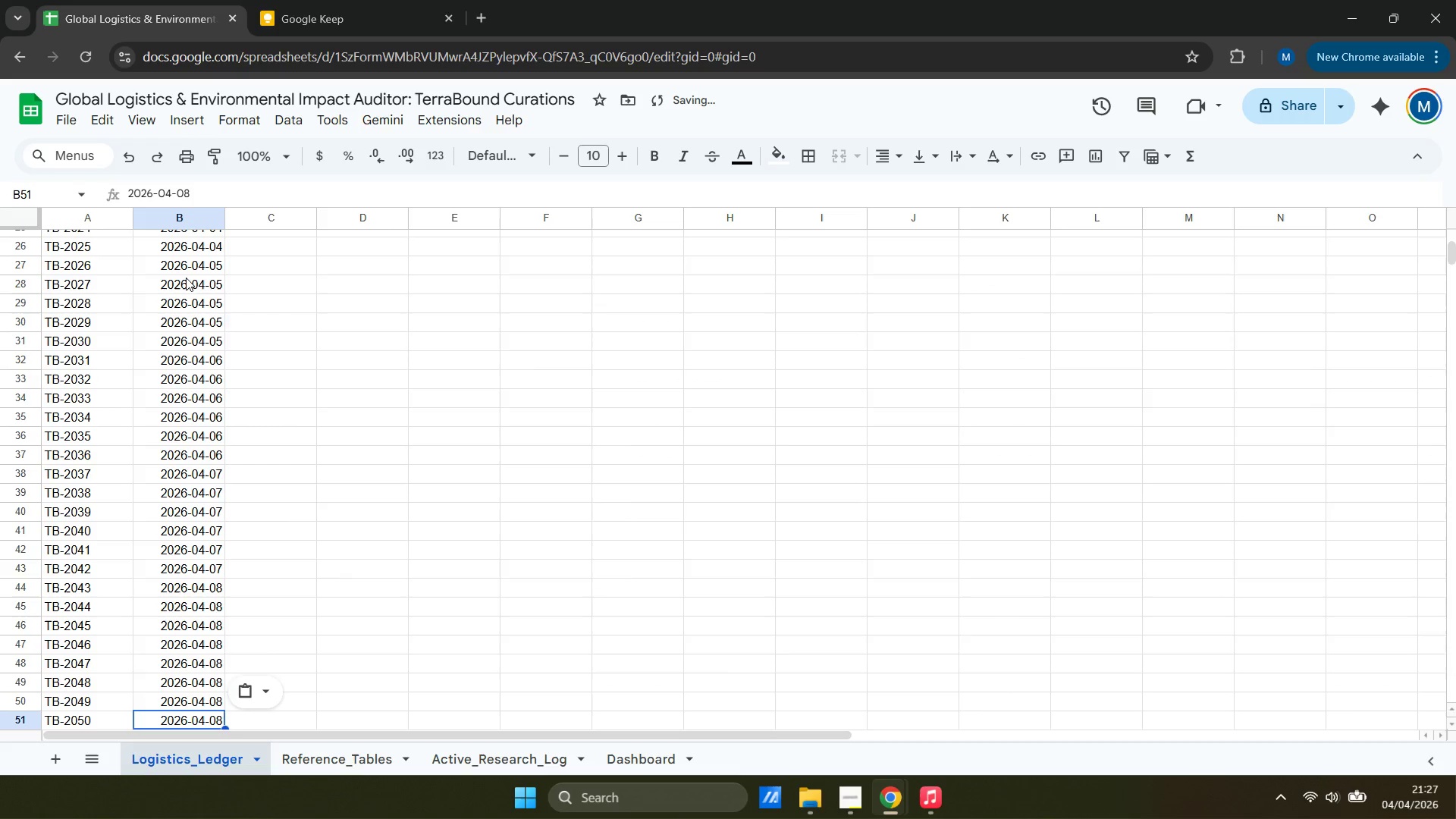 
key(ArrowUp)
 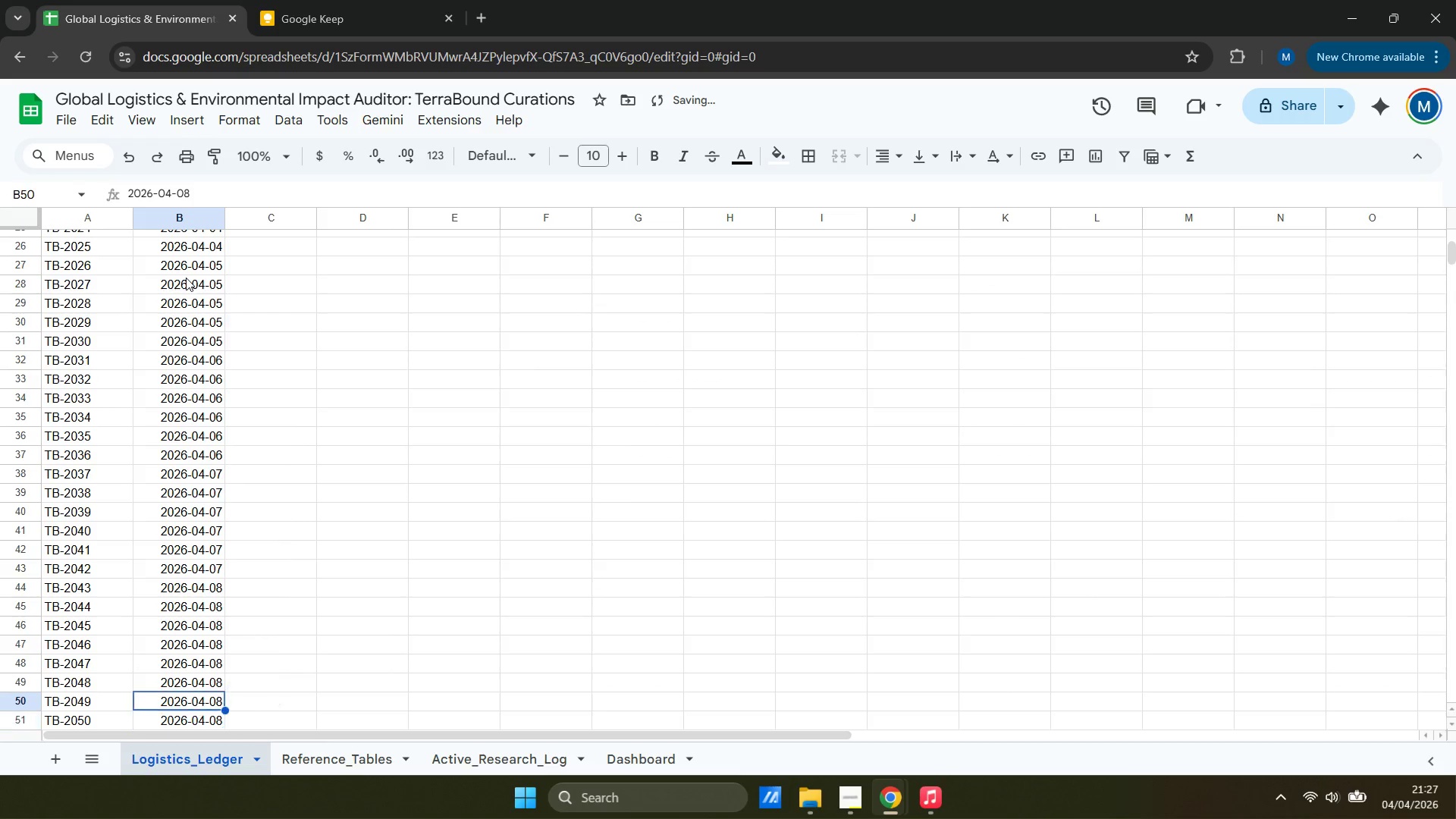 
key(ArrowUp)
 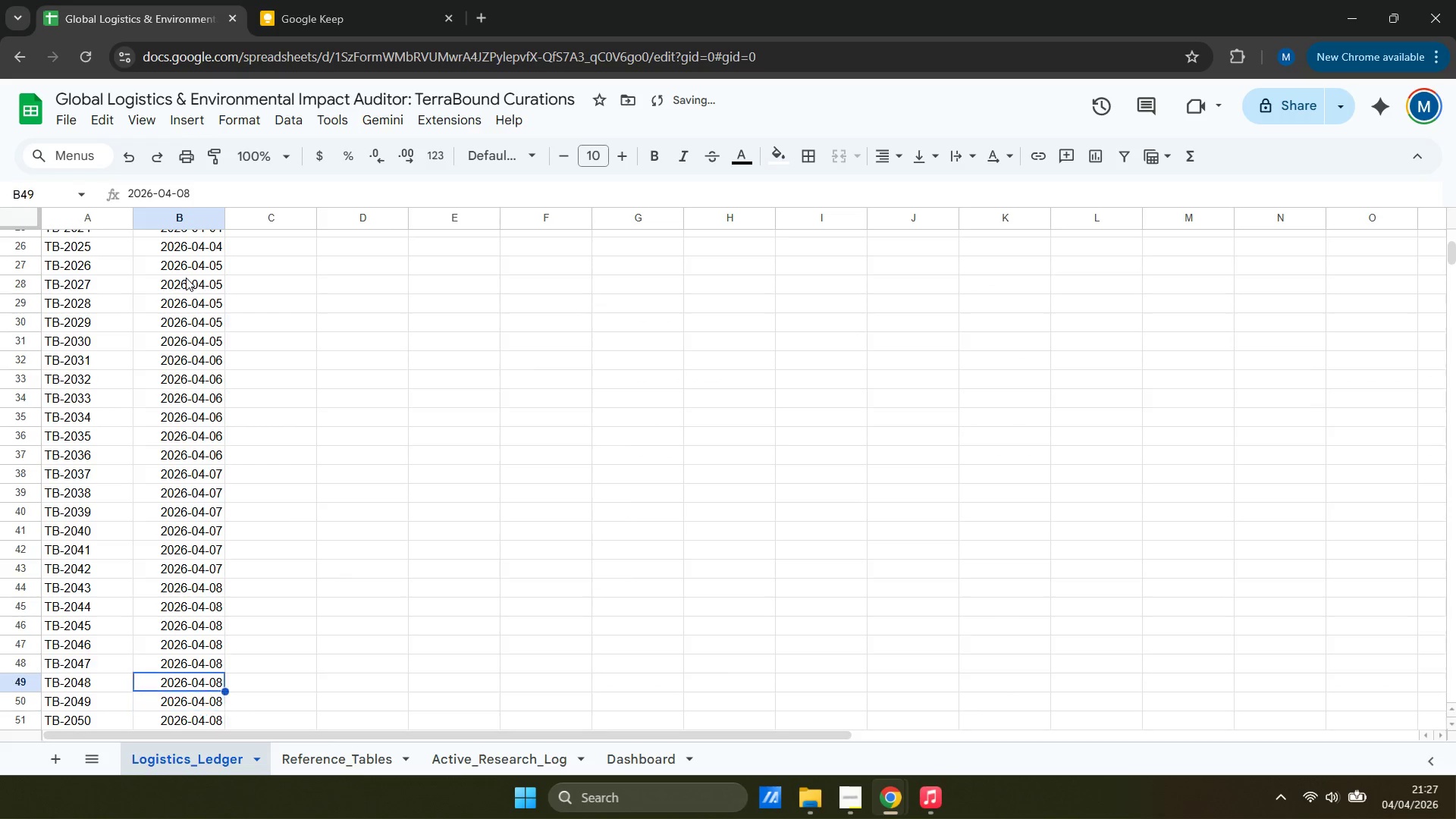 
key(ArrowUp)
 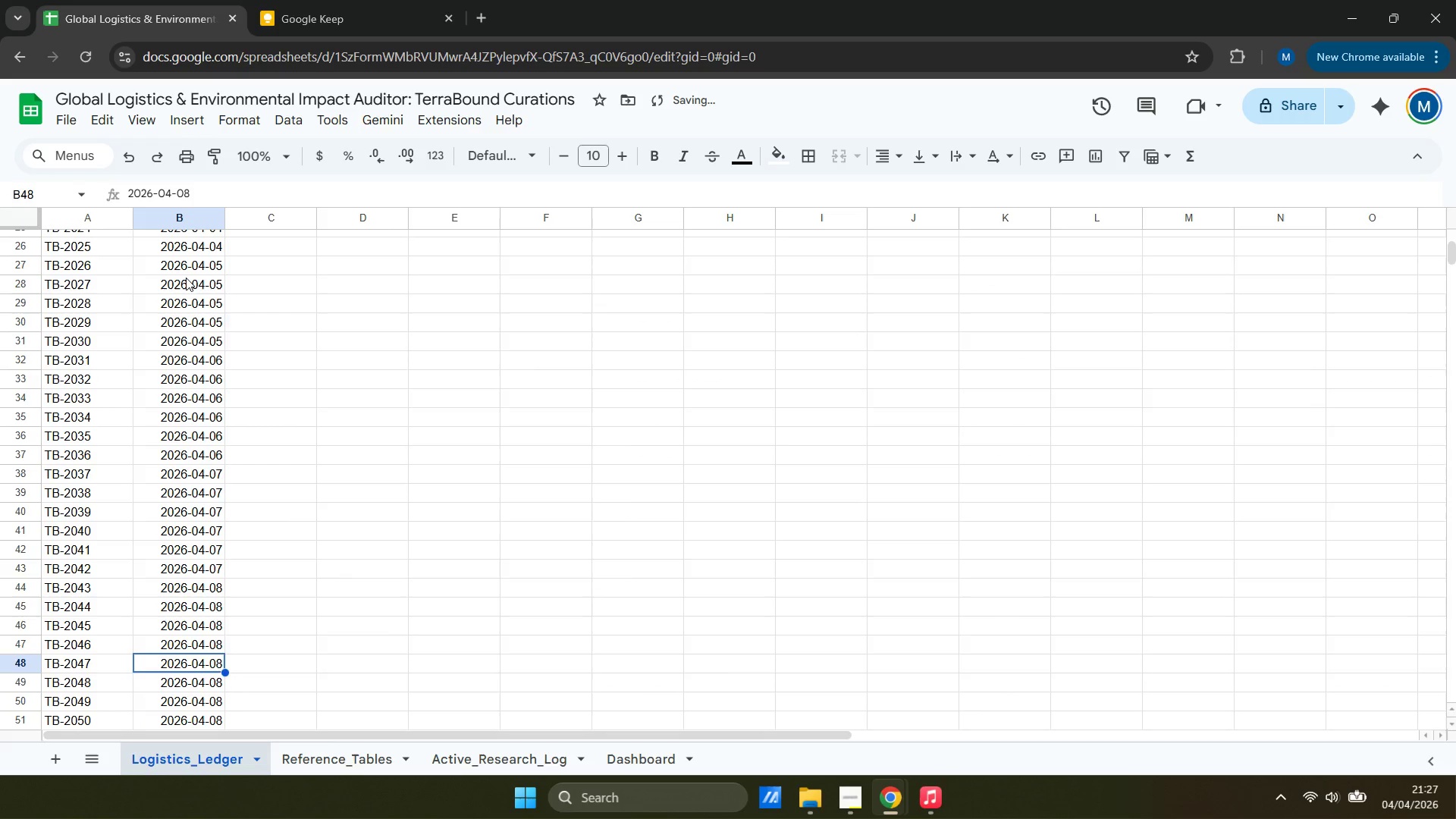 
key(ArrowUp)
 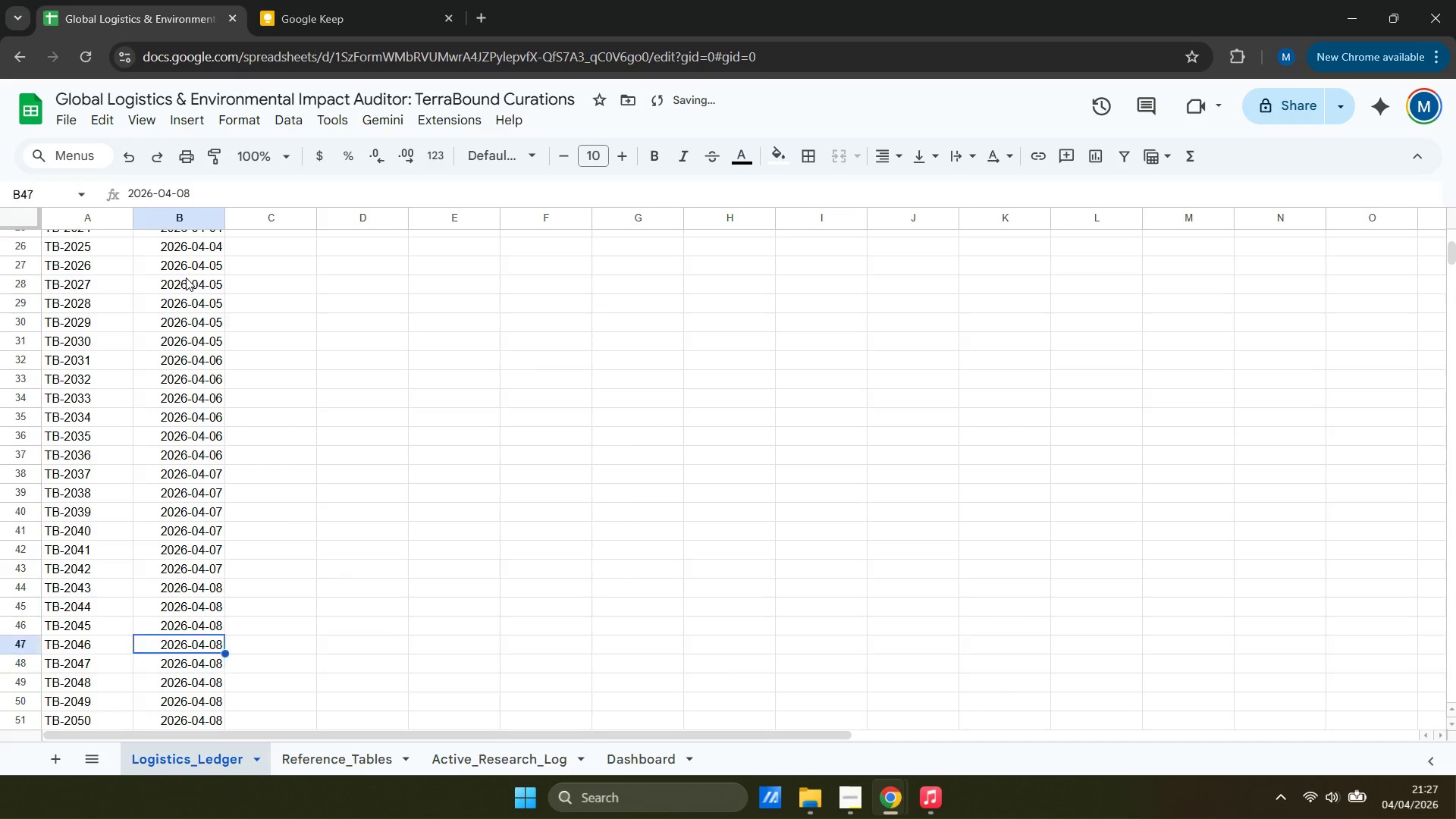 
hold_key(key=ArrowUp, duration=1.5)
 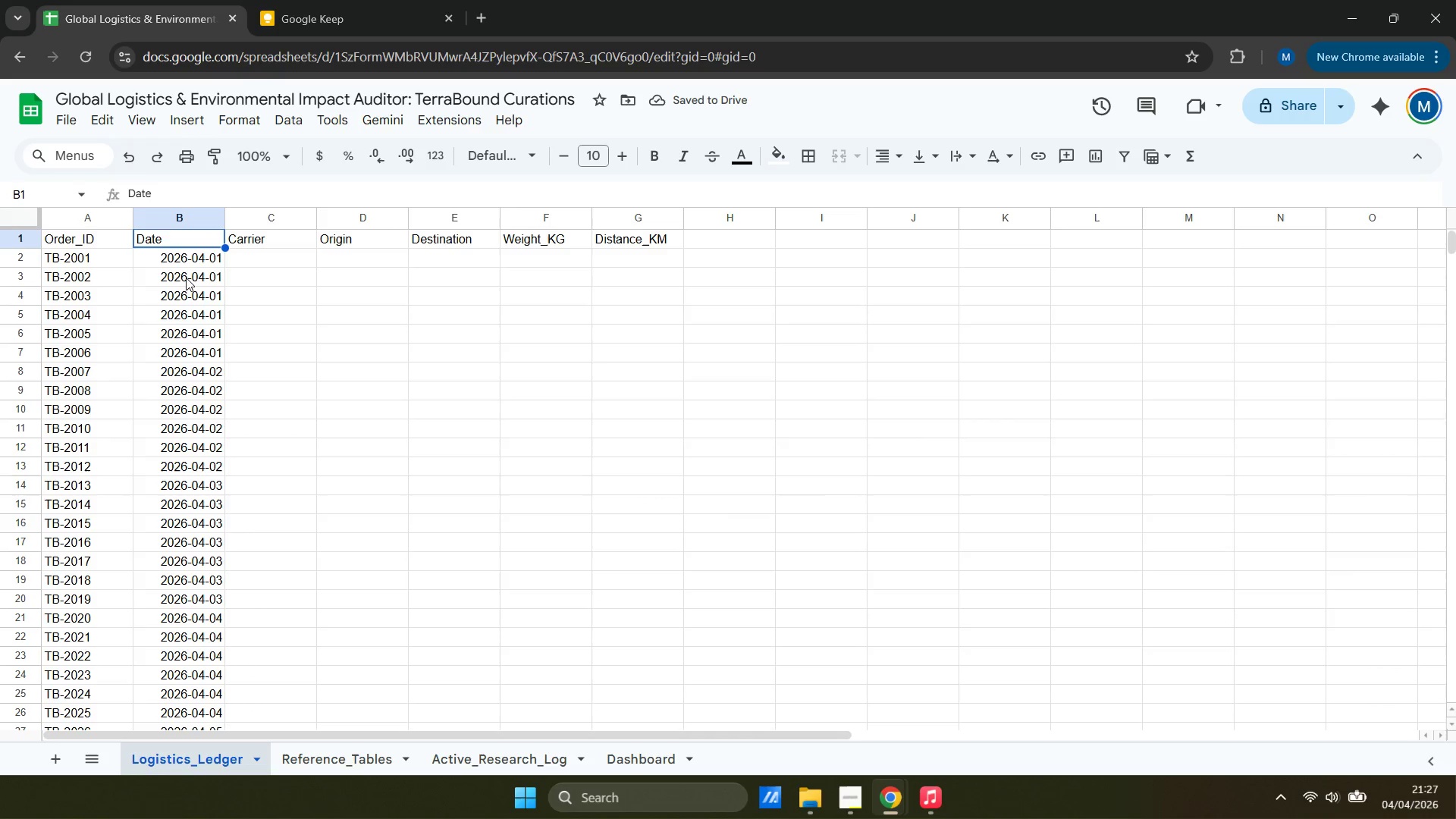 
hold_key(key=ArrowUp, duration=0.77)
 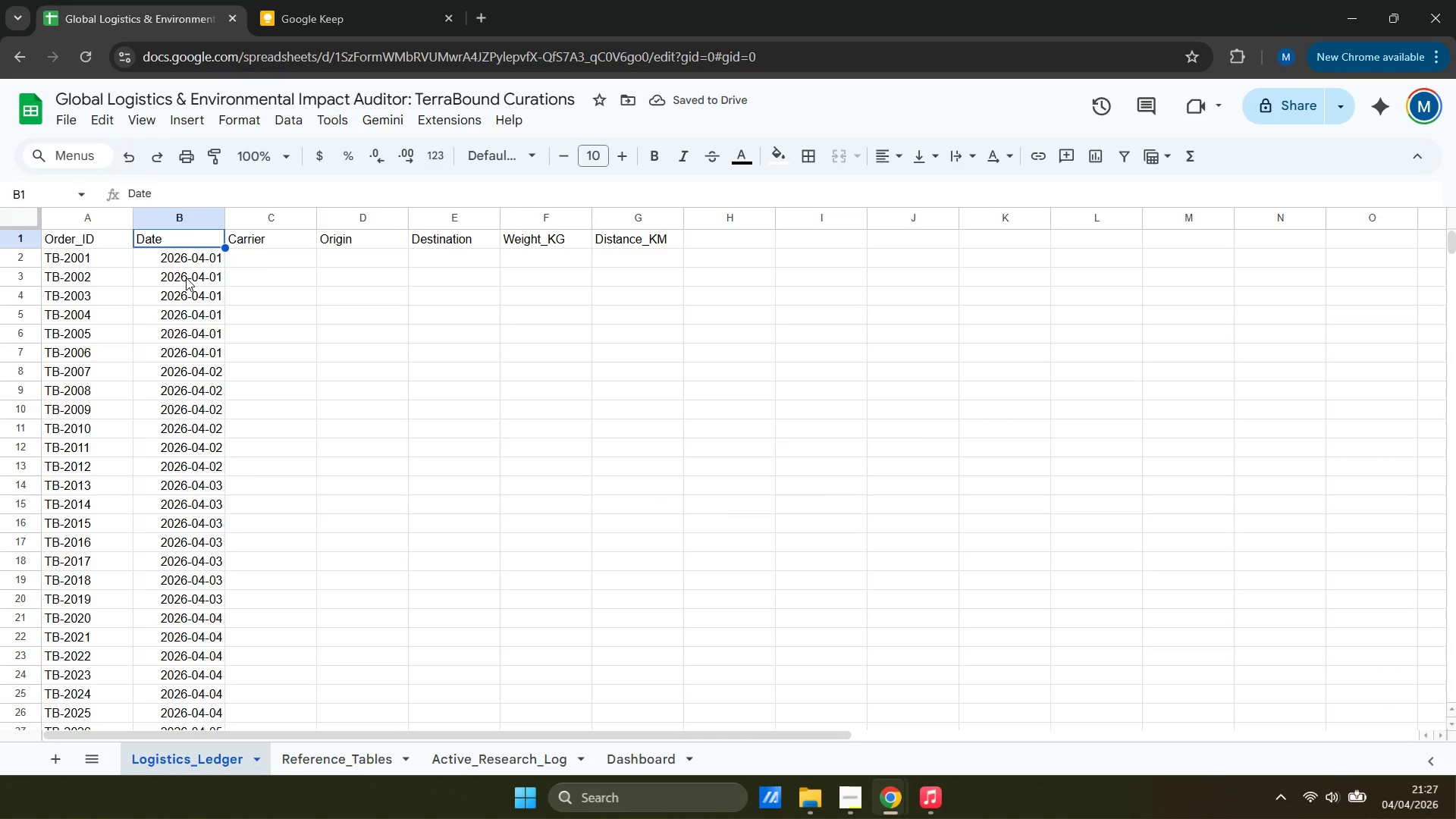 
key(ArrowDown)
 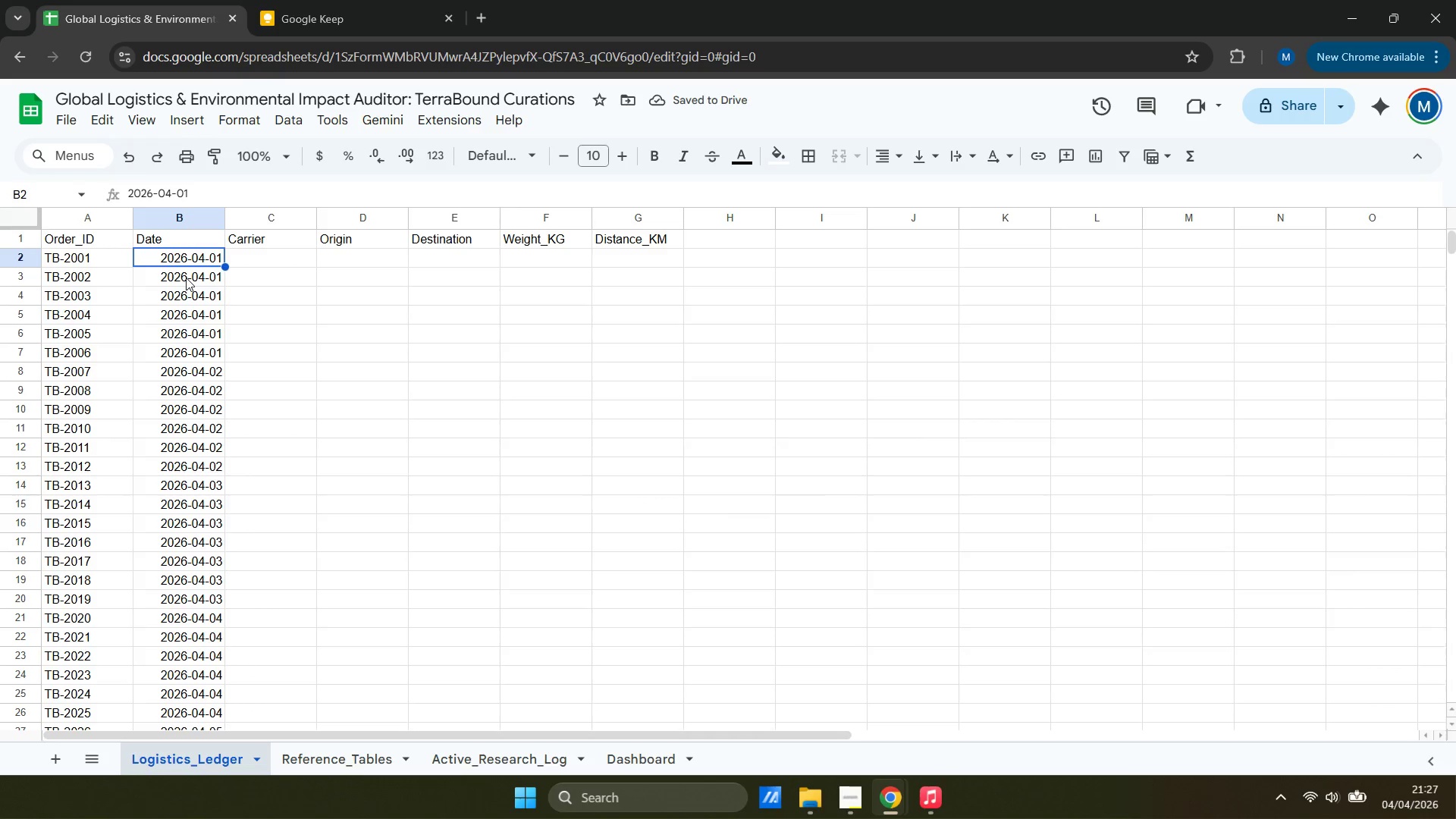 
key(ArrowRight)
 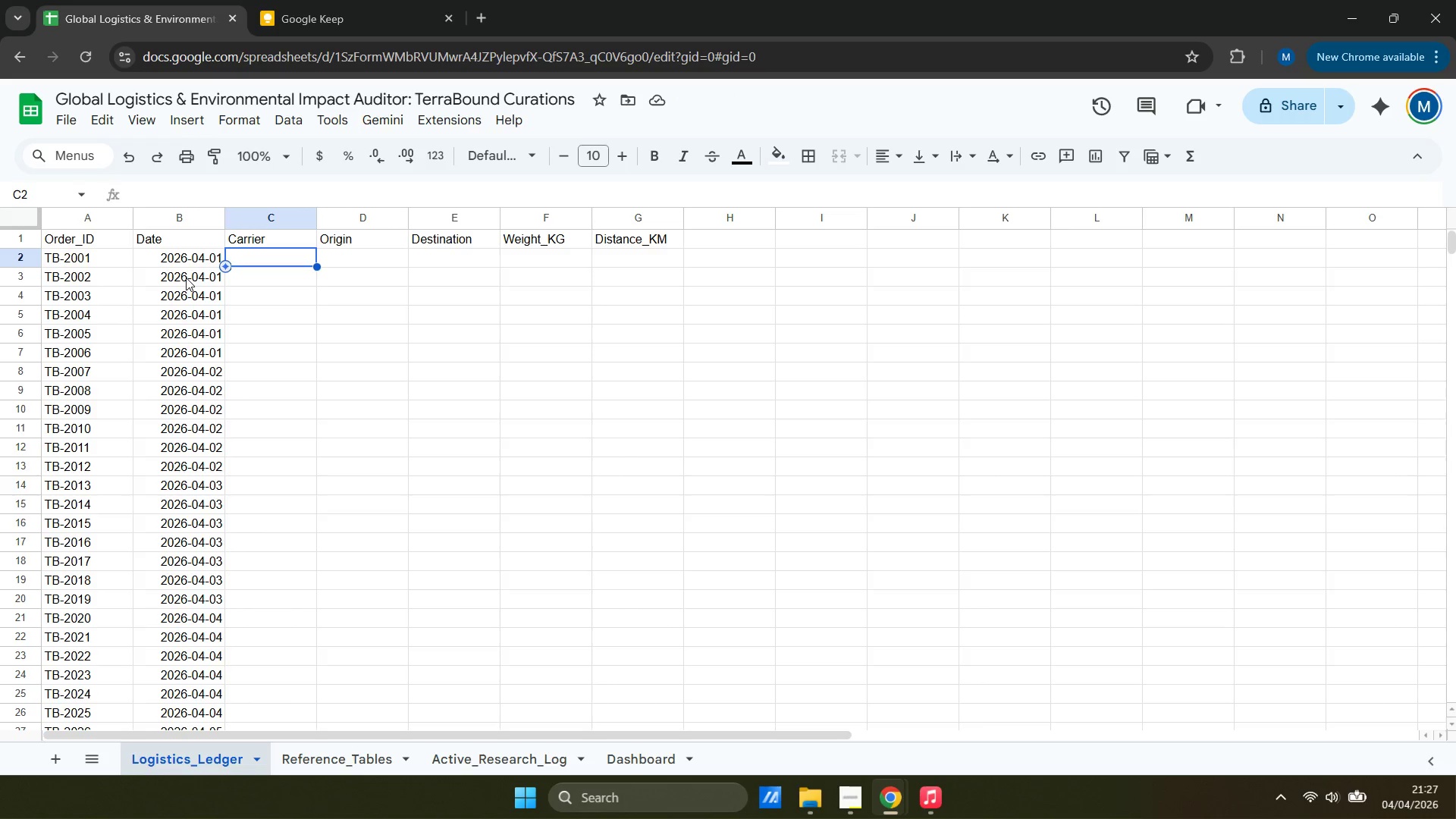 
wait(10.05)
 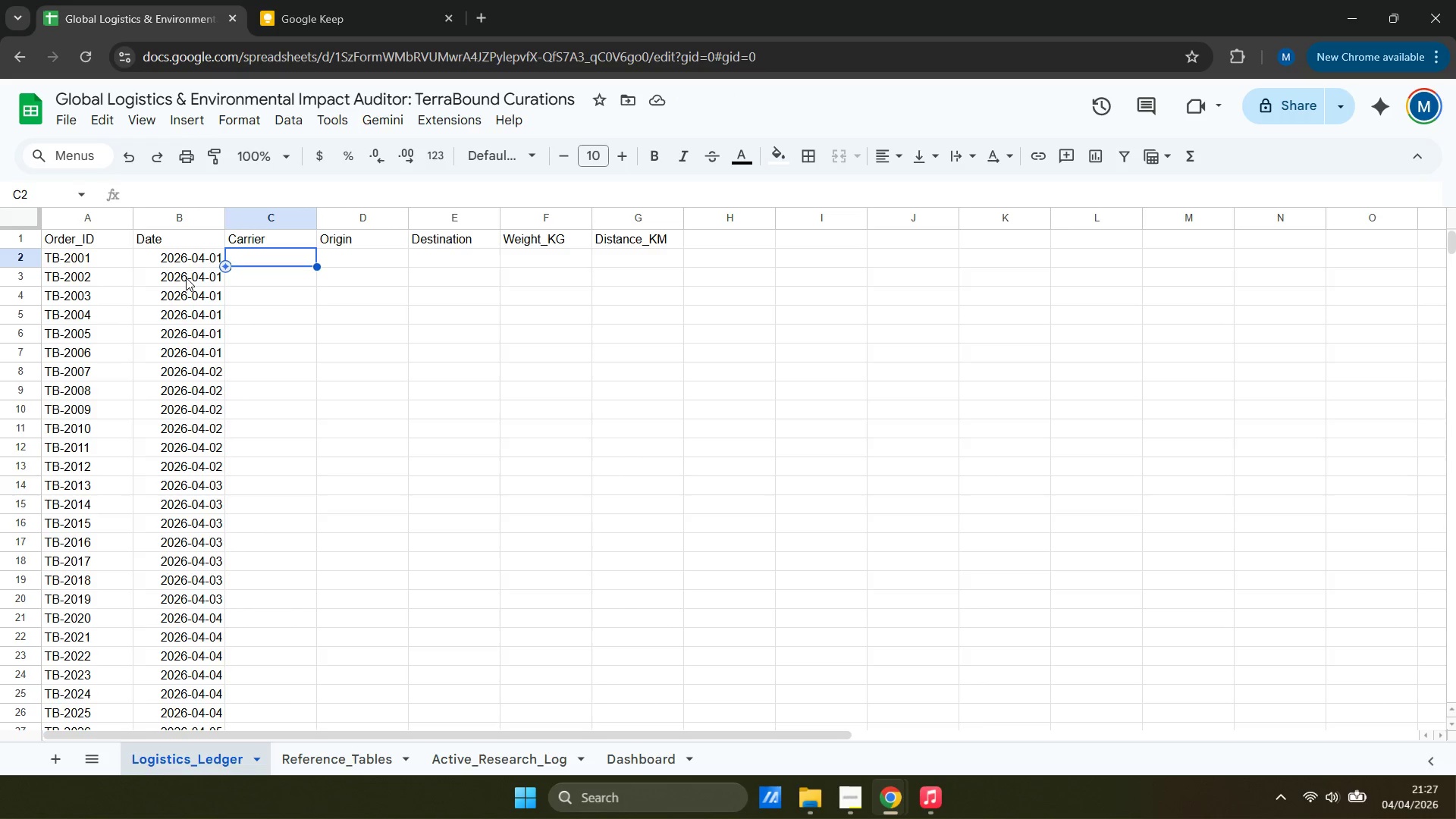 
type(DHL)
 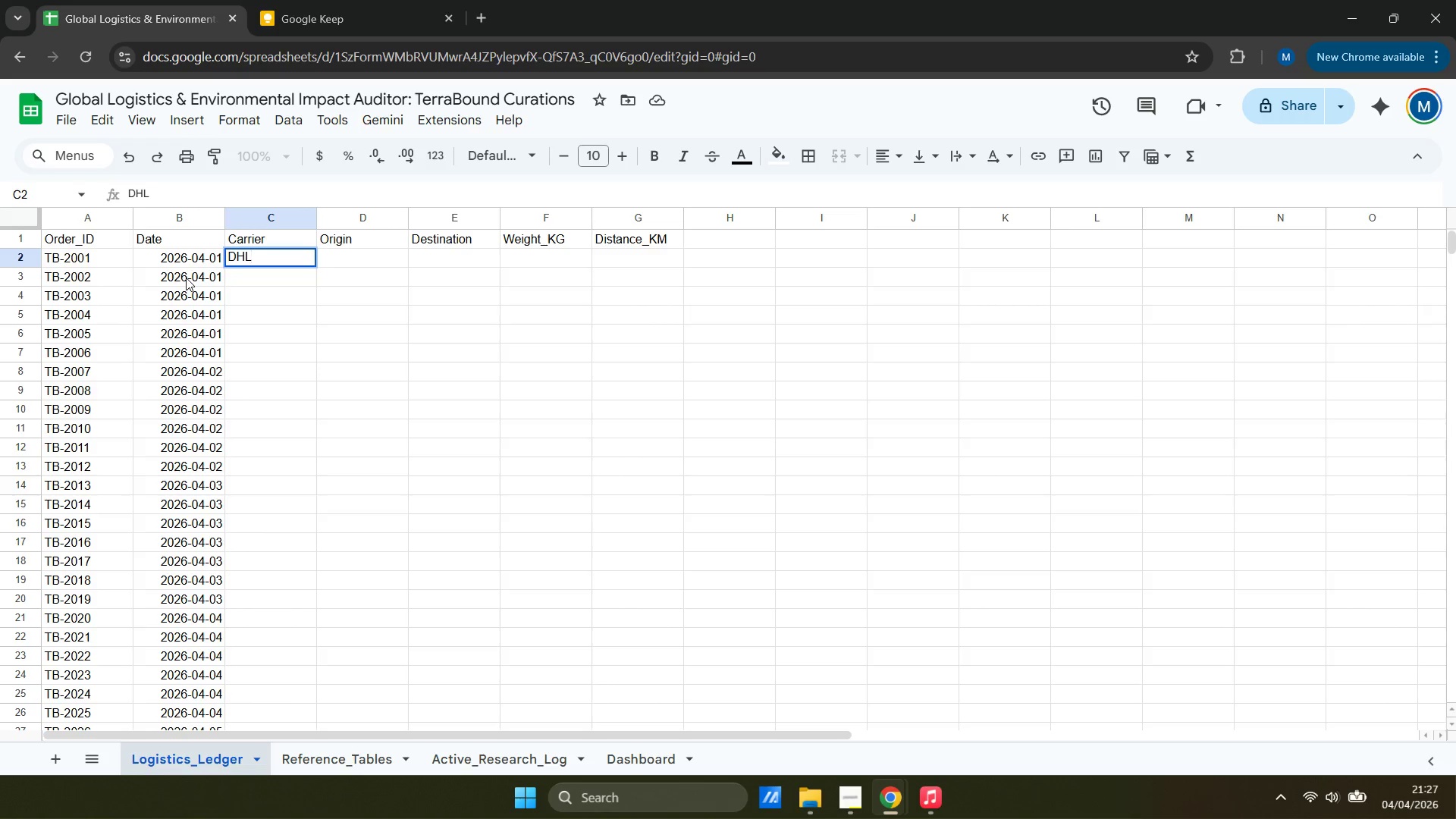 
key(ArrowDown)
 